 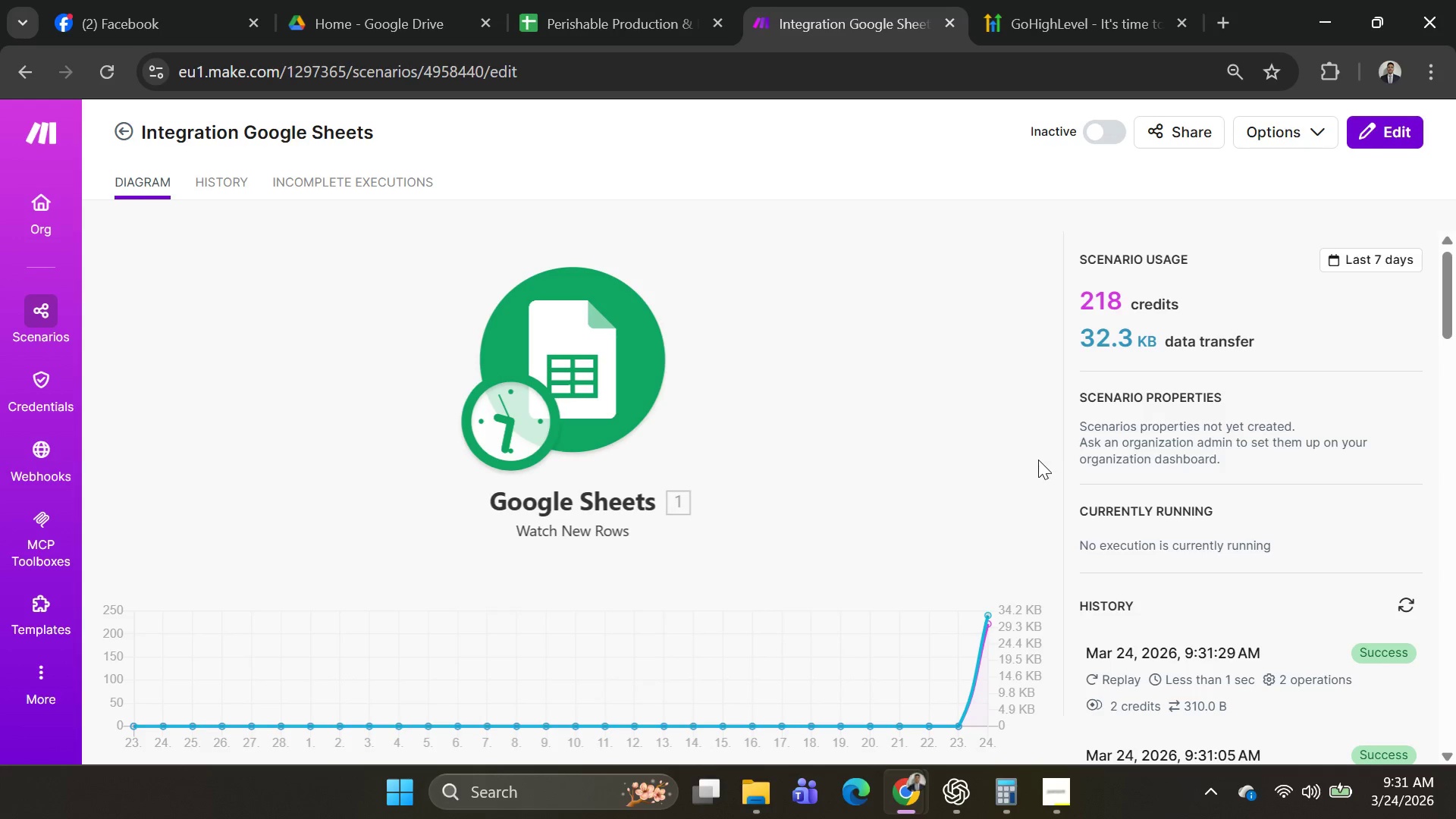 
scroll: coordinate [769, 467], scroll_direction: up, amount: 3.0
 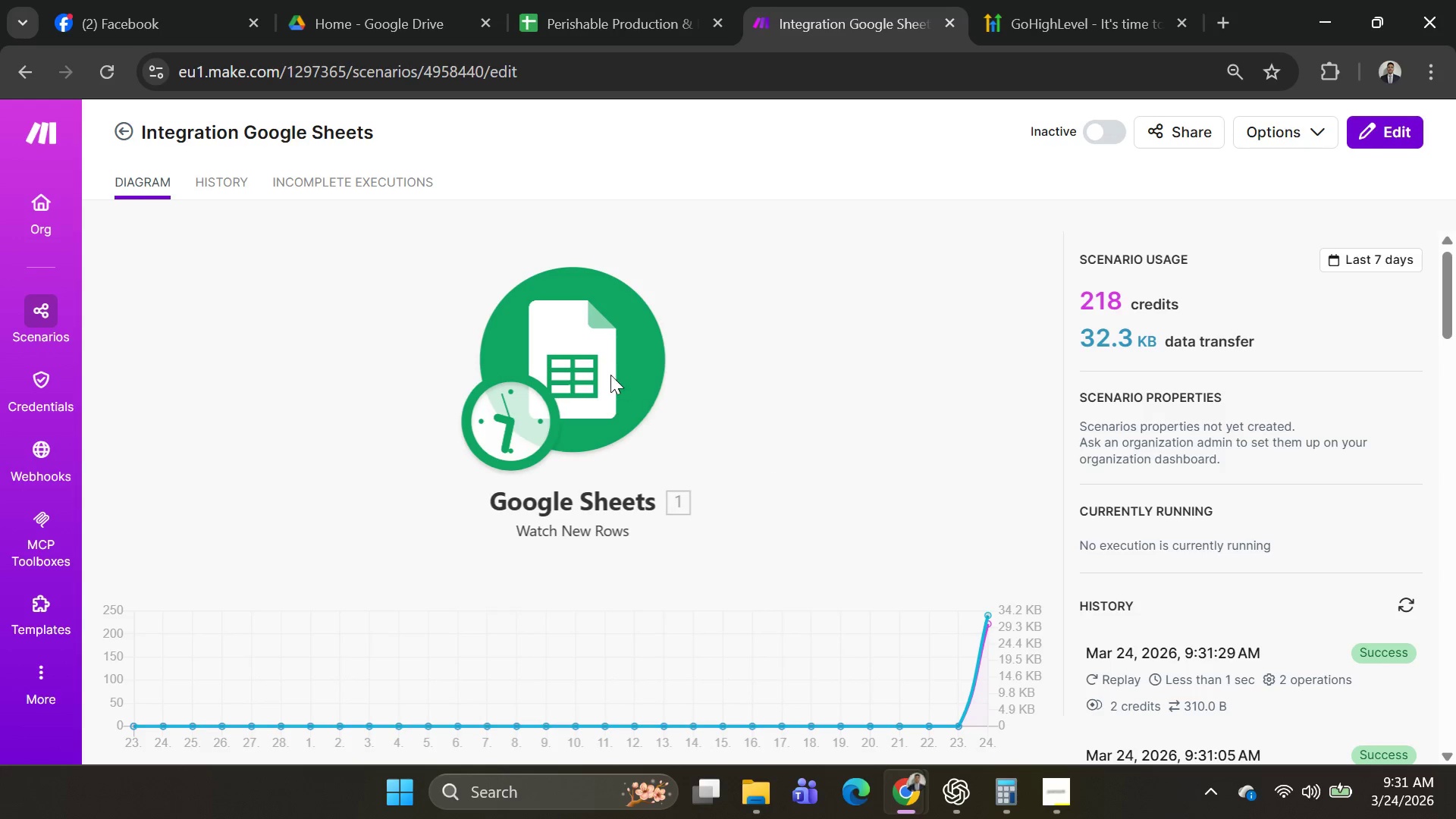 
left_click([590, 372])
 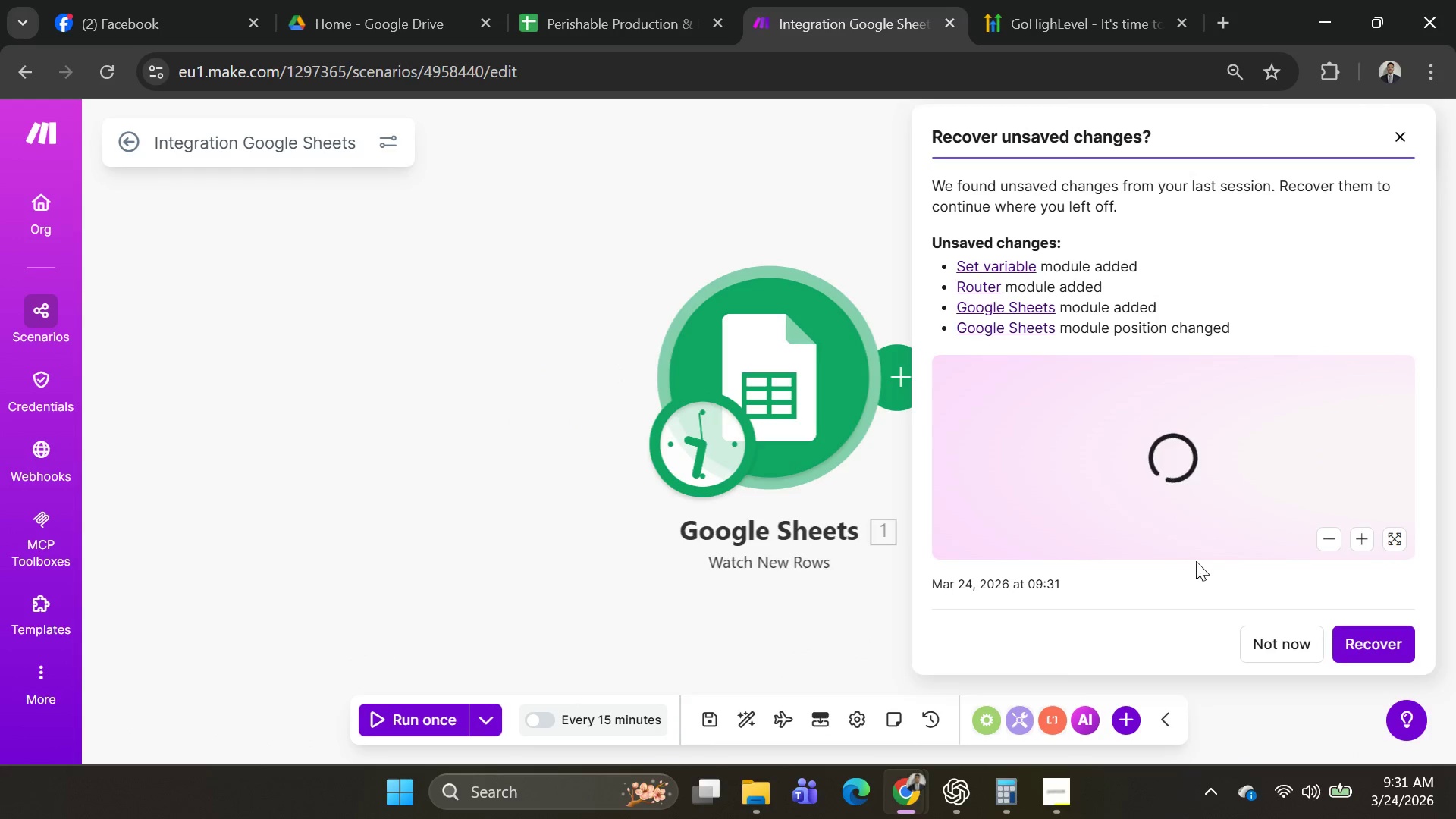 
left_click([1357, 628])
 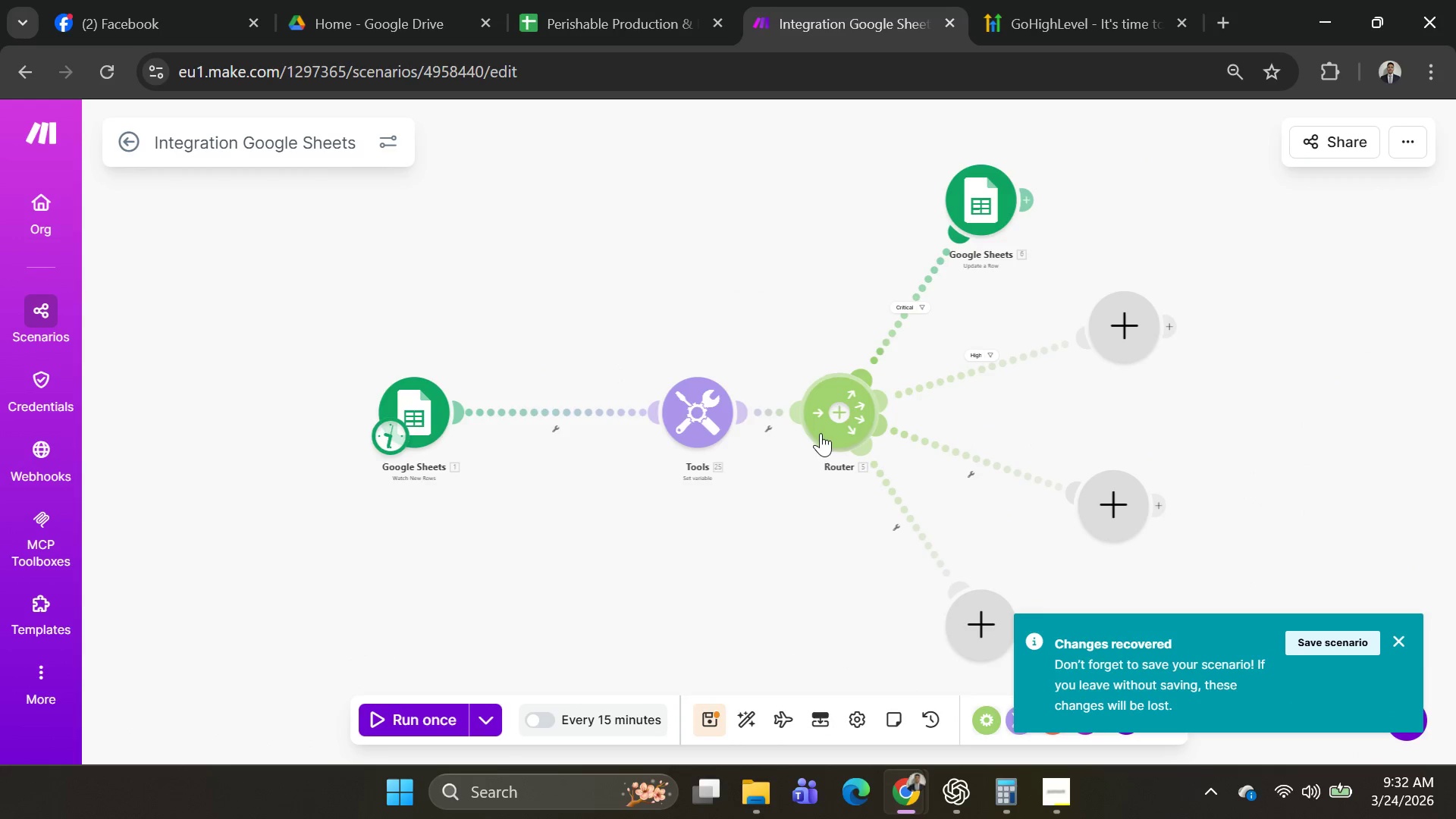 
left_click_drag(start_coordinate=[703, 431], to_coordinate=[639, 431])
 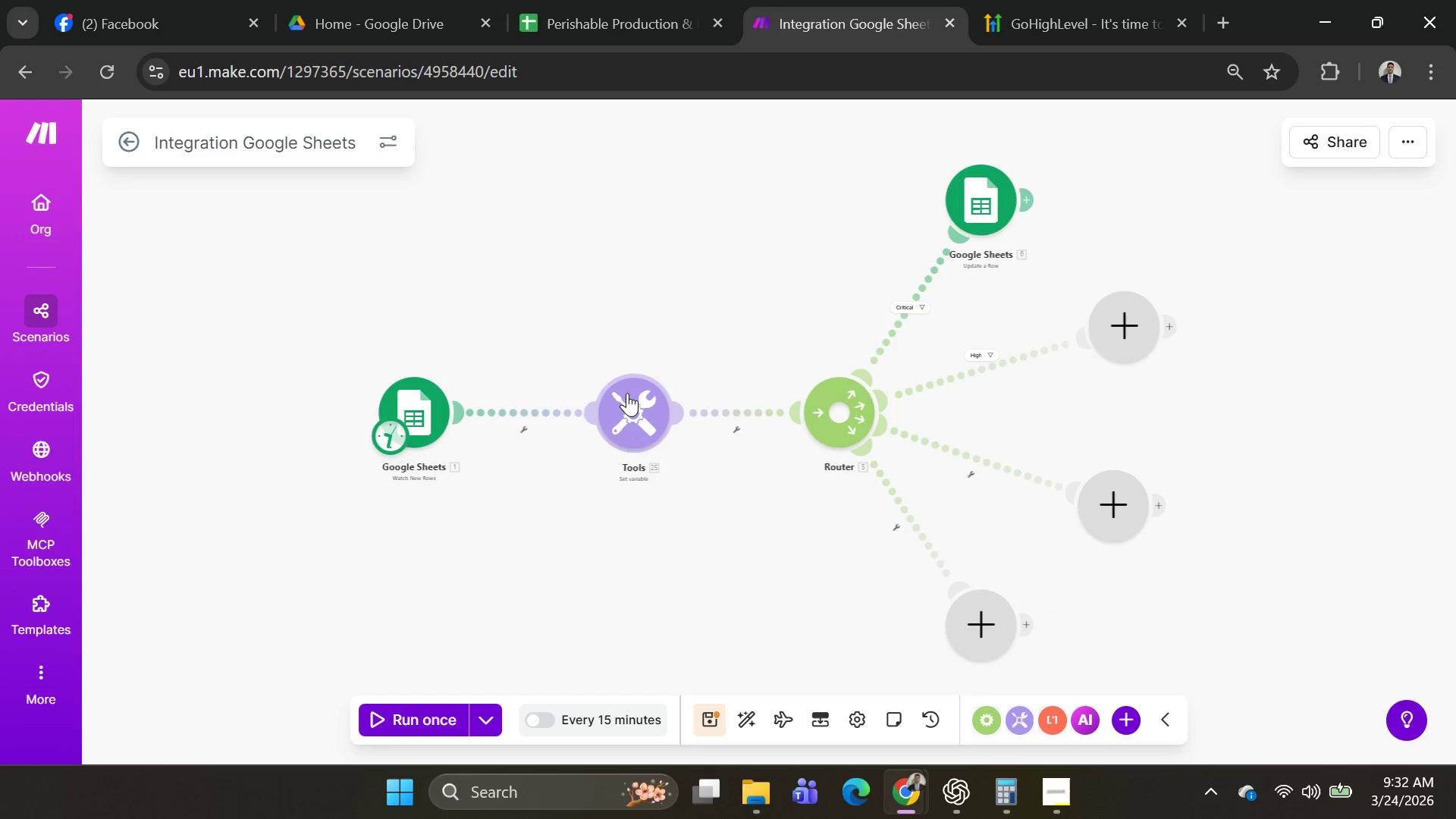 
left_click([626, 393])
 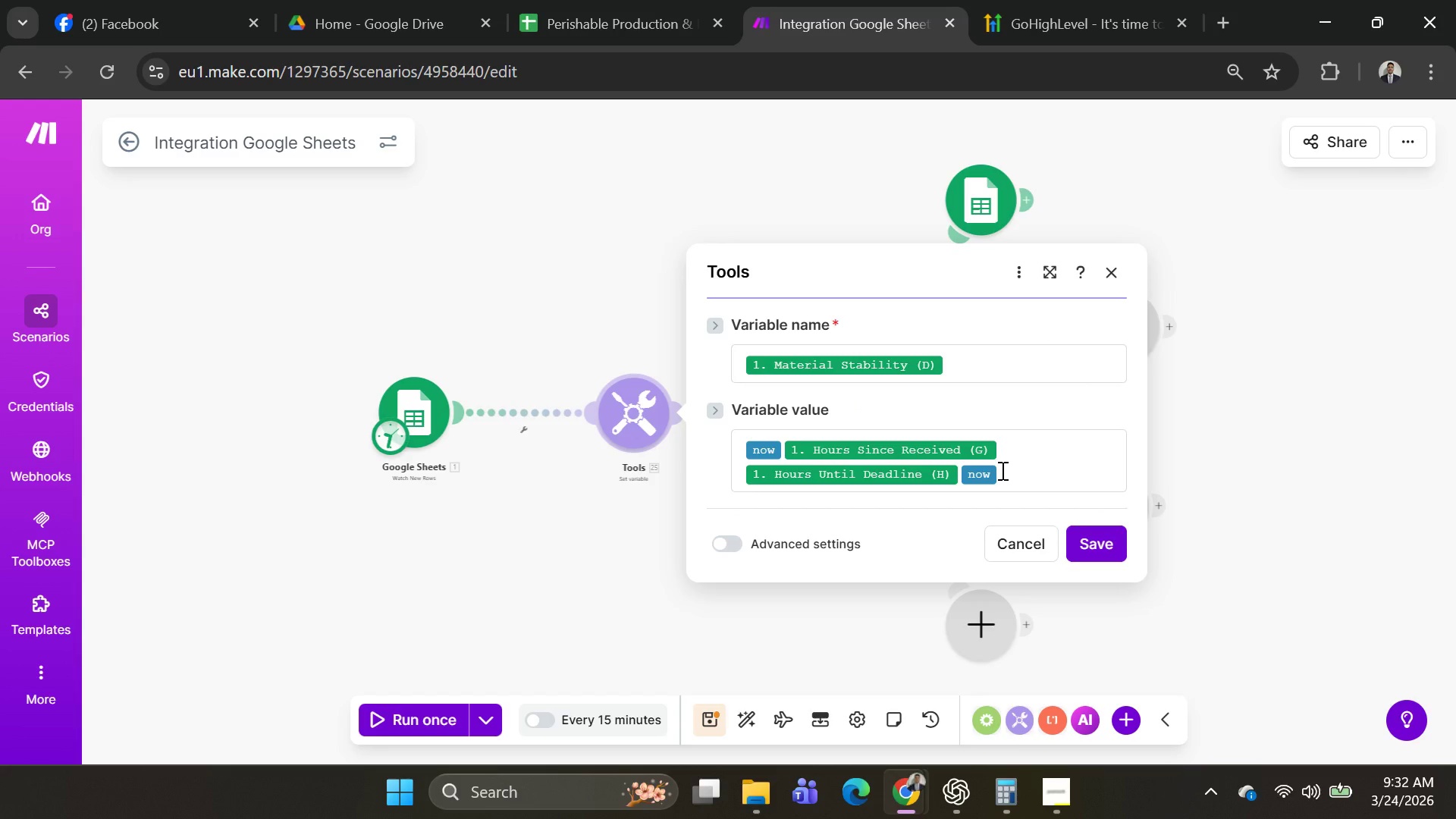 
left_click([1275, 433])
 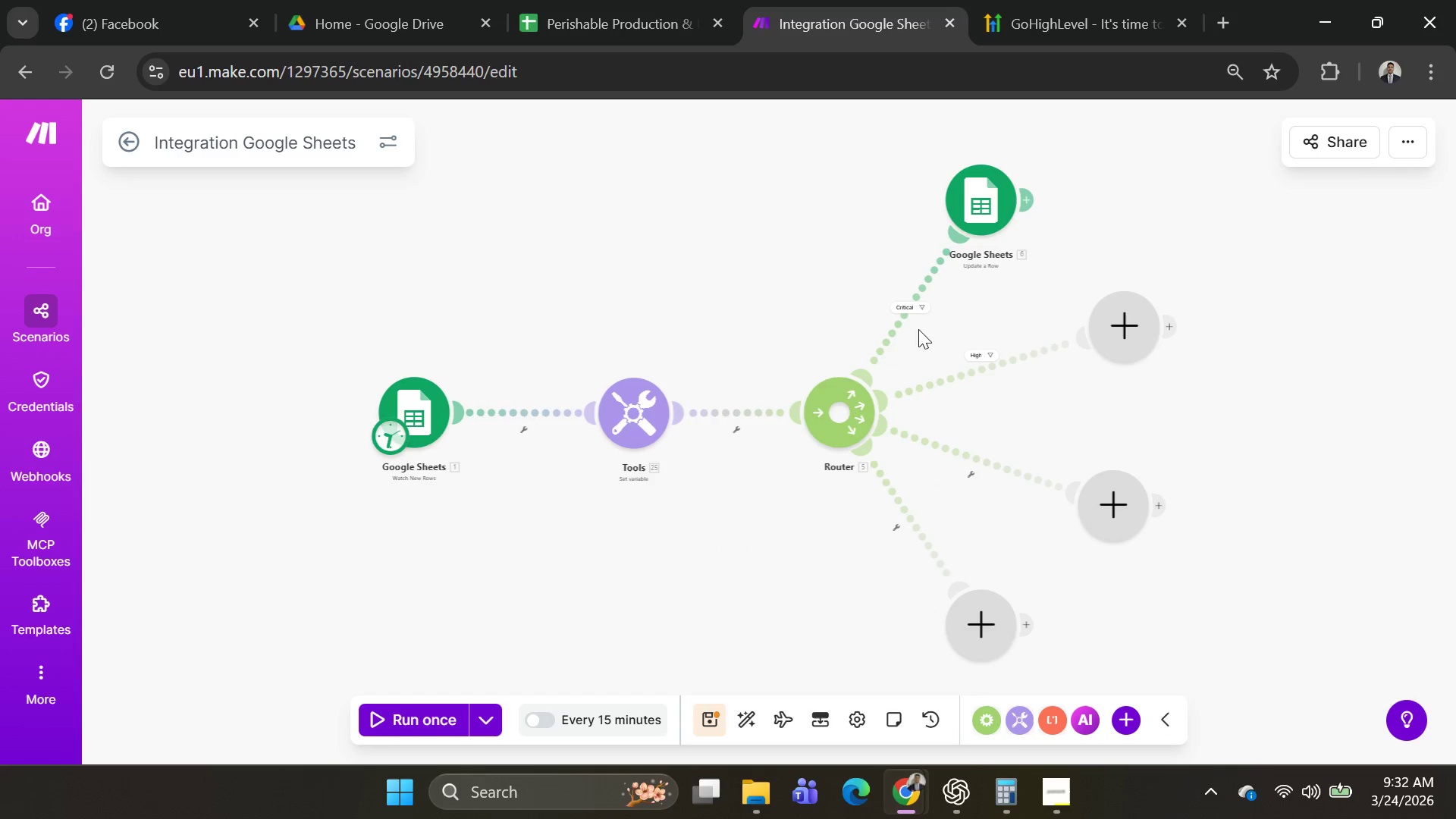 
left_click([914, 312])
 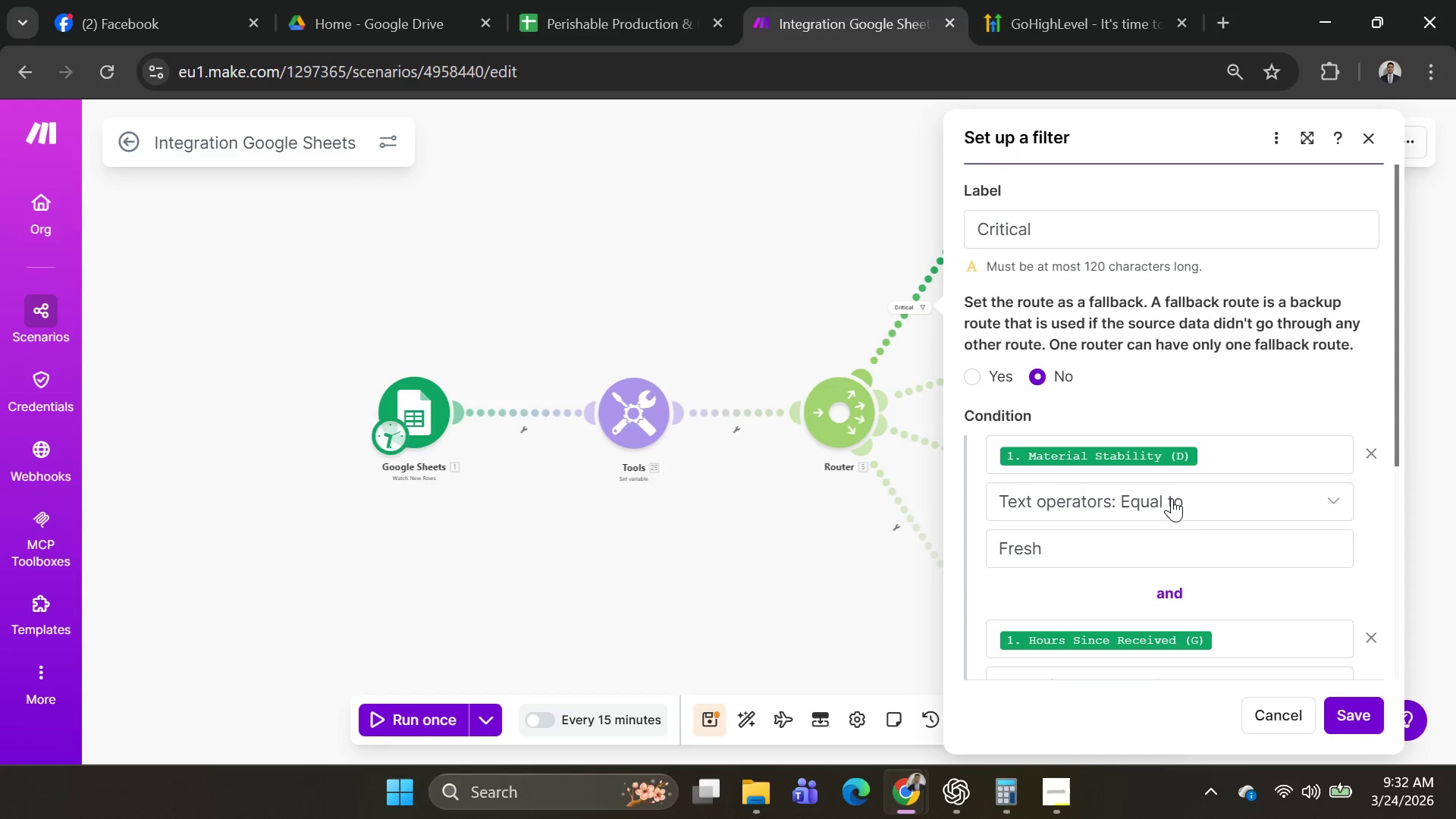 
scroll: coordinate [1190, 524], scroll_direction: down, amount: 3.0
 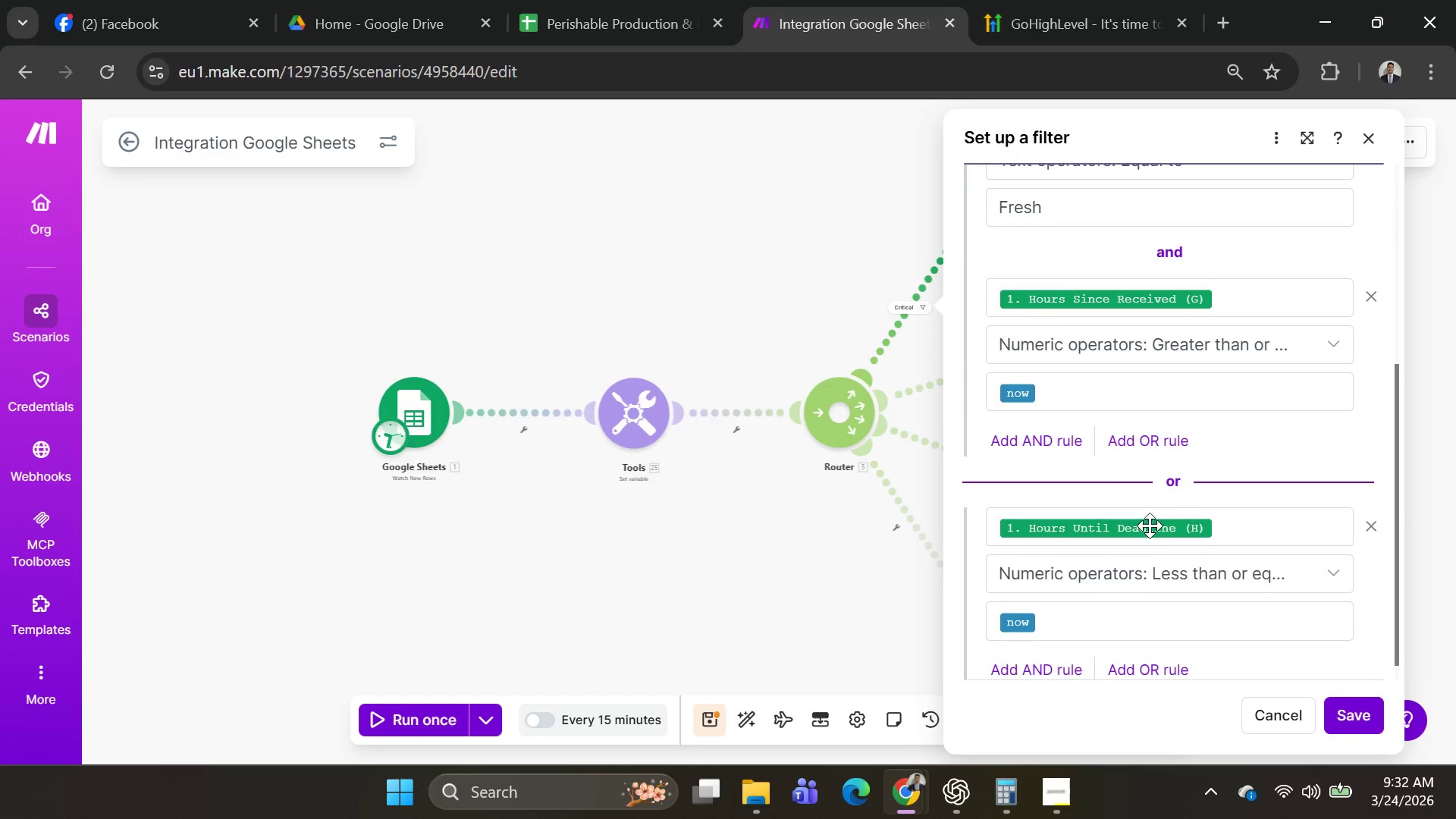 
left_click([1109, 615])
 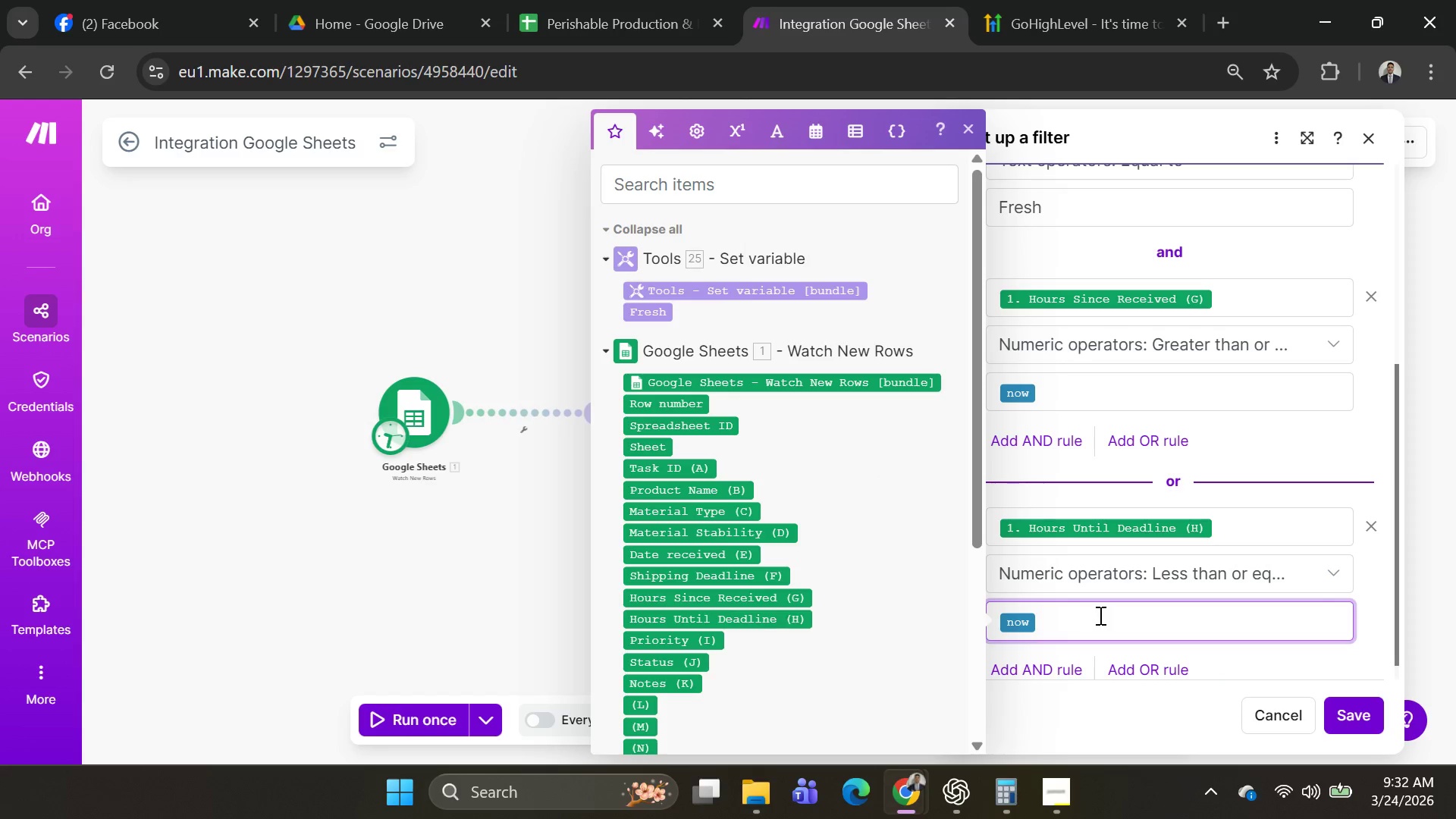 
key(Backspace)
 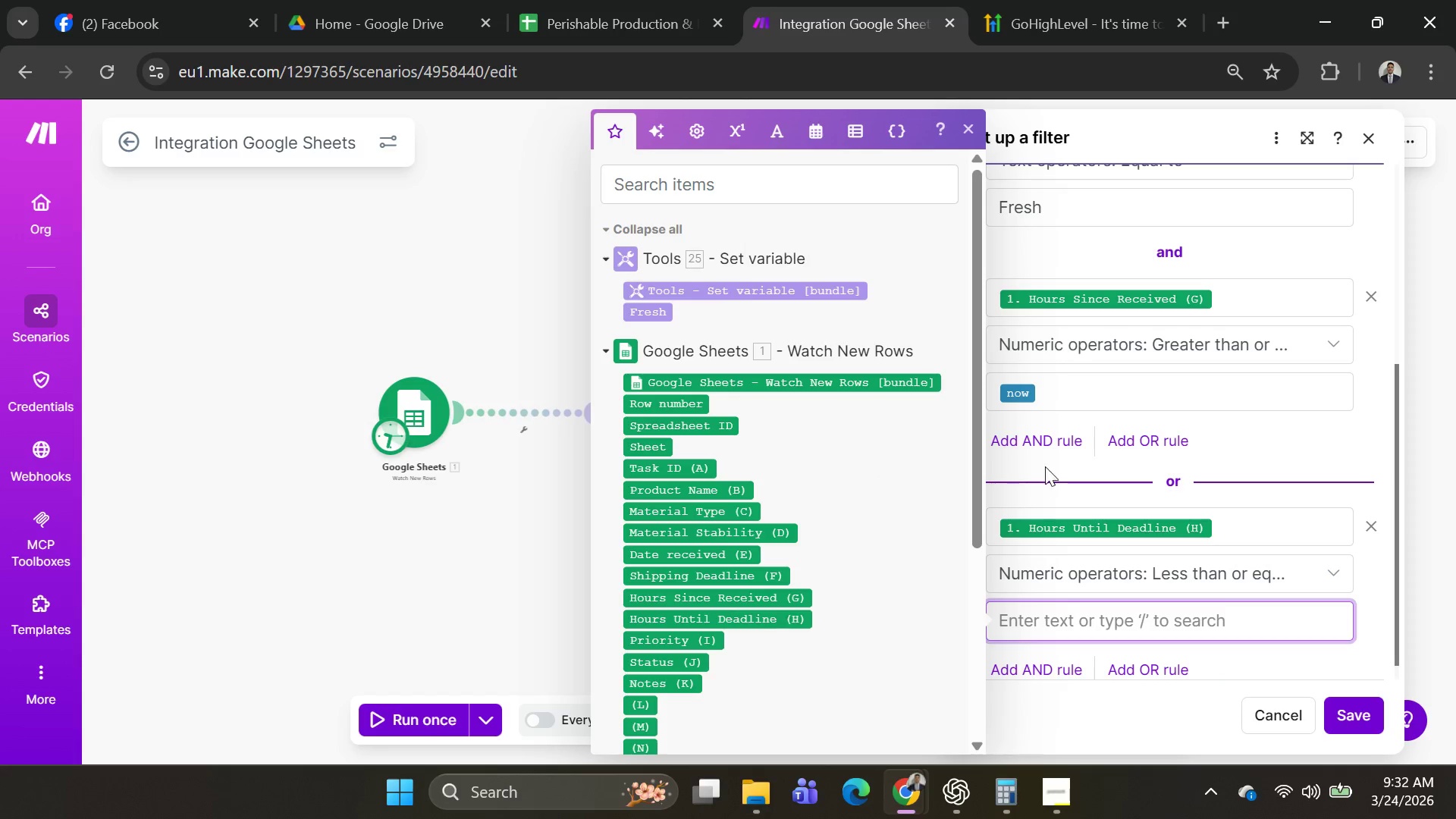 
left_click([1064, 394])
 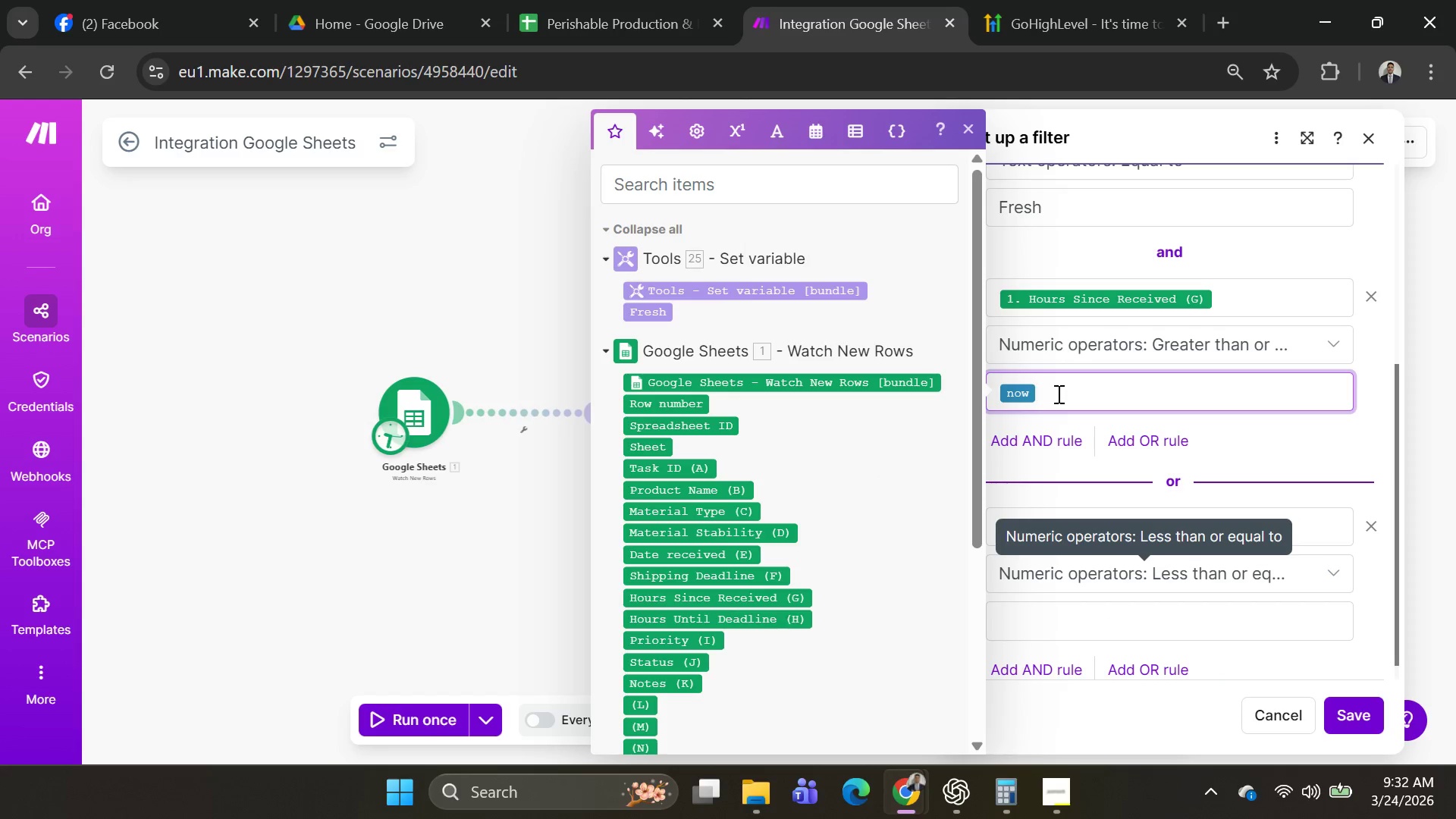 
key(Backspace)
type(24)
key(Backspace)
key(Backspace)
key(Backspace)
type(36)
 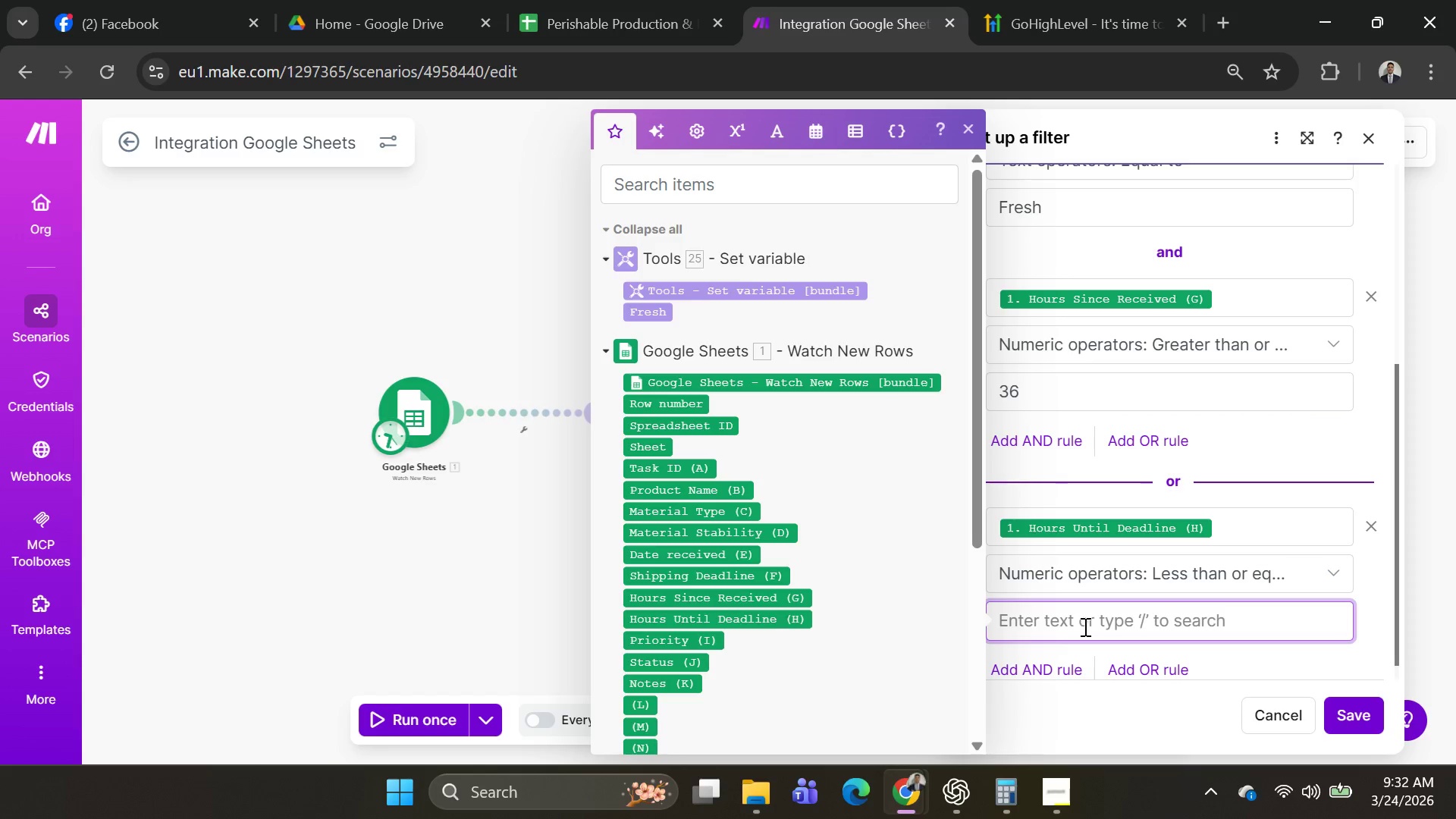 
type(24)
 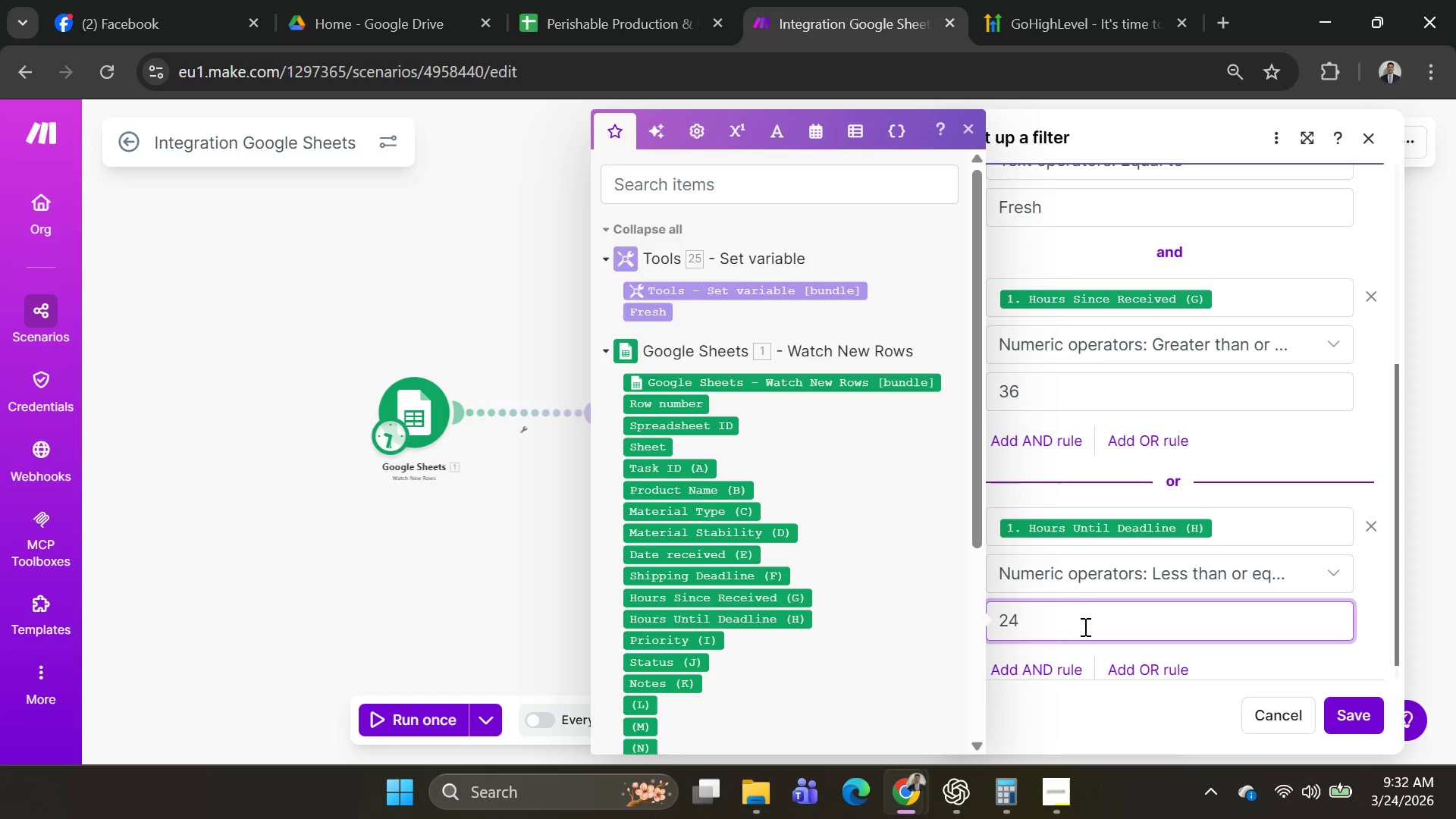 
wait(6.36)
 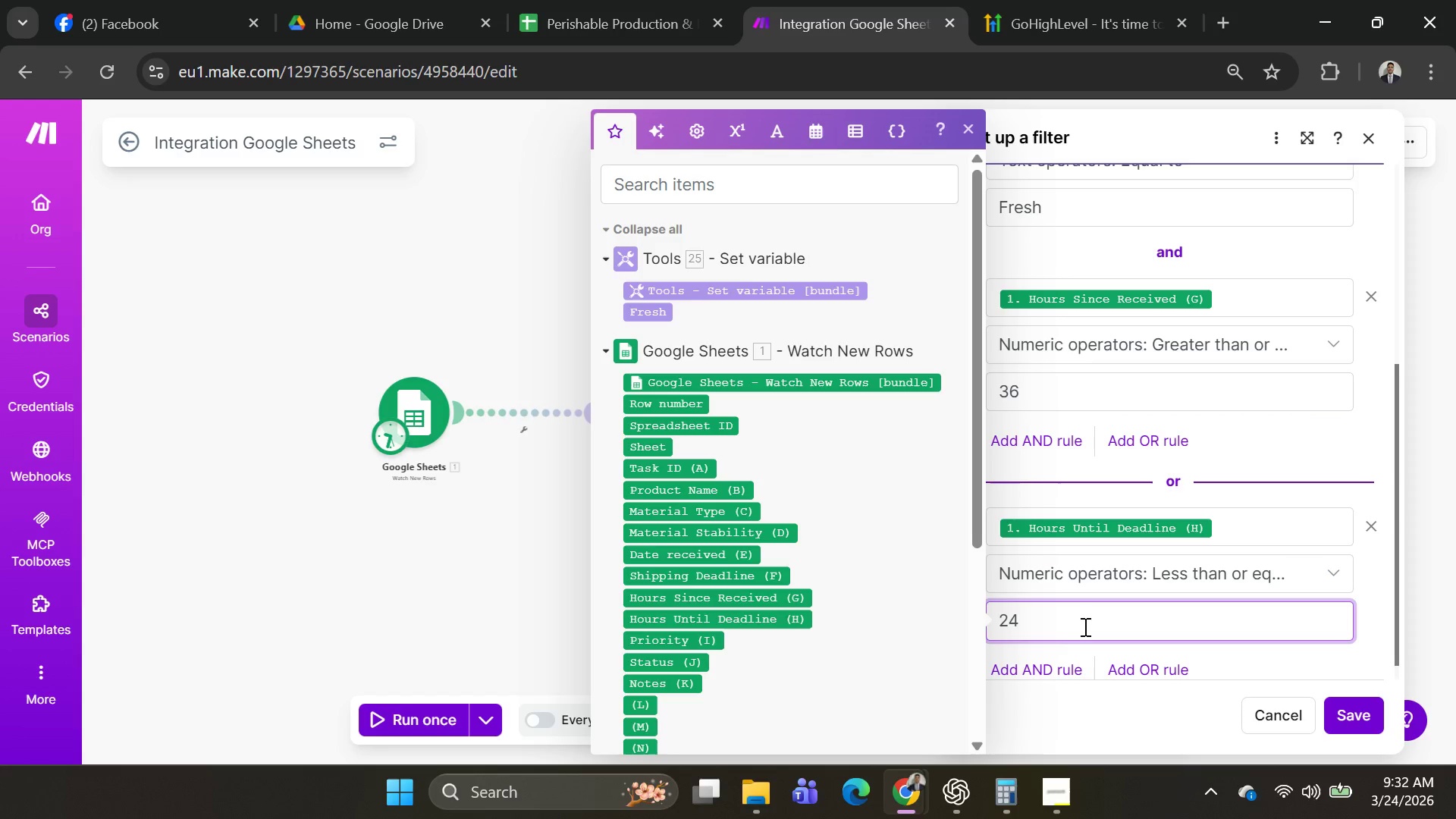 
left_click([1216, 341])
 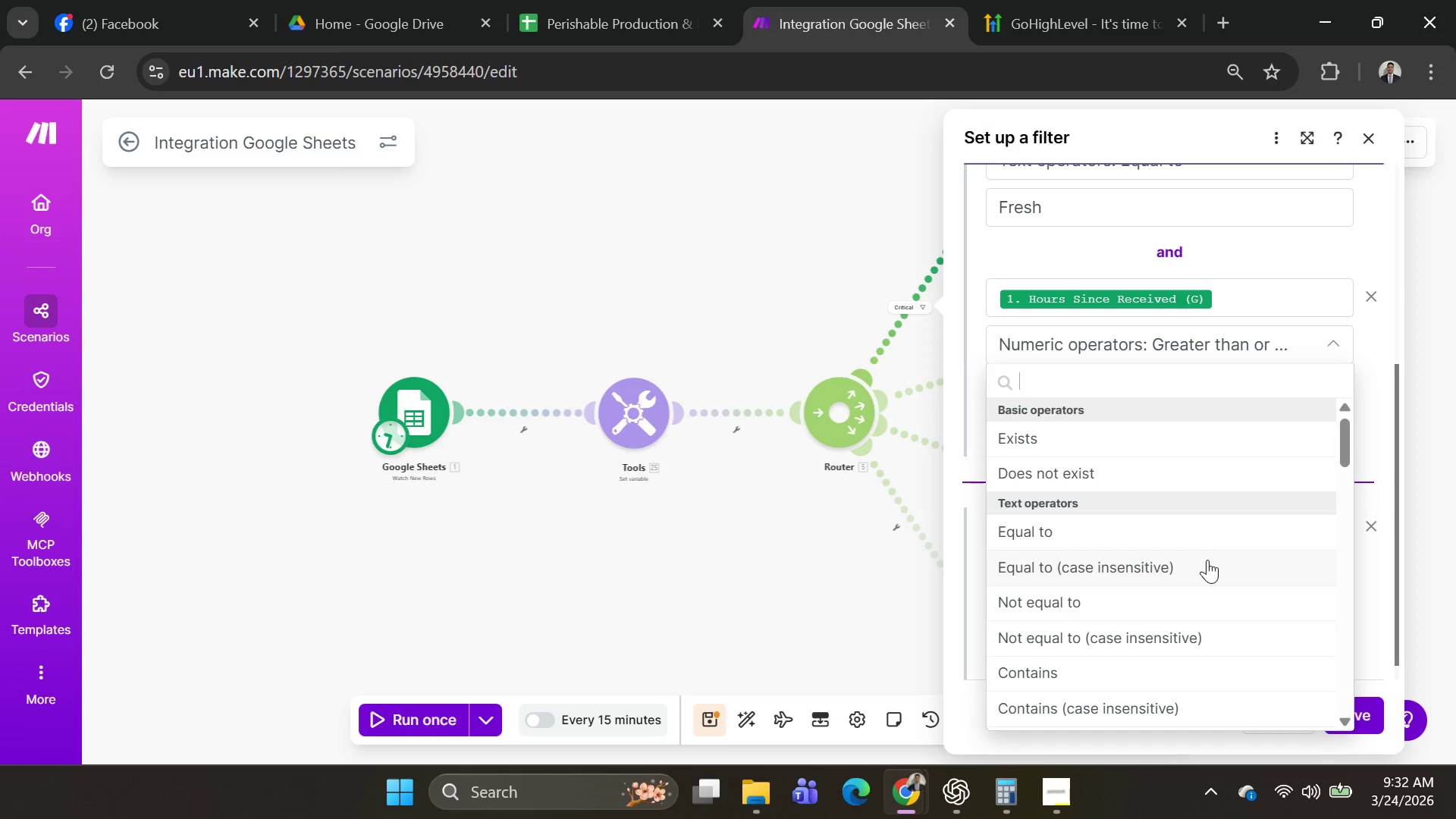 
scroll: coordinate [1189, 583], scroll_direction: down, amount: 20.0
 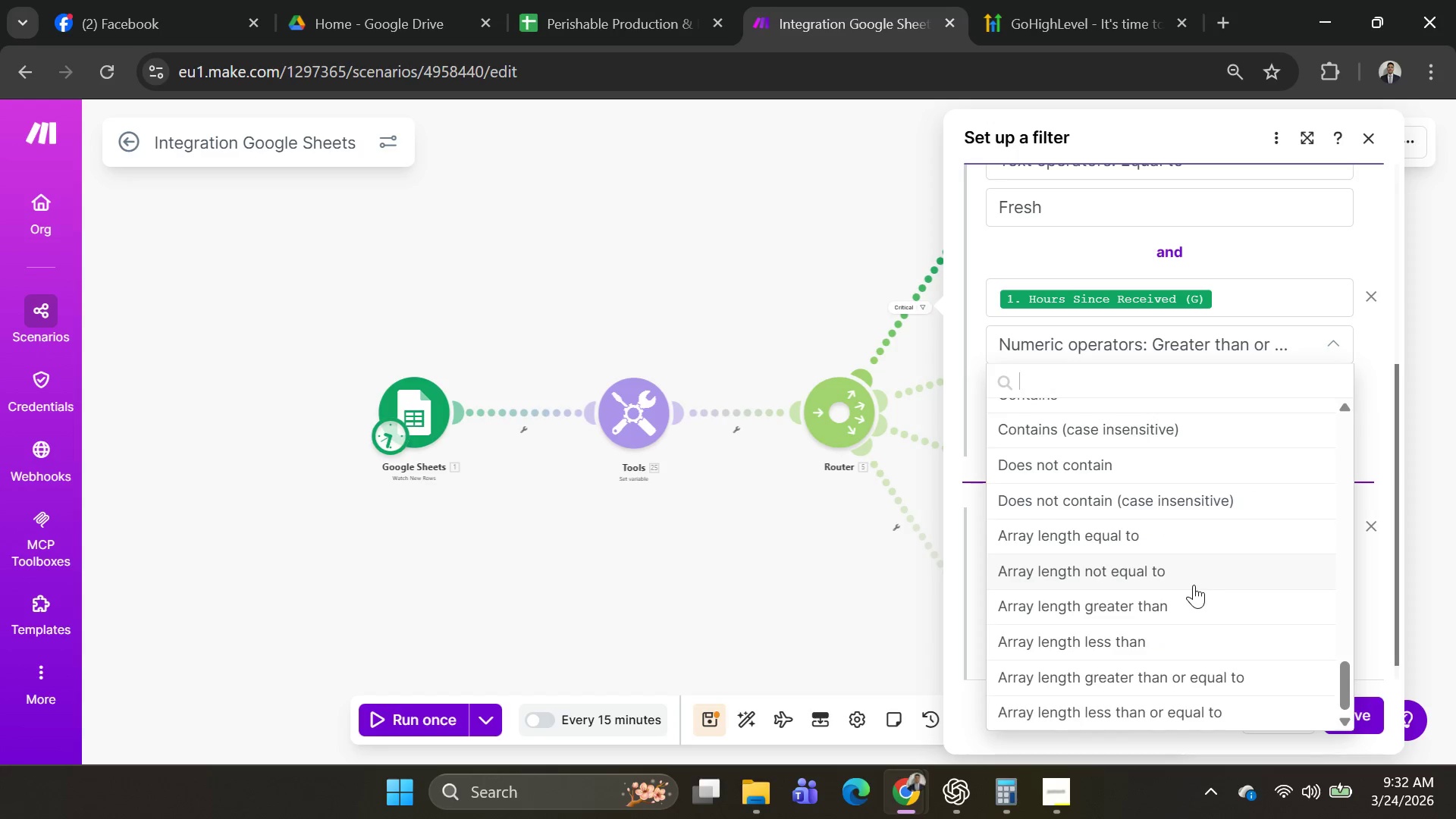 
scroll: coordinate [1194, 585], scroll_direction: up, amount: 4.0
 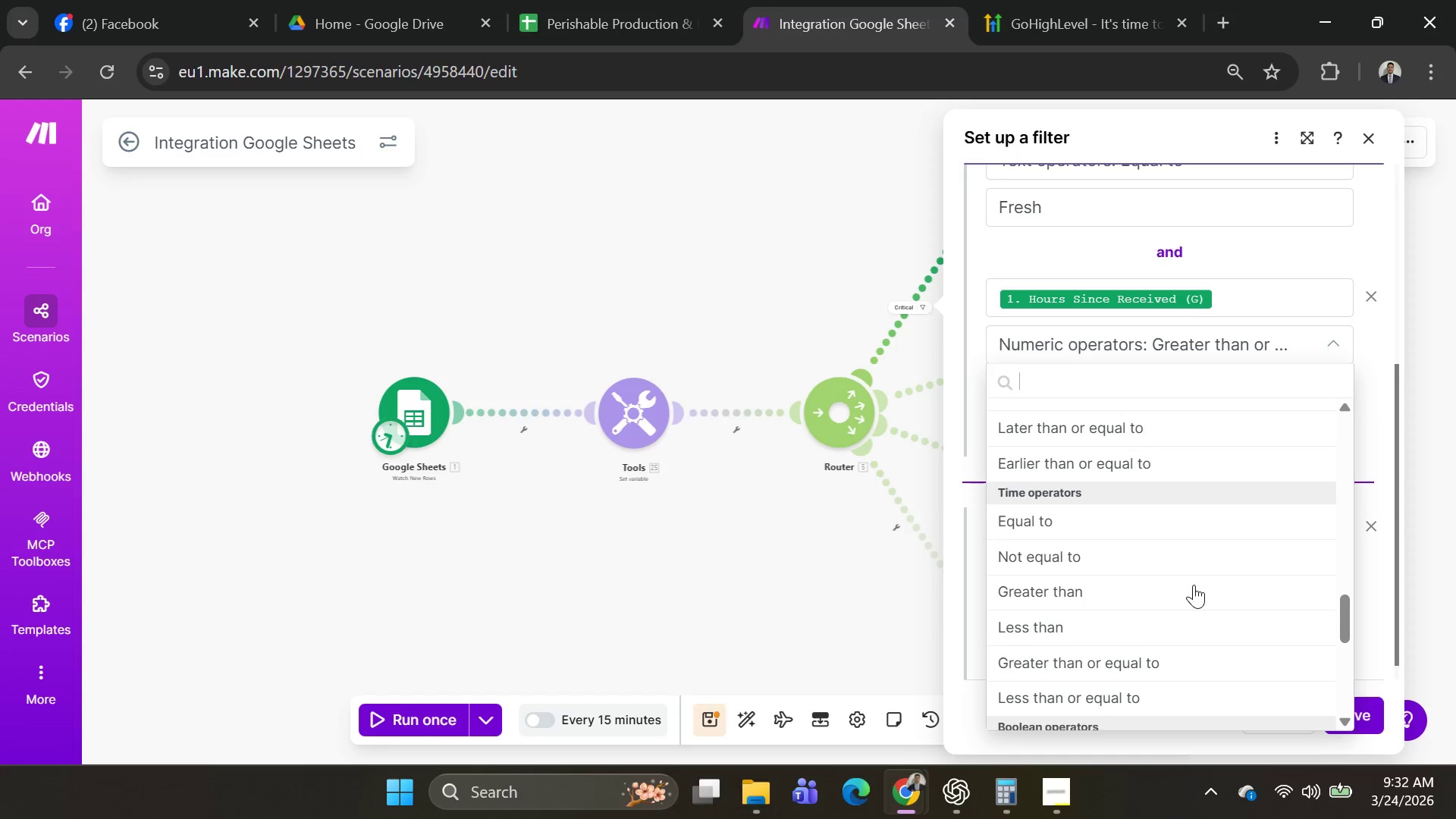 
scroll: coordinate [1194, 585], scroll_direction: down, amount: 2.0
 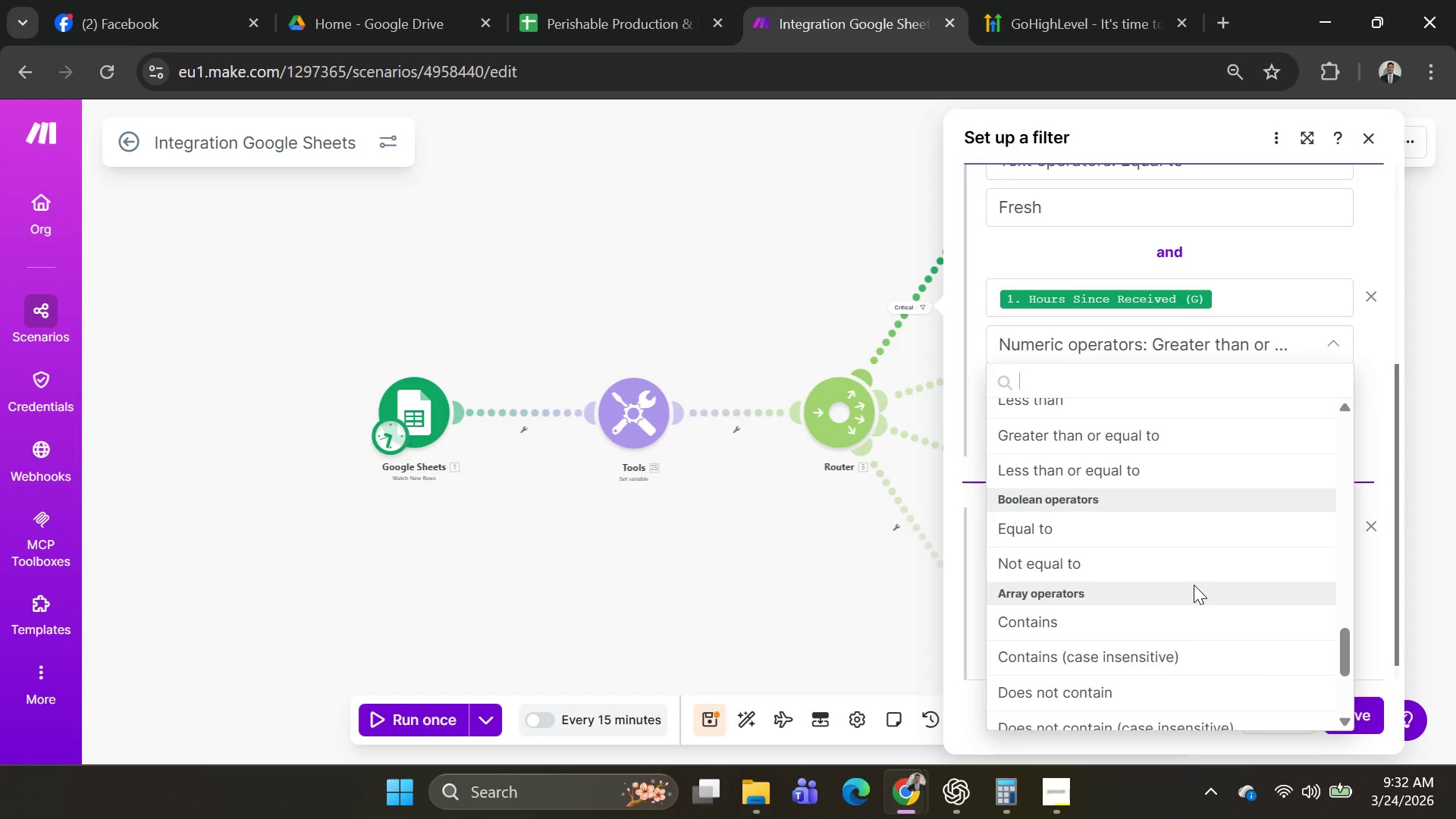 
scroll: coordinate [1191, 588], scroll_direction: up, amount: 4.0
 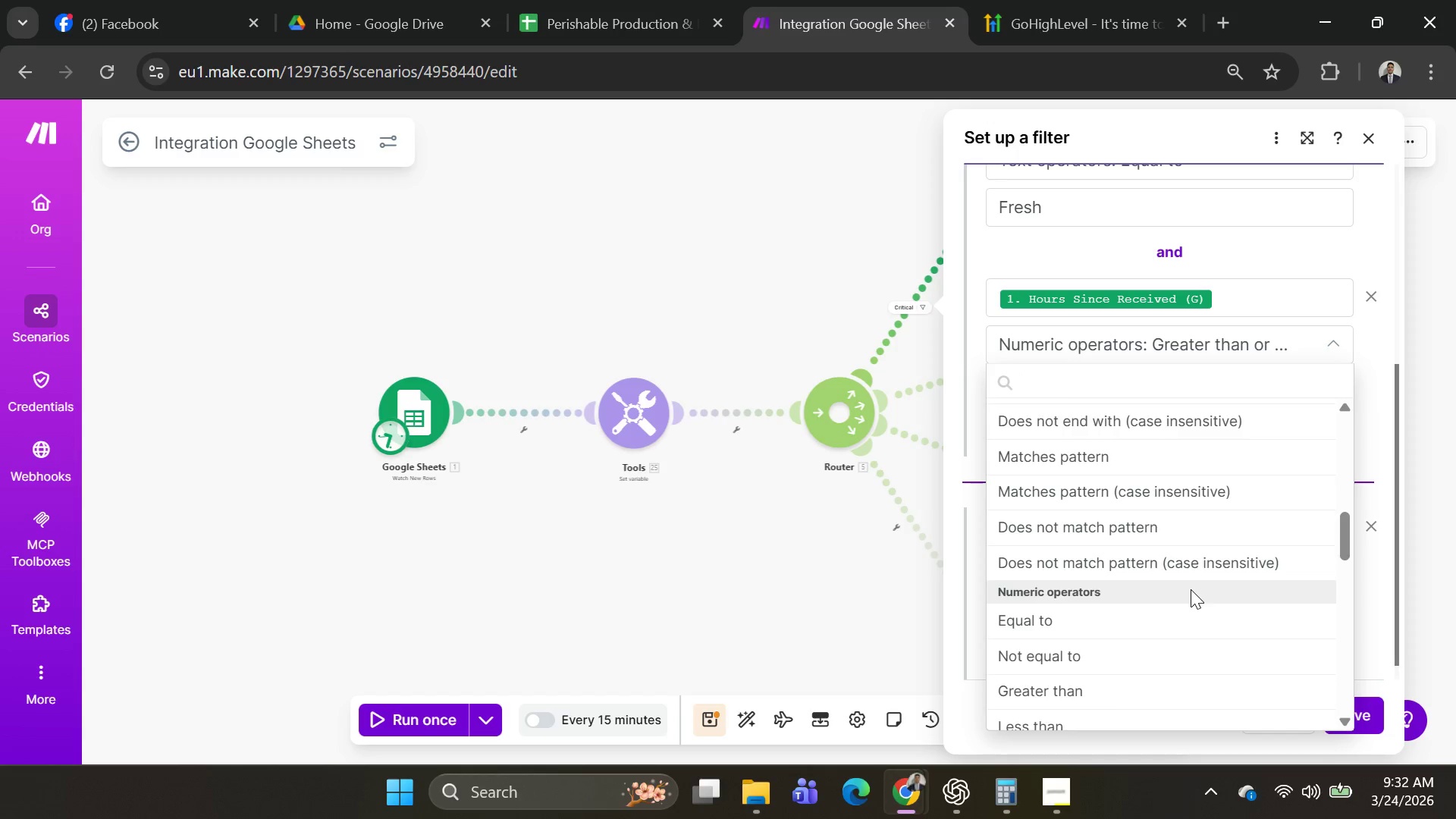 
scroll: coordinate [1191, 589], scroll_direction: down, amount: 1.0
 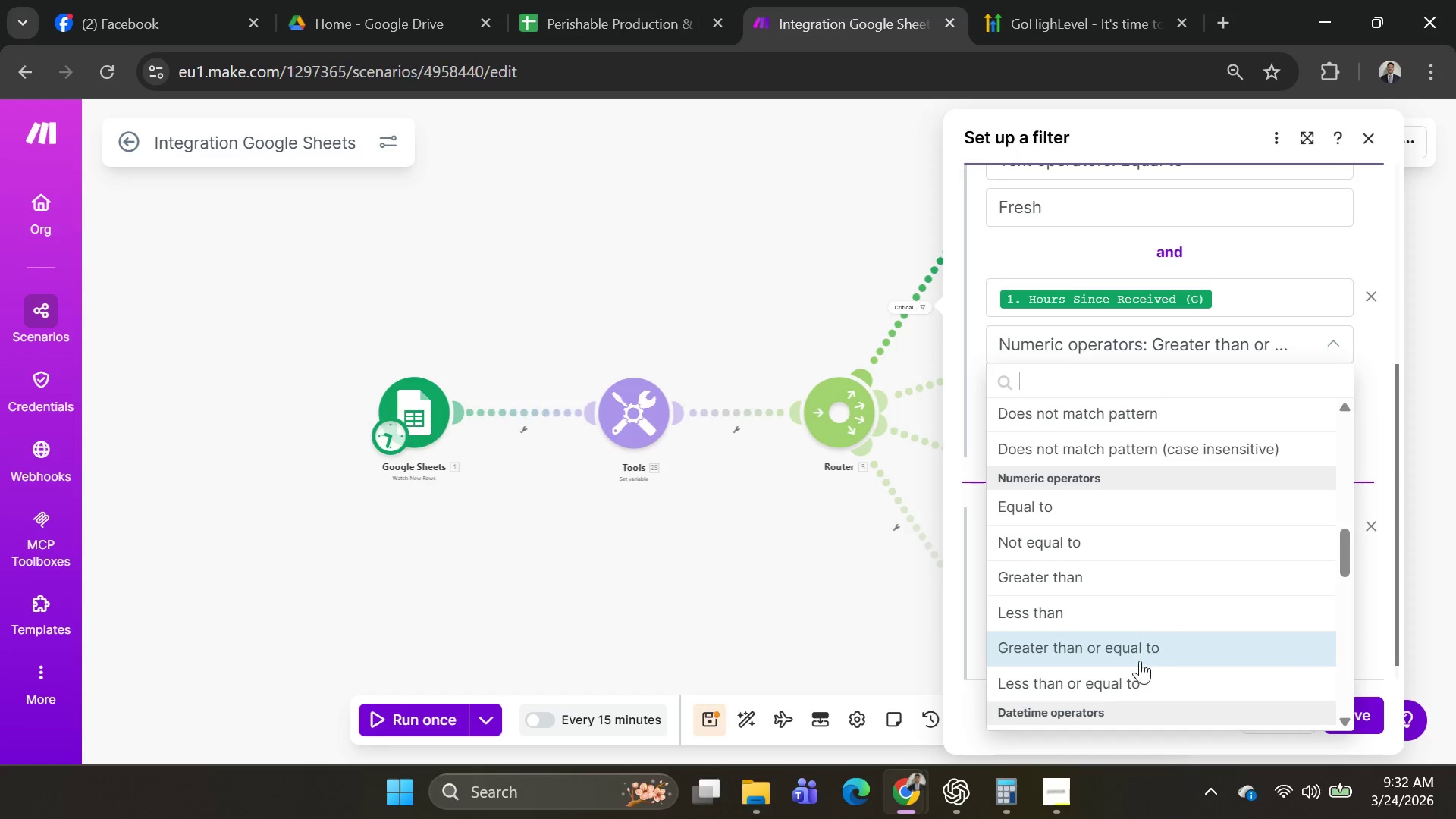 
left_click([1134, 685])
 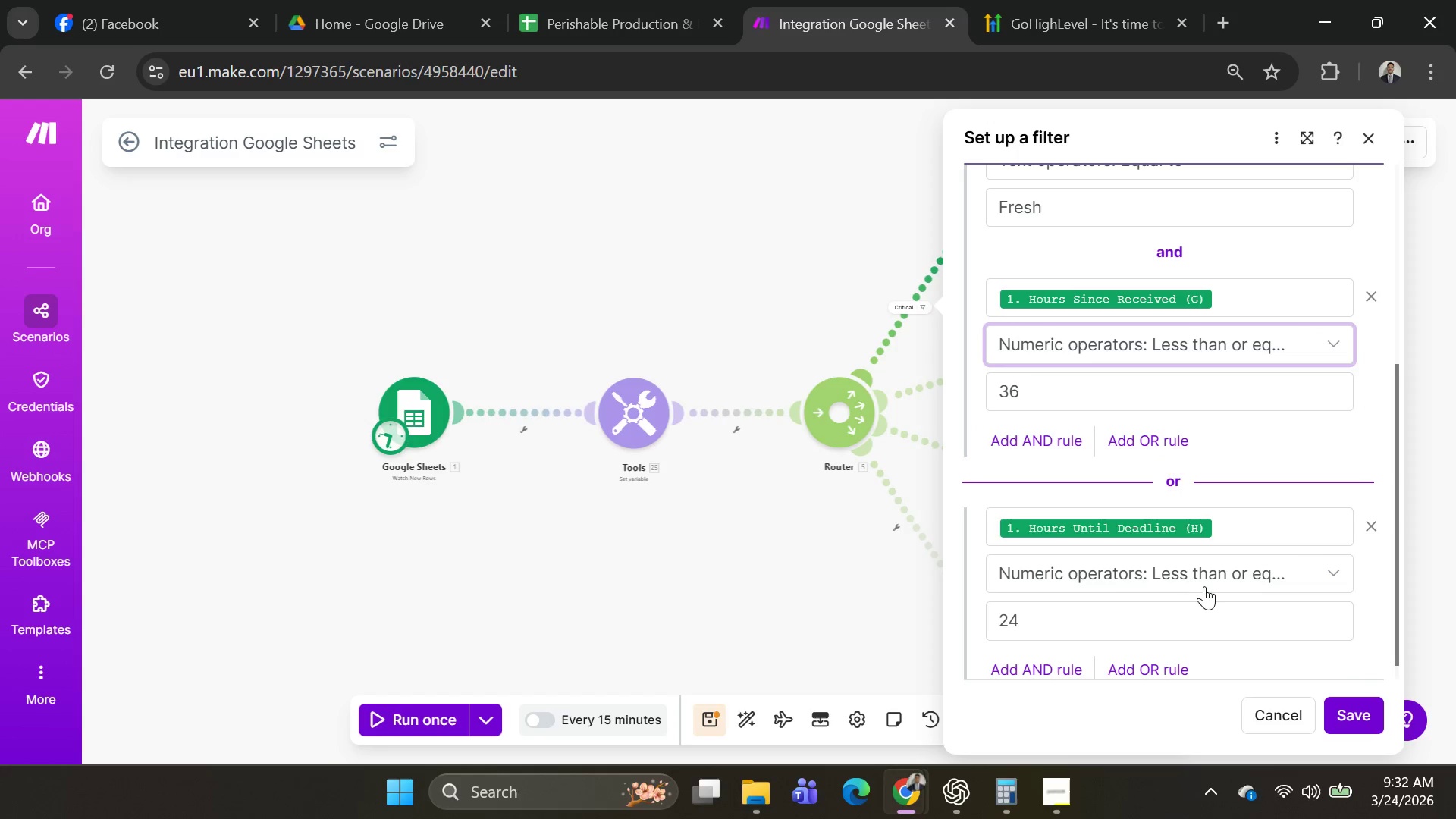 
scroll: coordinate [1222, 585], scroll_direction: down, amount: 4.0
 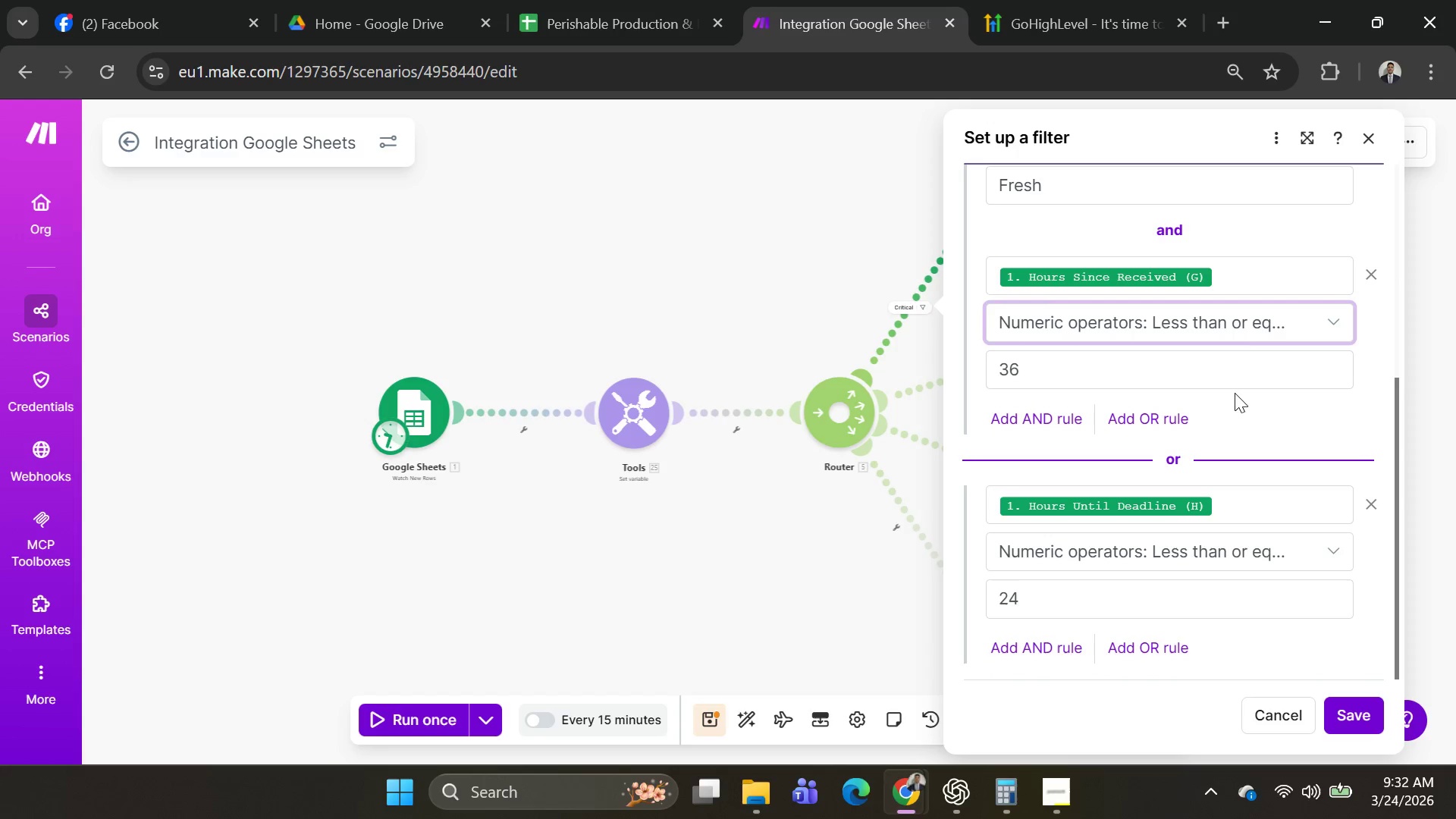 
left_click([1246, 327])
 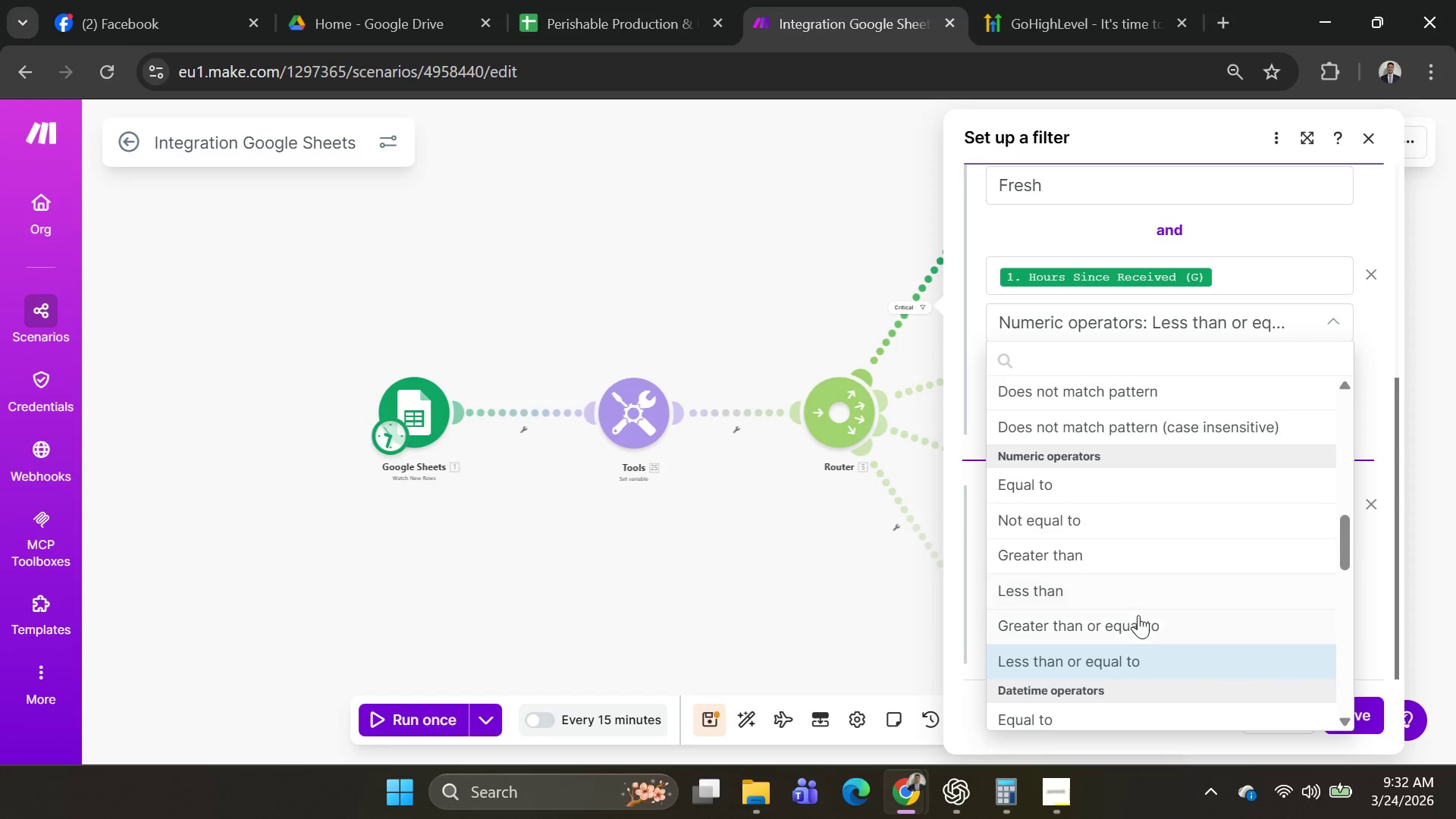 
left_click([1136, 658])
 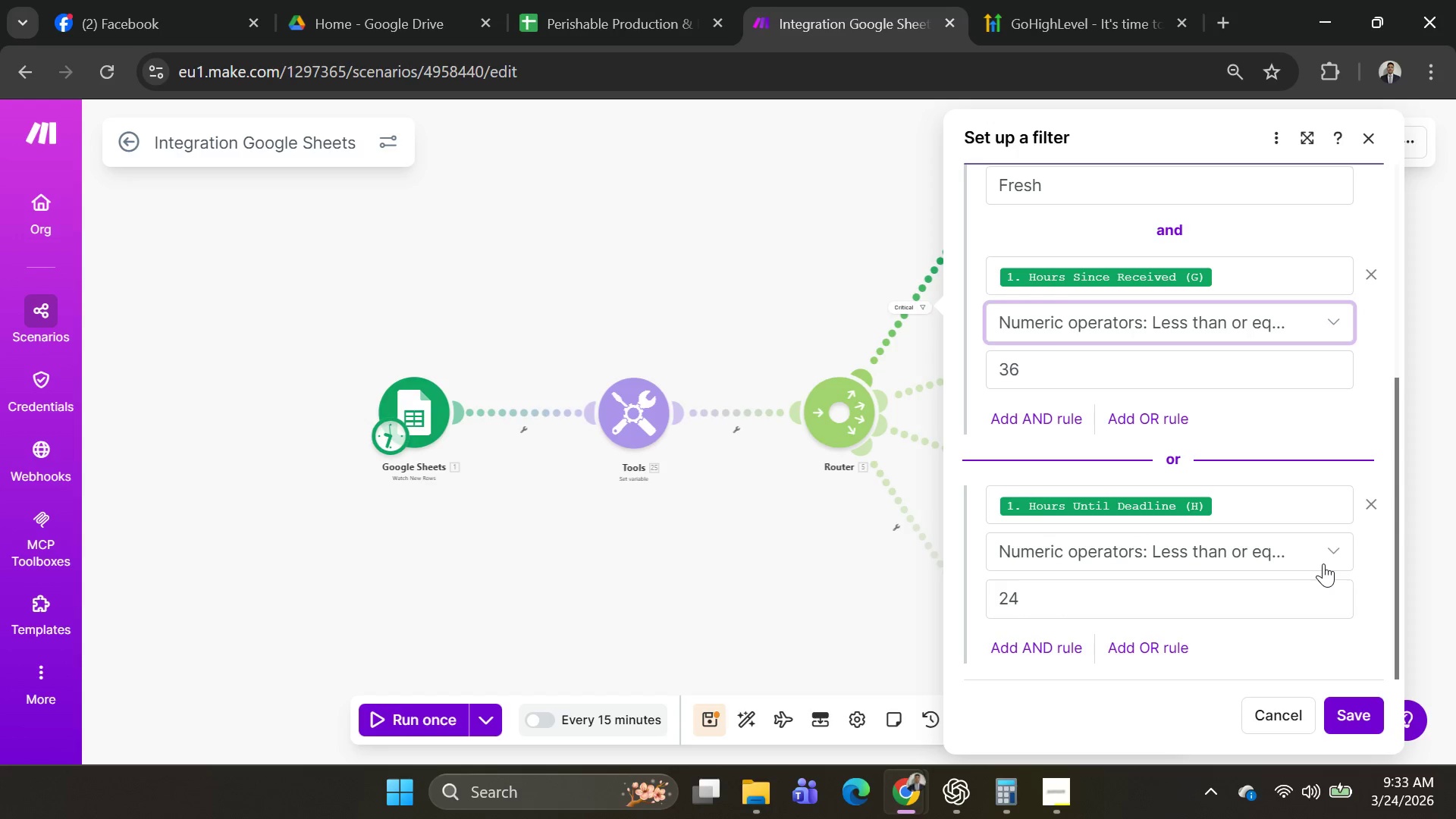 
wait(9.14)
 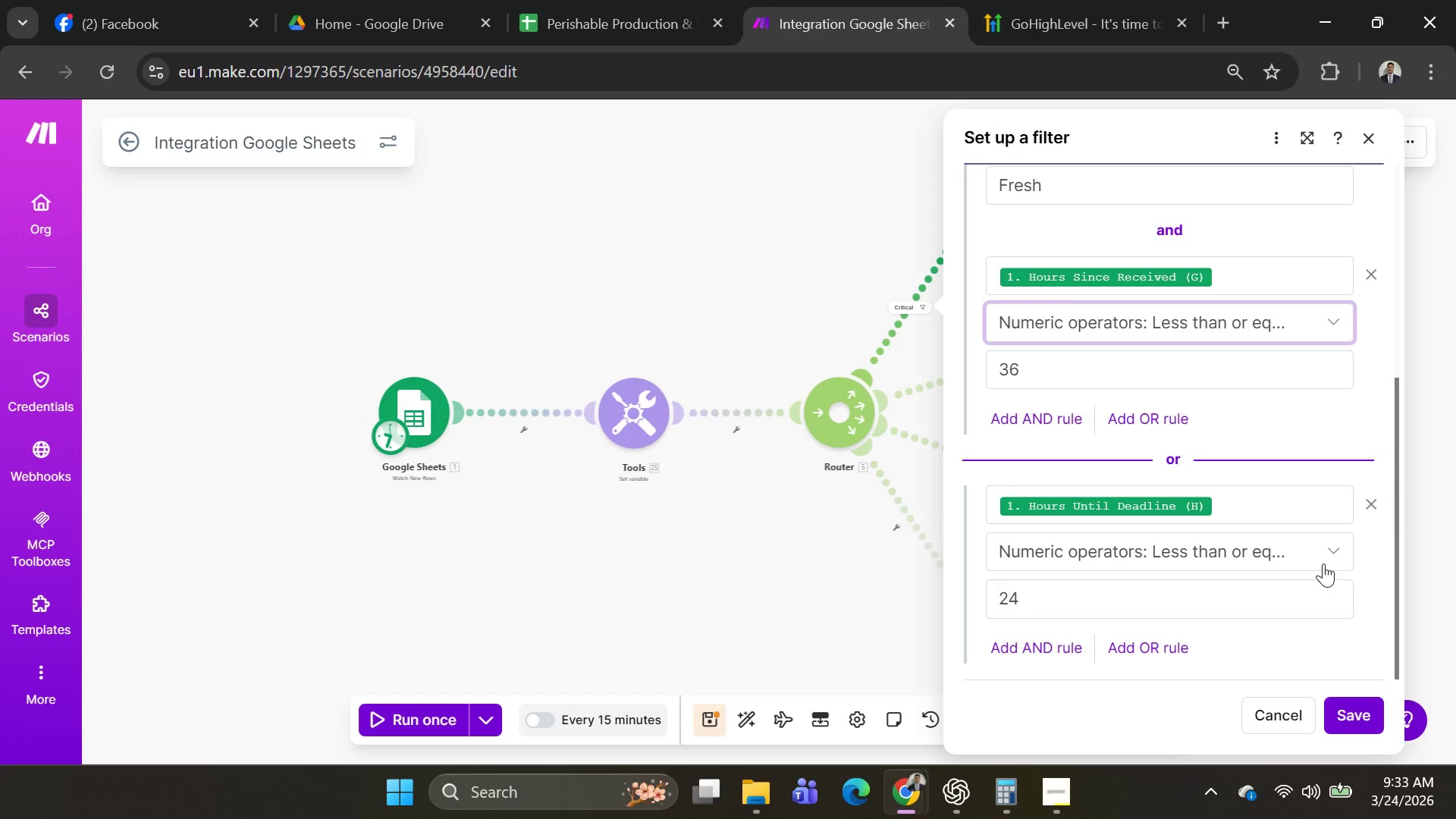 
scroll: coordinate [1291, 416], scroll_direction: down, amount: 1.0
 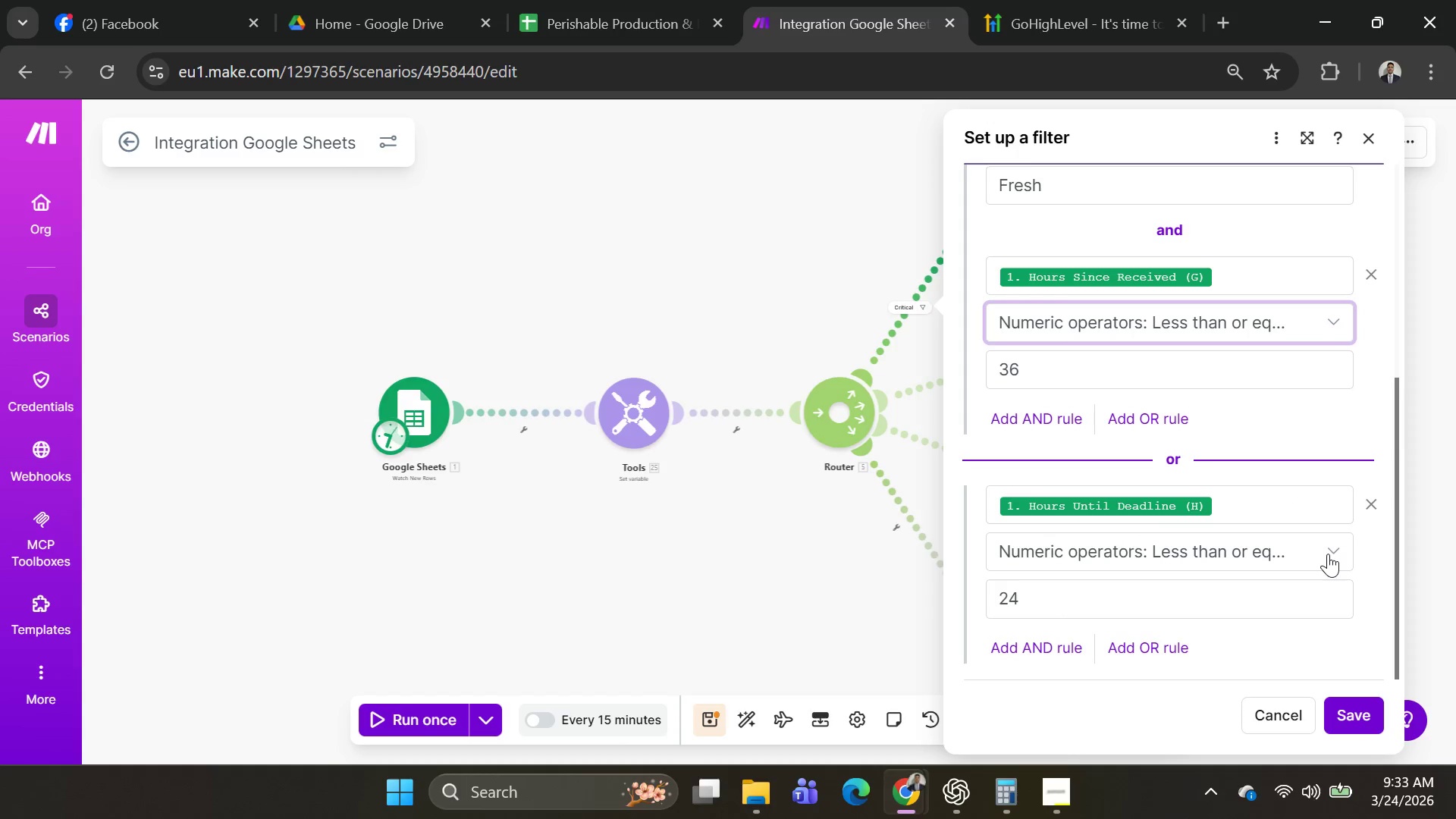 
left_click([1328, 554])
 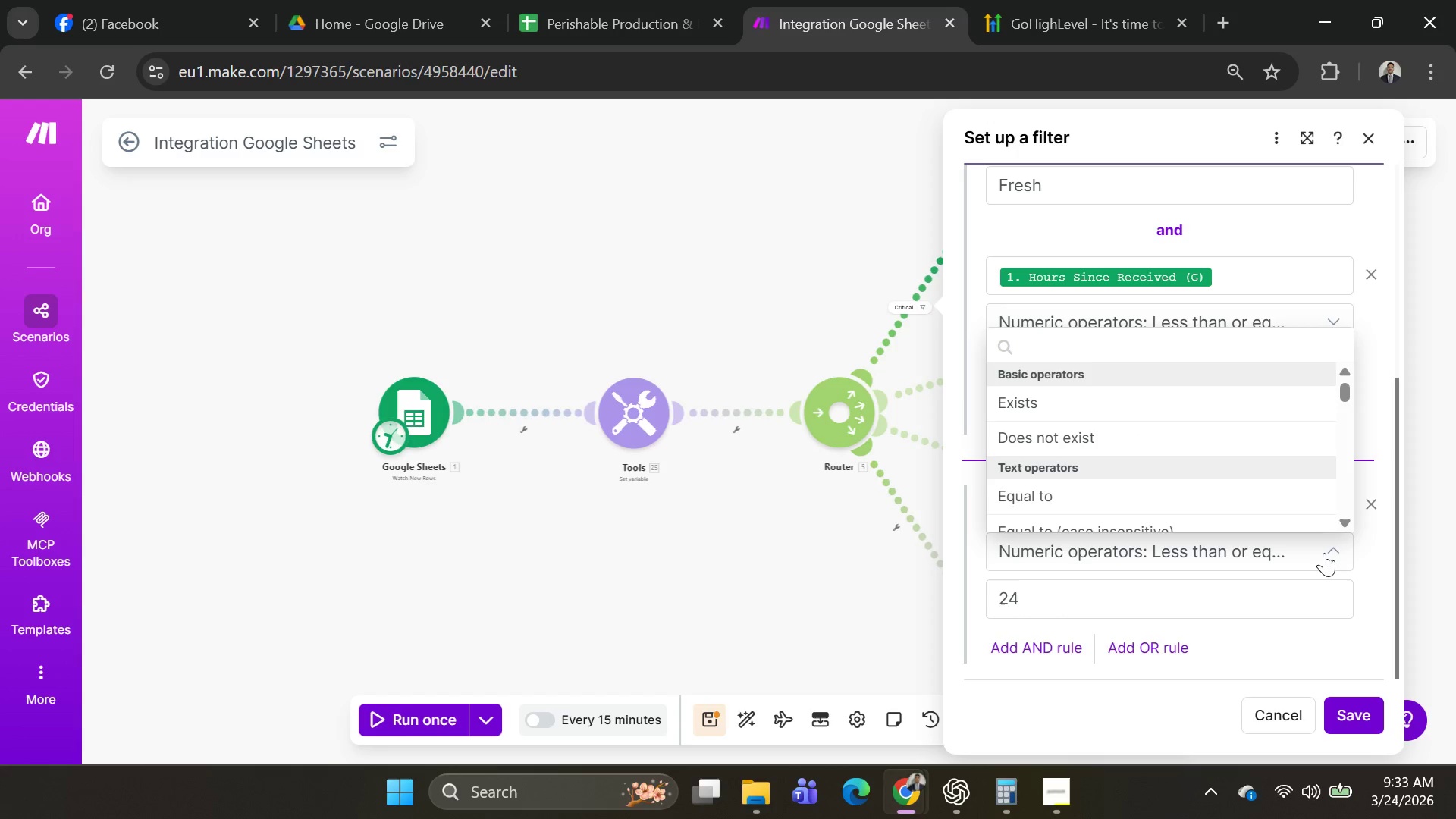 
left_click([1324, 553])
 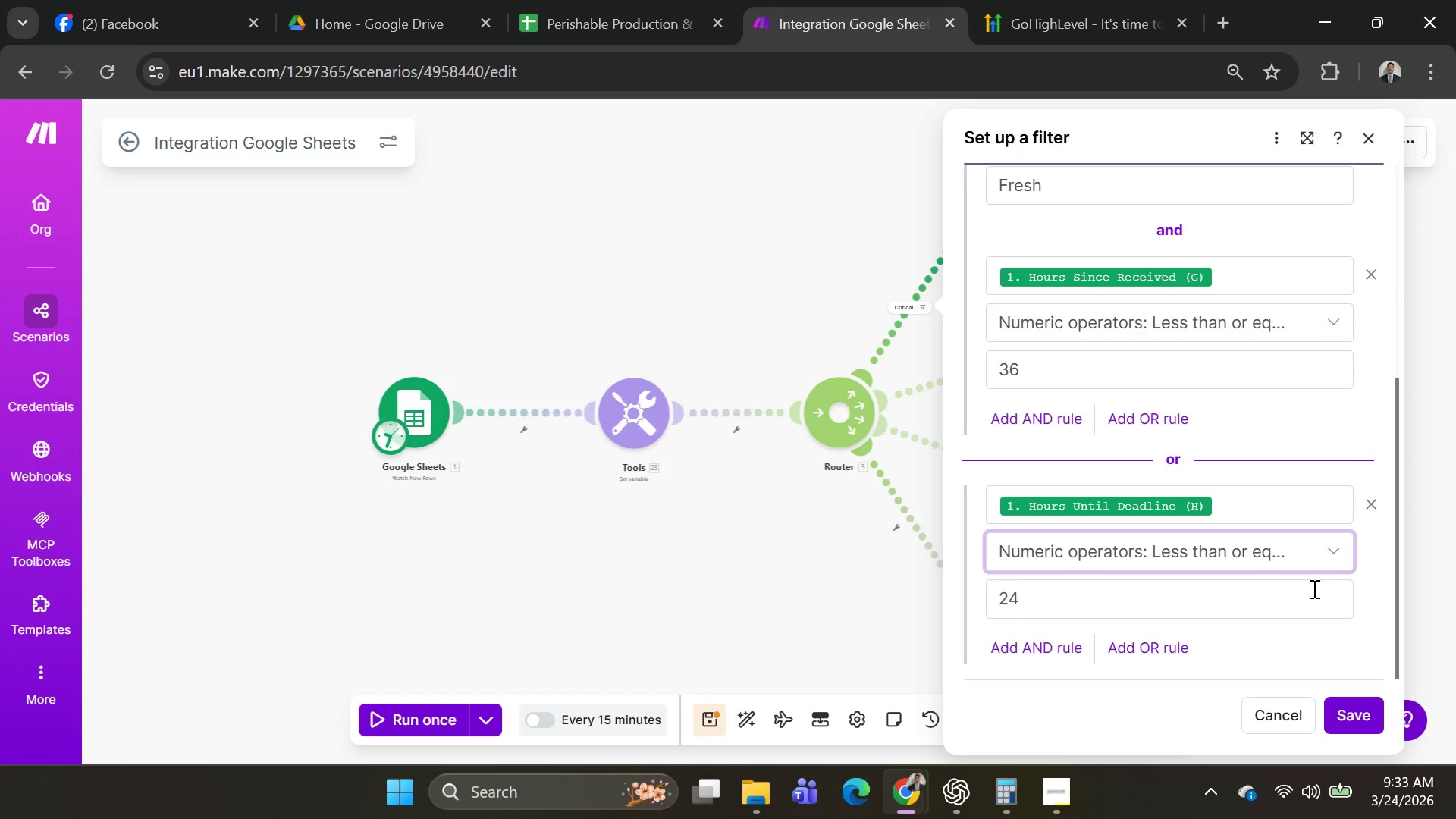 
left_click([1312, 589])
 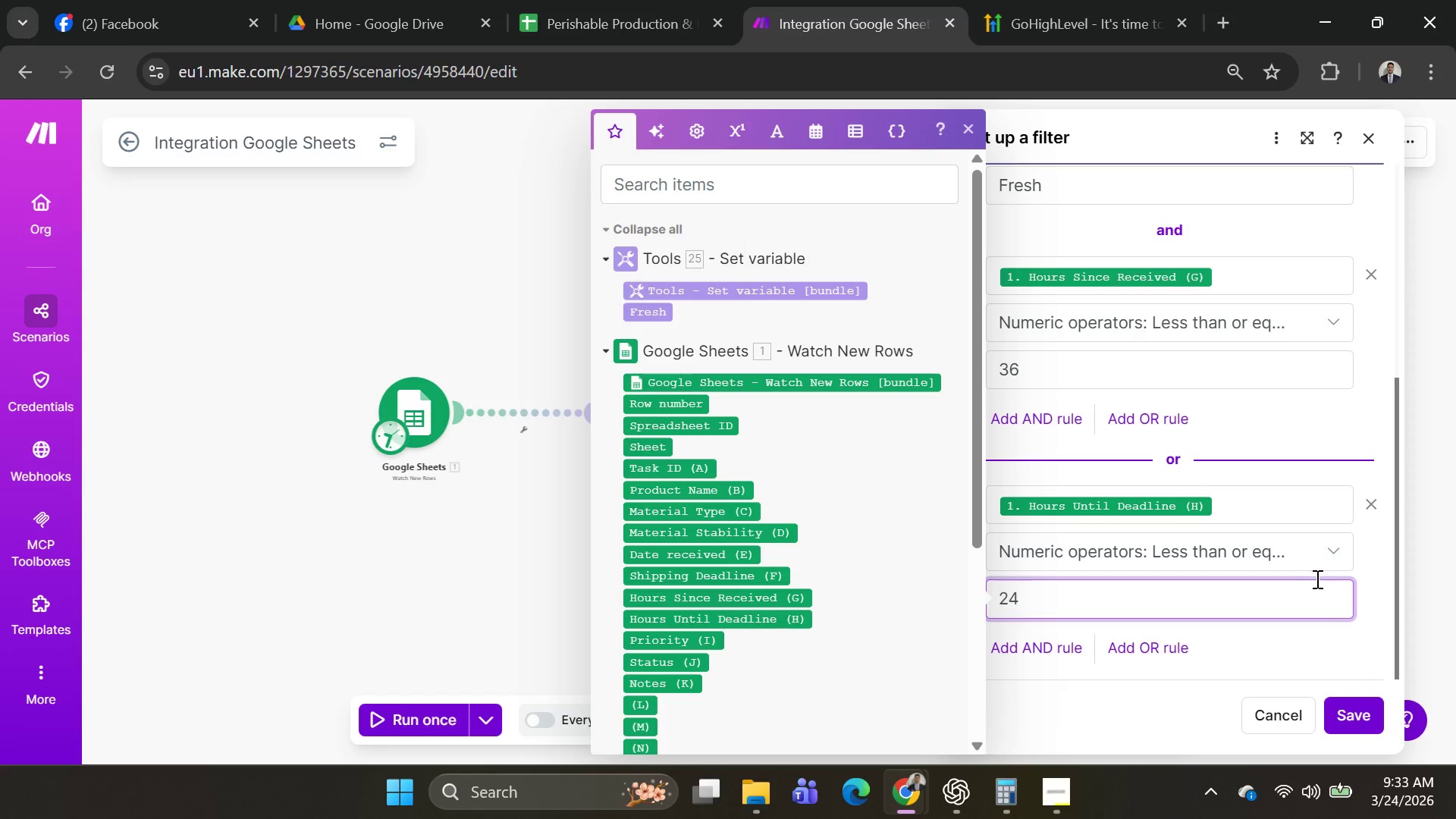 
left_click([1321, 562])
 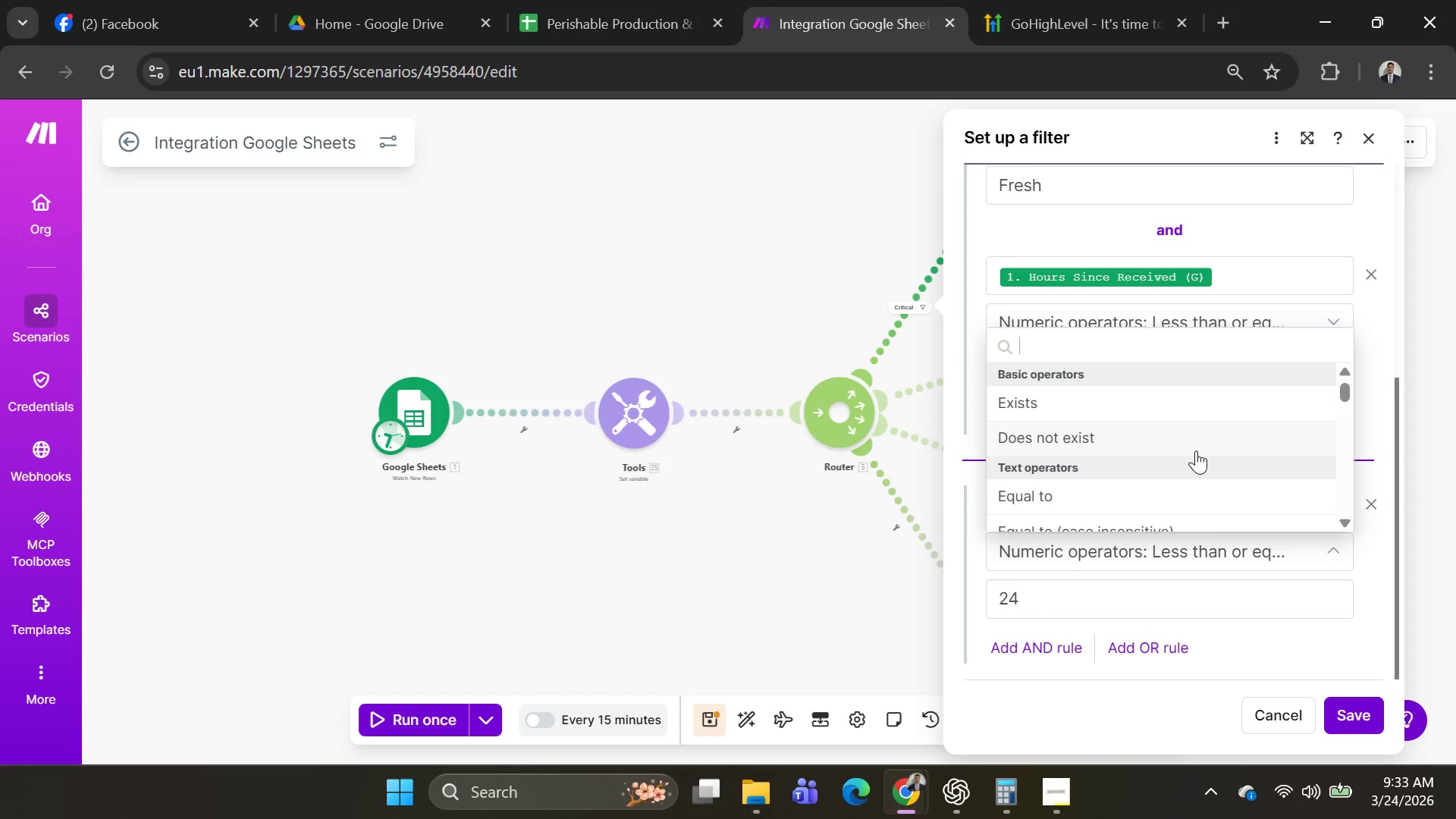 
scroll: coordinate [1132, 415], scroll_direction: down, amount: 9.0
 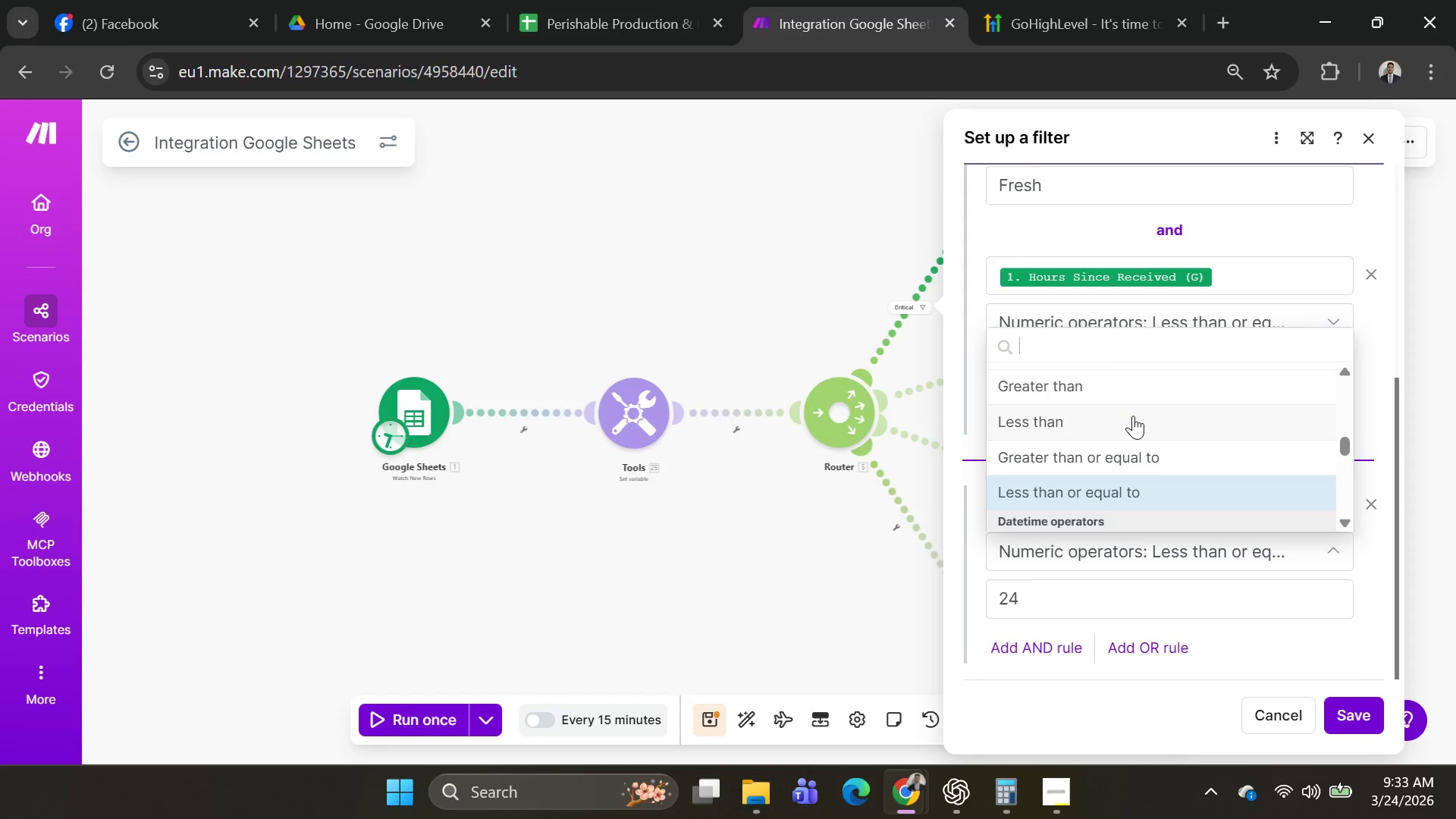 
scroll: coordinate [1133, 416], scroll_direction: up, amount: 2.0
 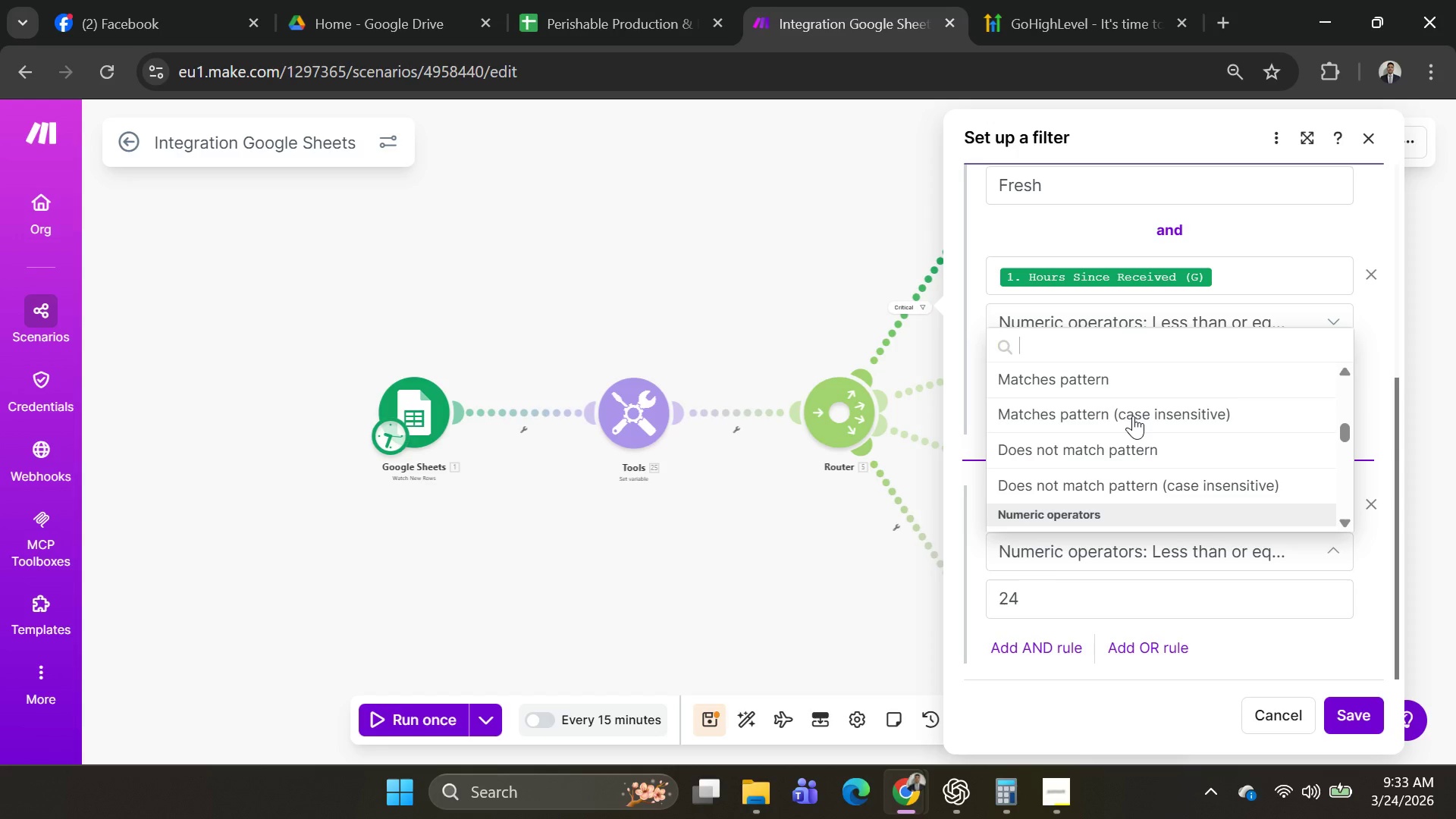 
scroll: coordinate [1134, 421], scroll_direction: down, amount: 2.0
 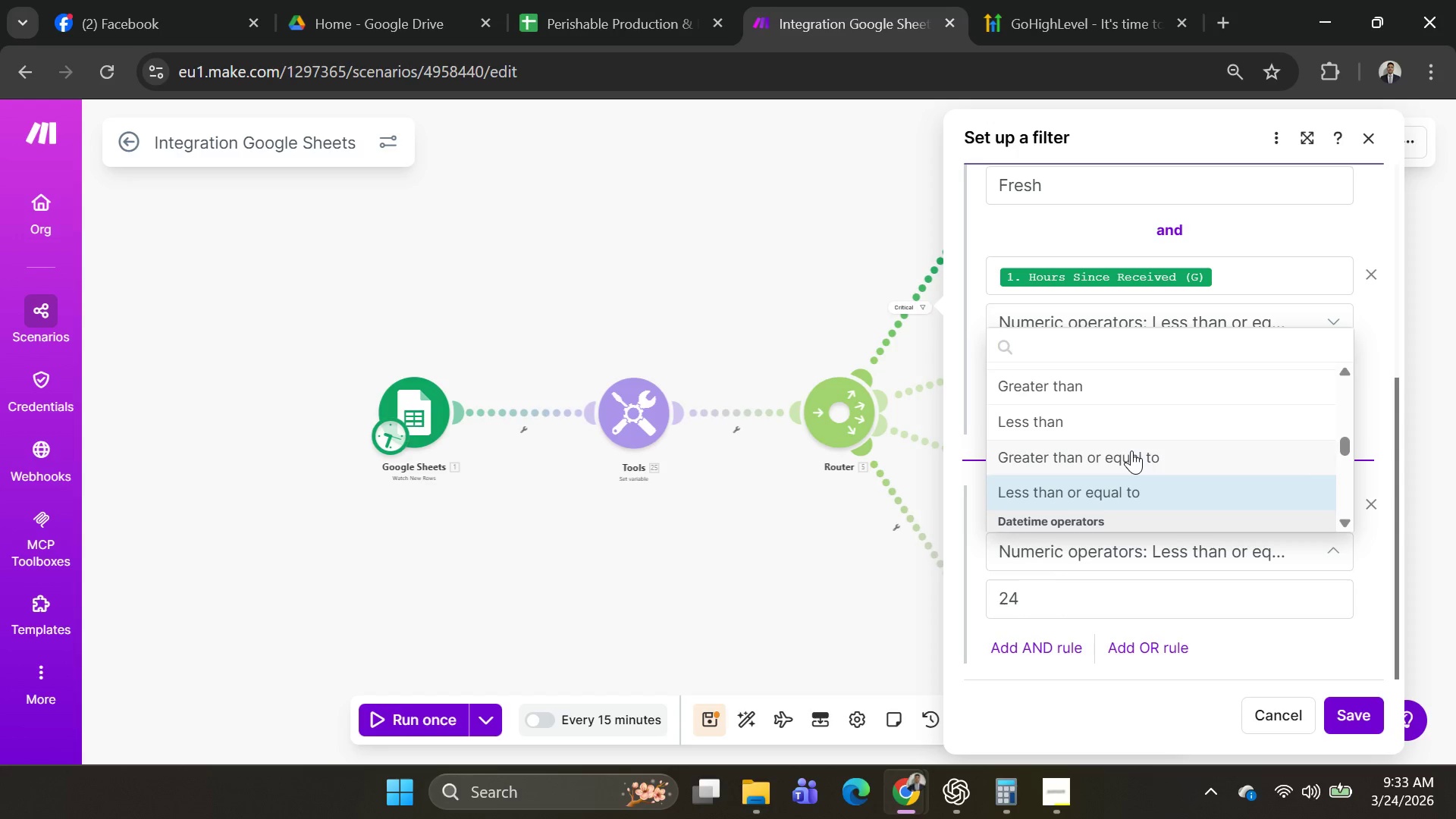 
left_click([1131, 450])
 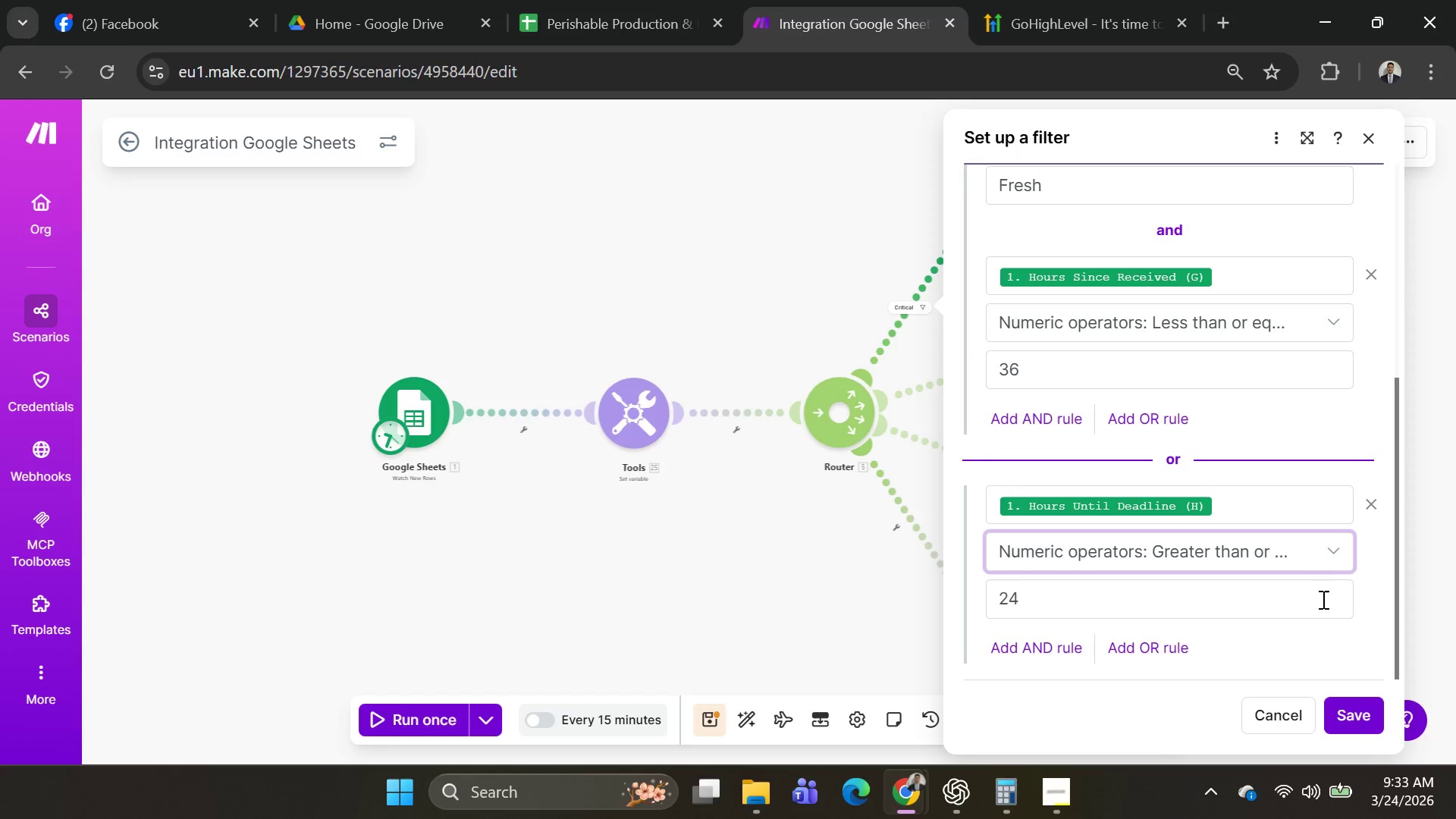 
left_click([1355, 715])
 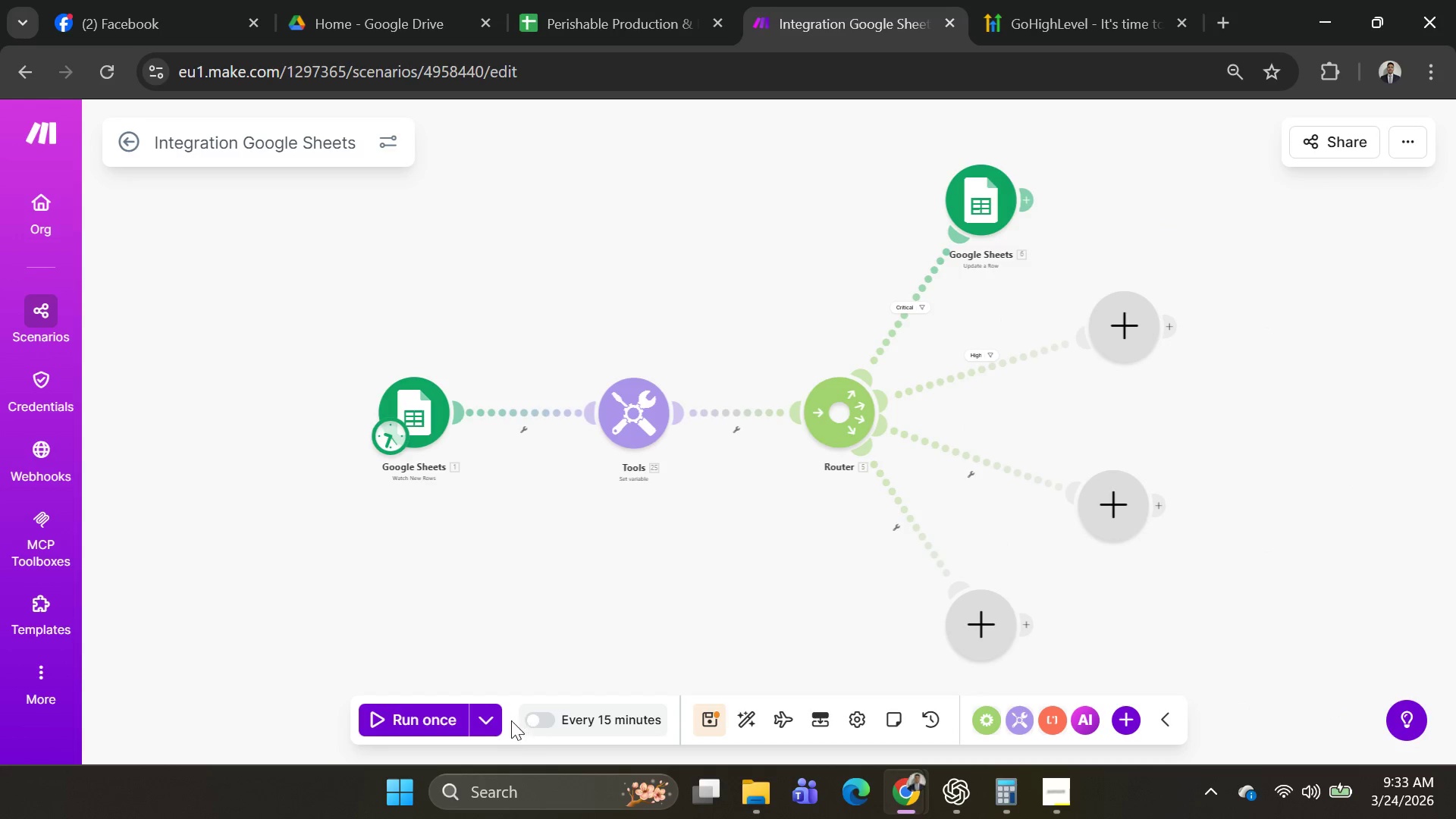 
left_click([493, 723])
 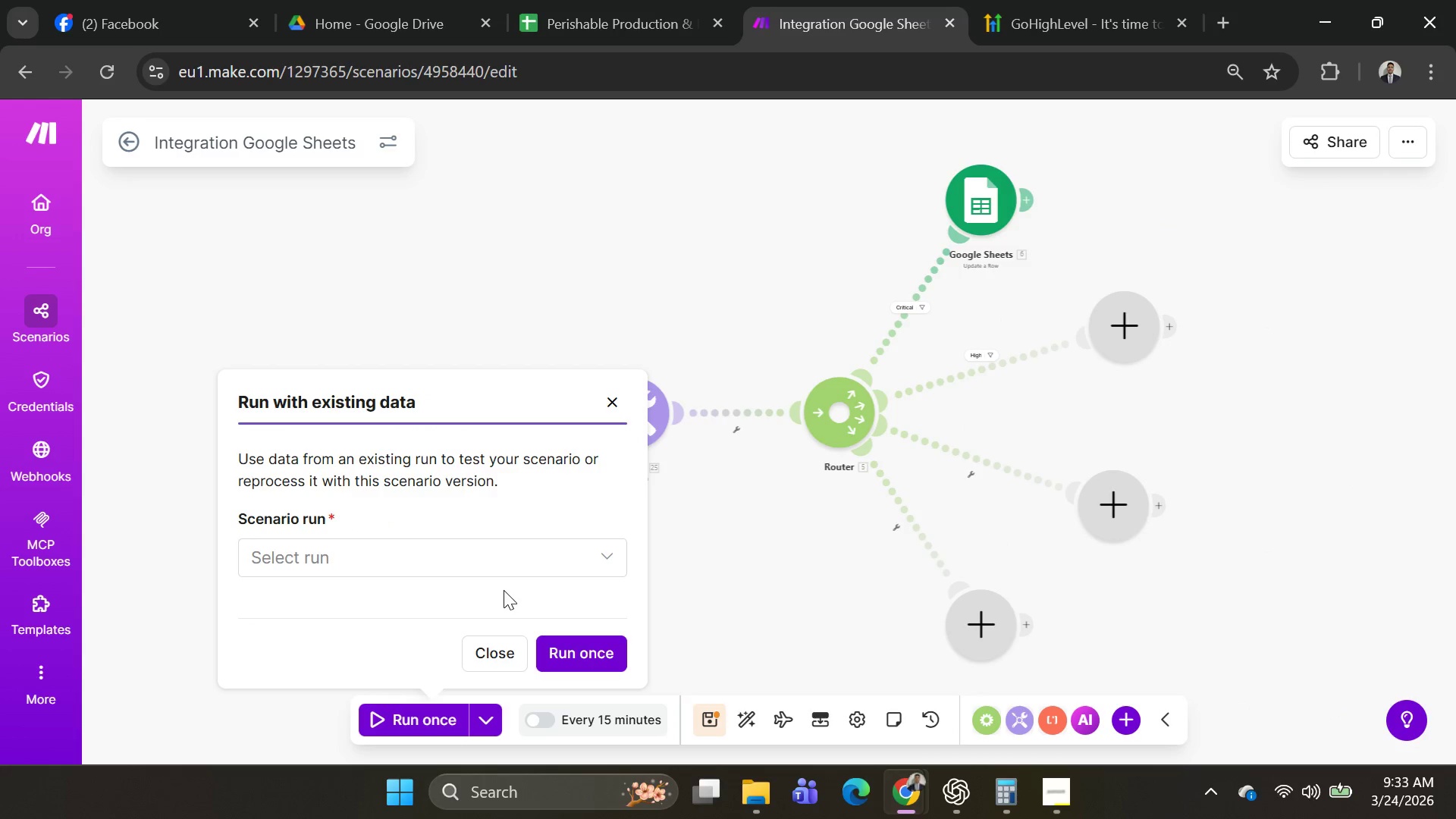 
left_click([499, 564])
 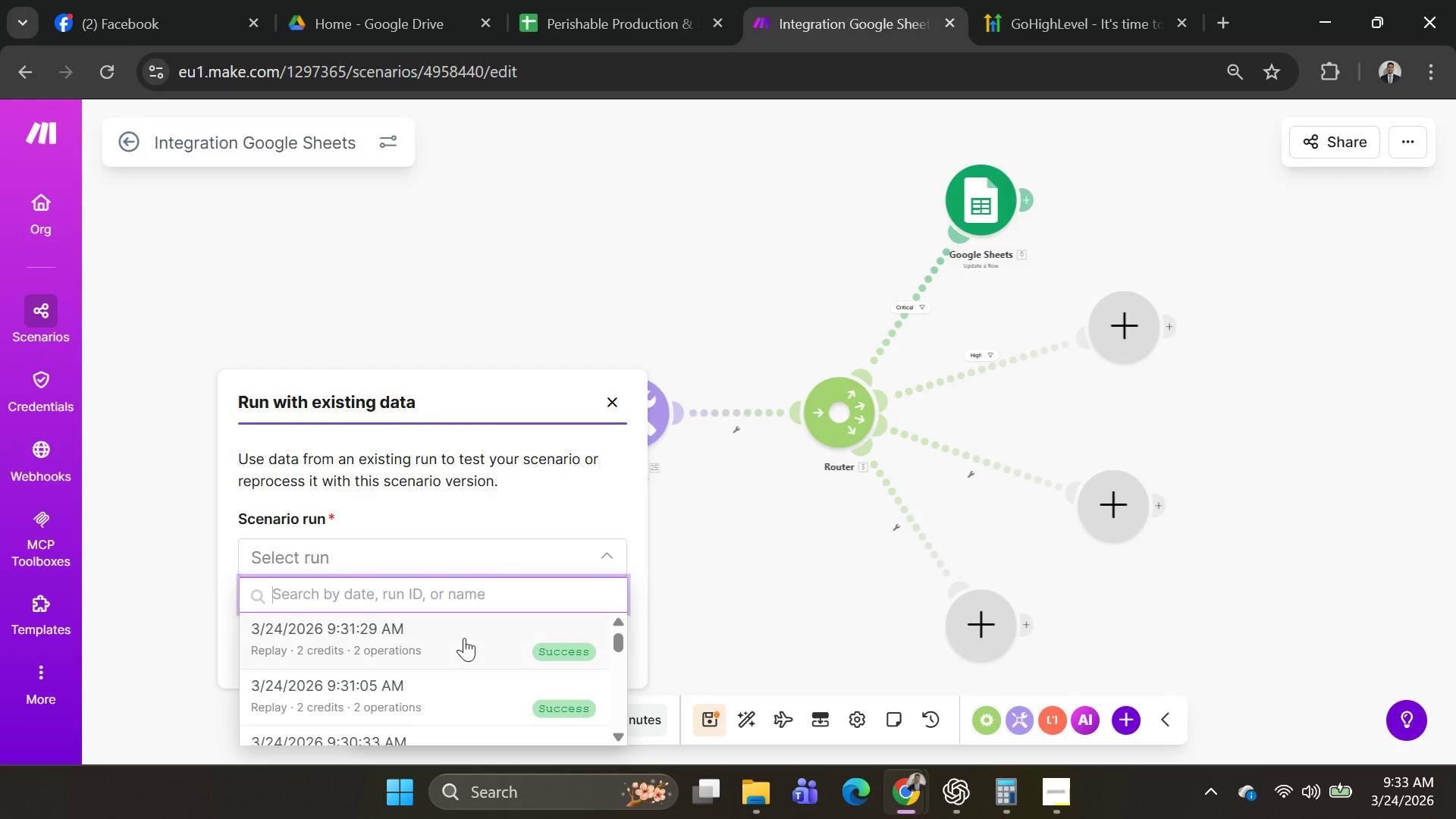 
left_click([464, 638])
 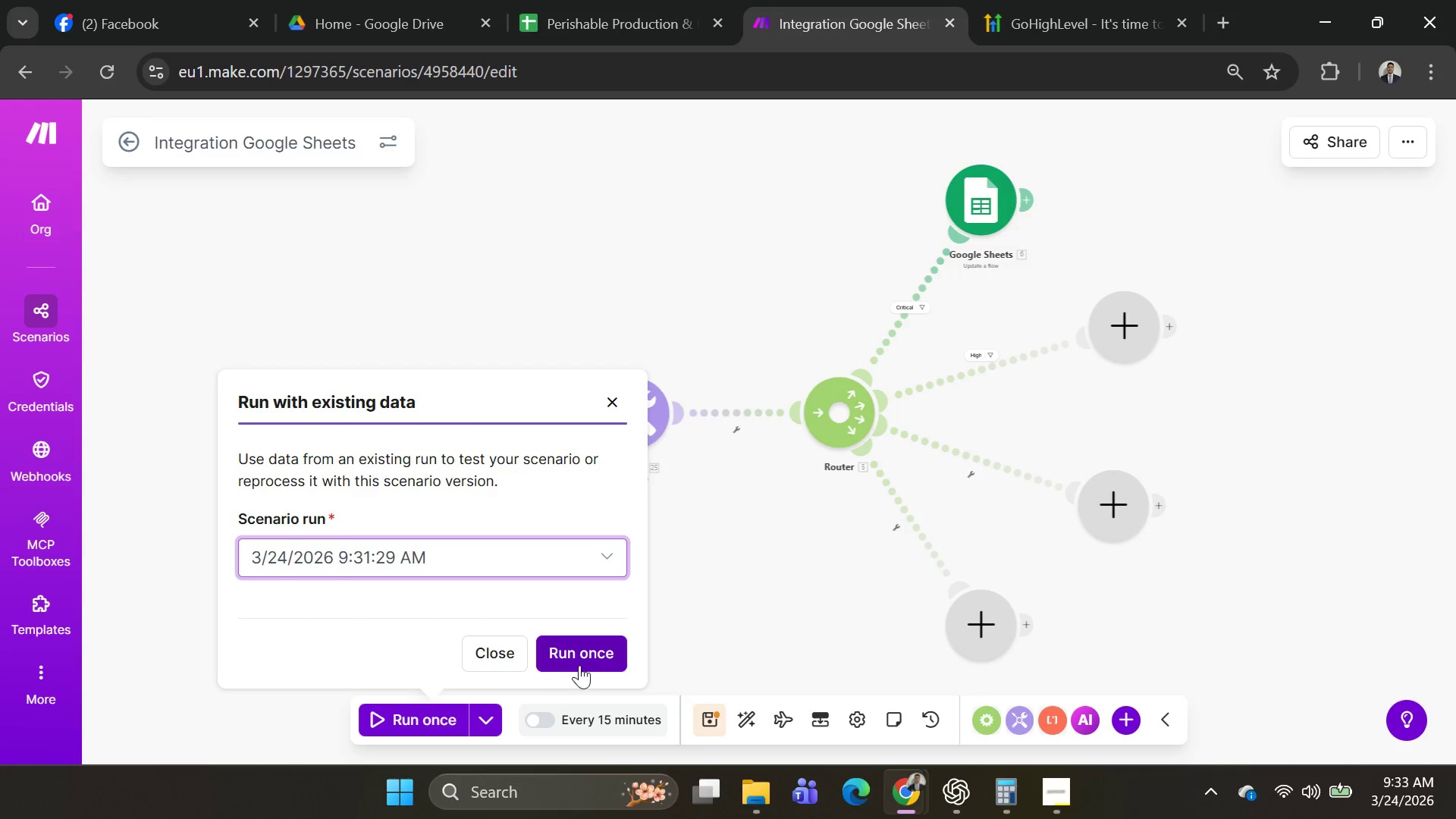 
left_click([581, 657])
 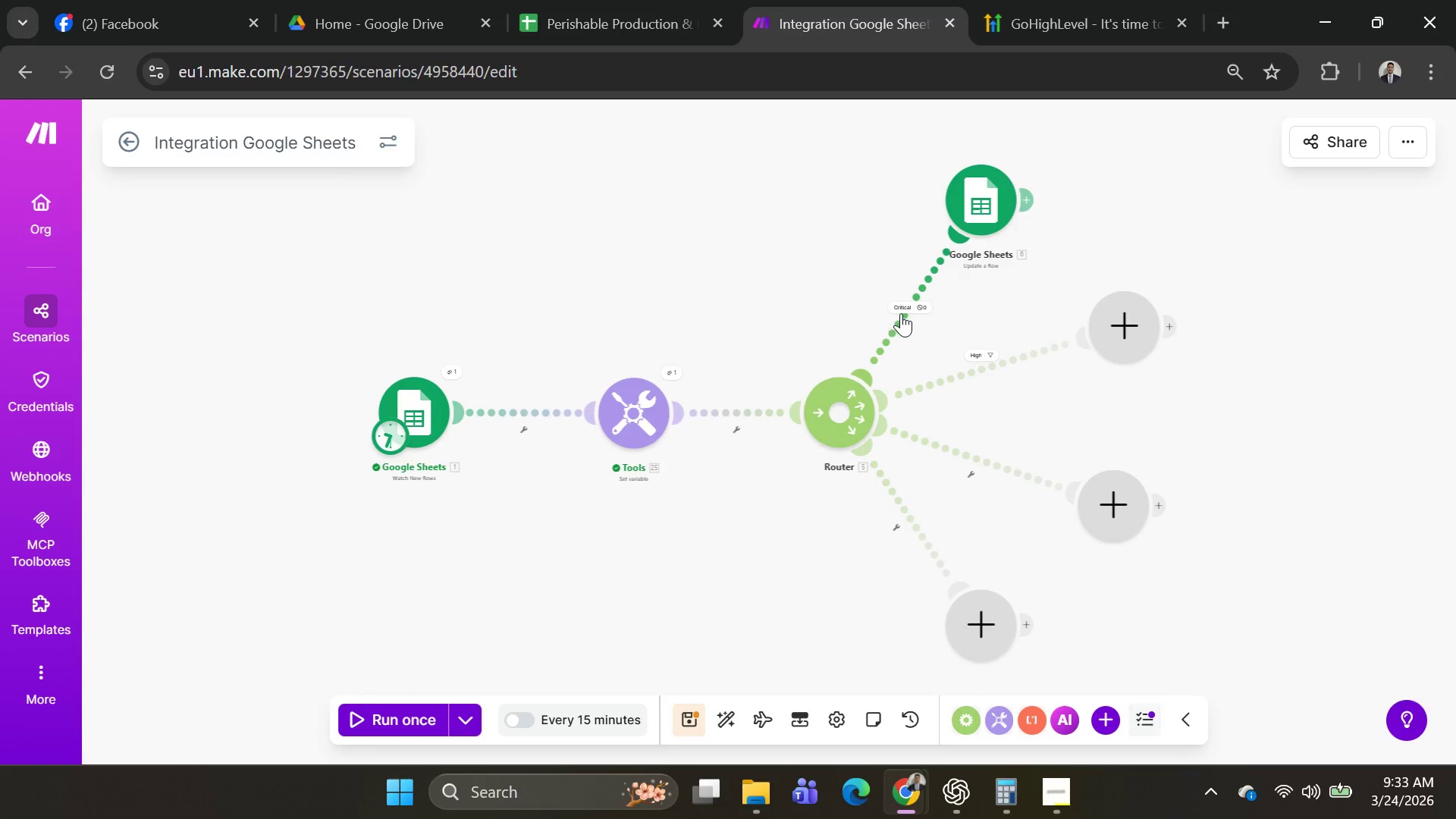 
left_click([914, 304])
 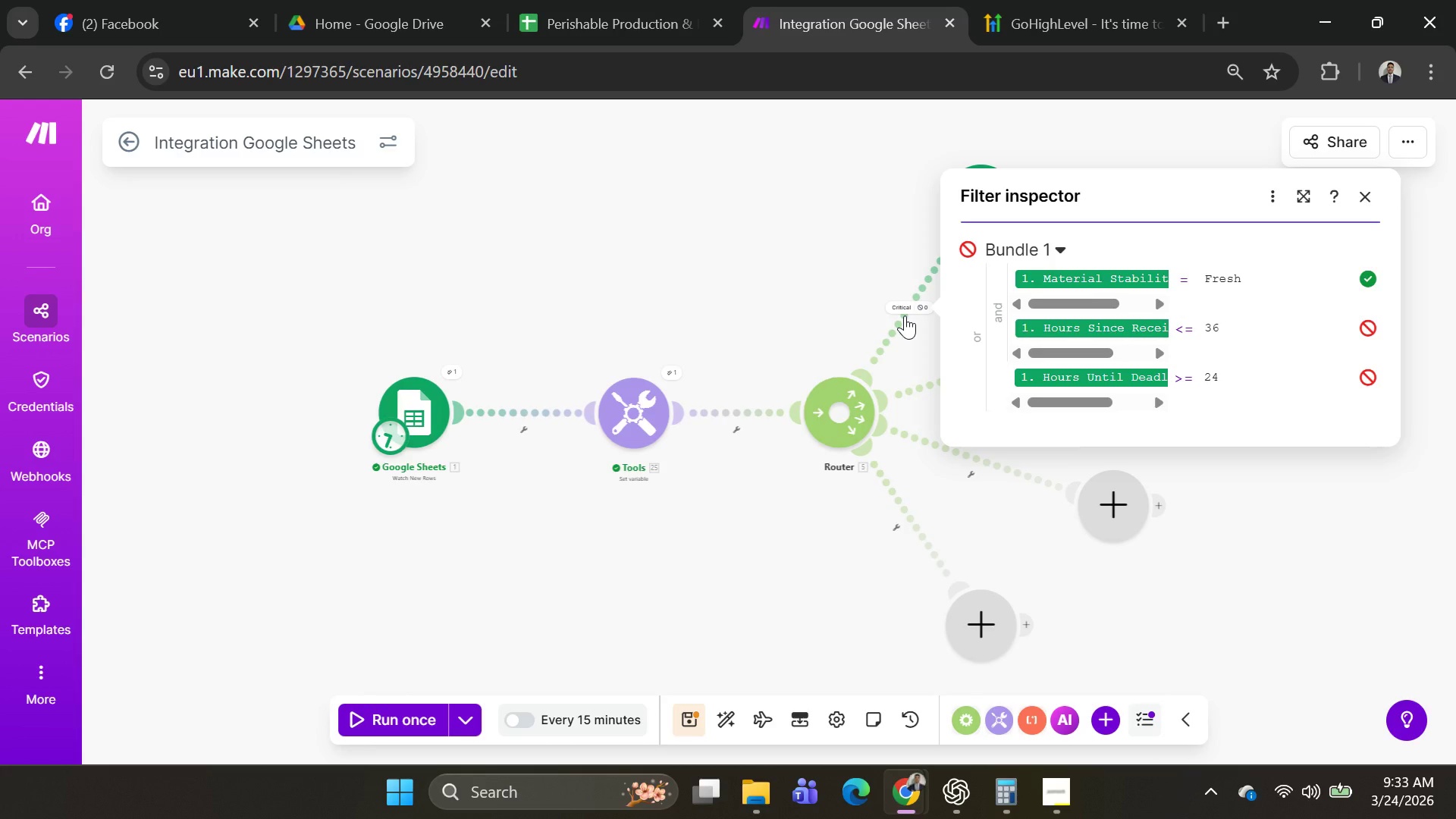 
left_click([905, 315])
 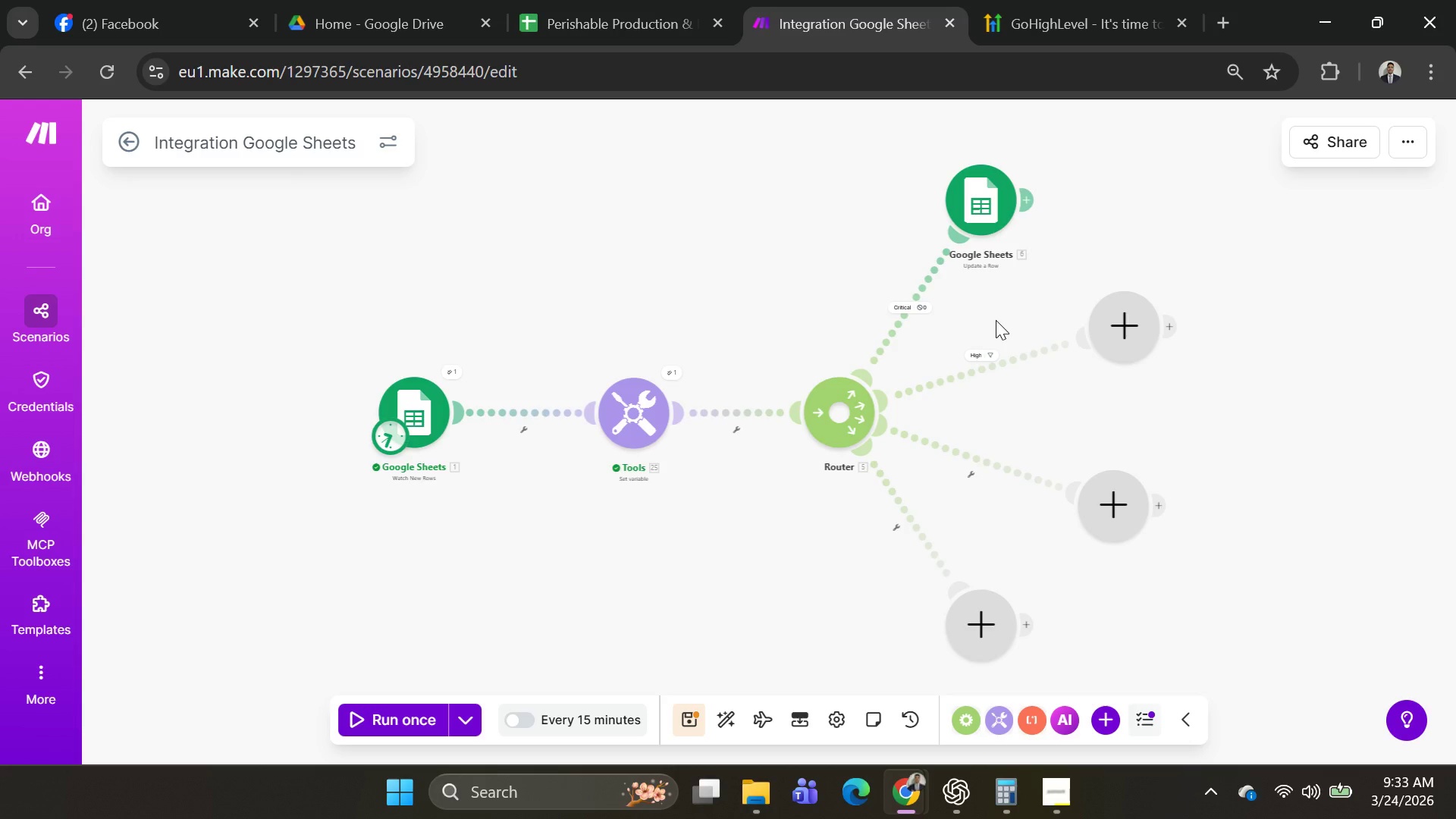 
wait(10.3)
 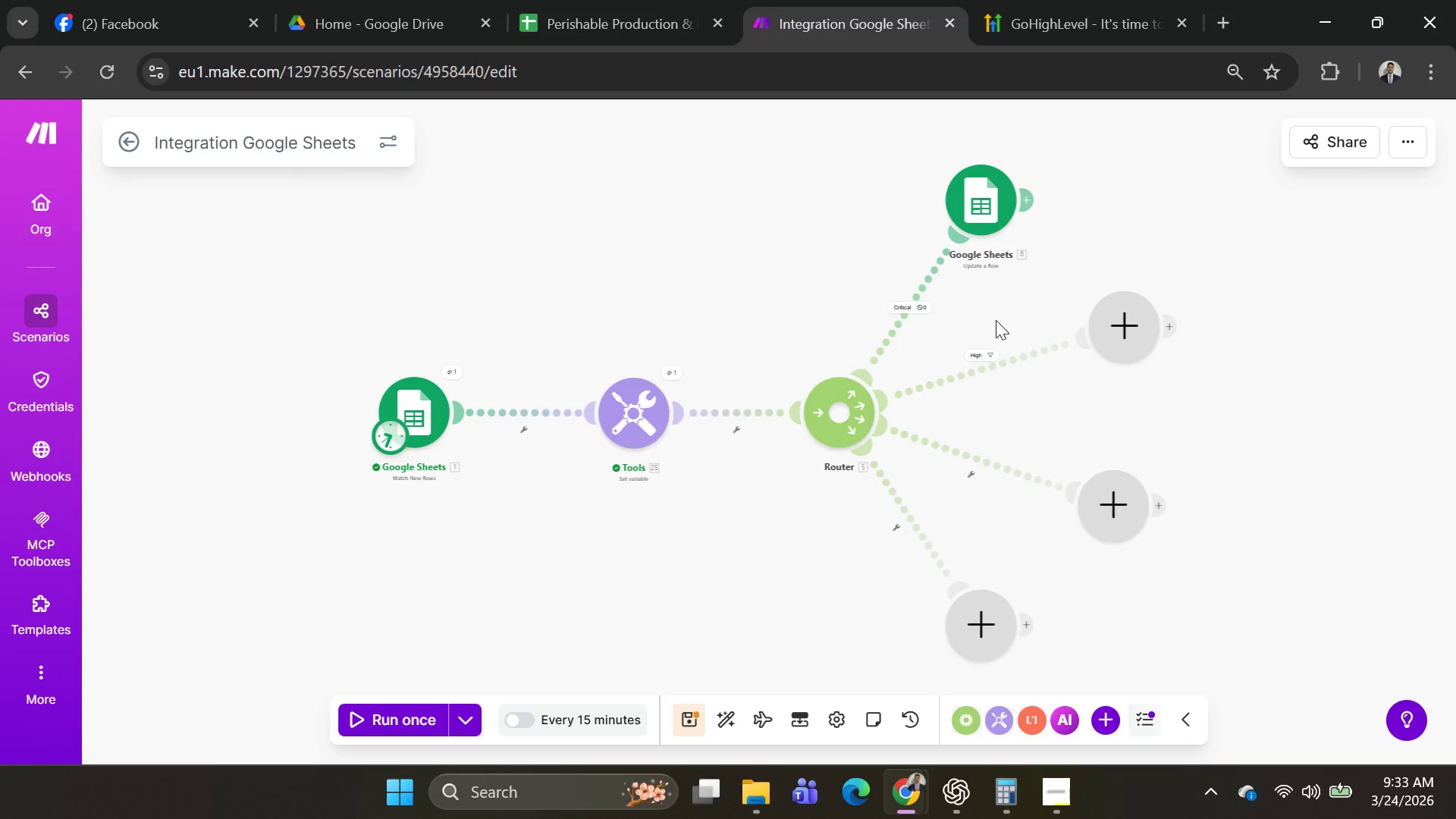 
left_click([982, 350])
 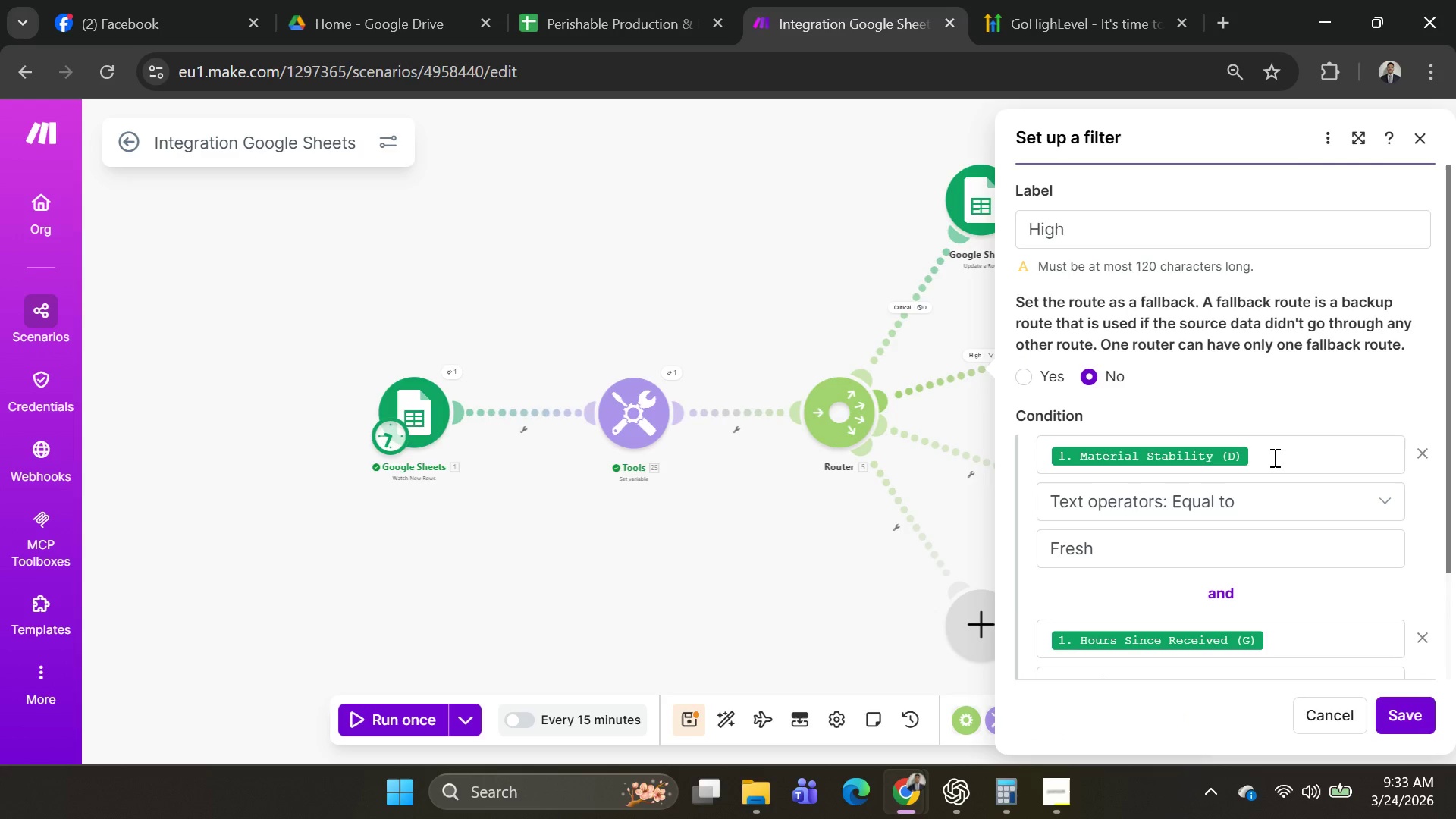 
scroll: coordinate [1276, 449], scroll_direction: down, amount: 2.0
 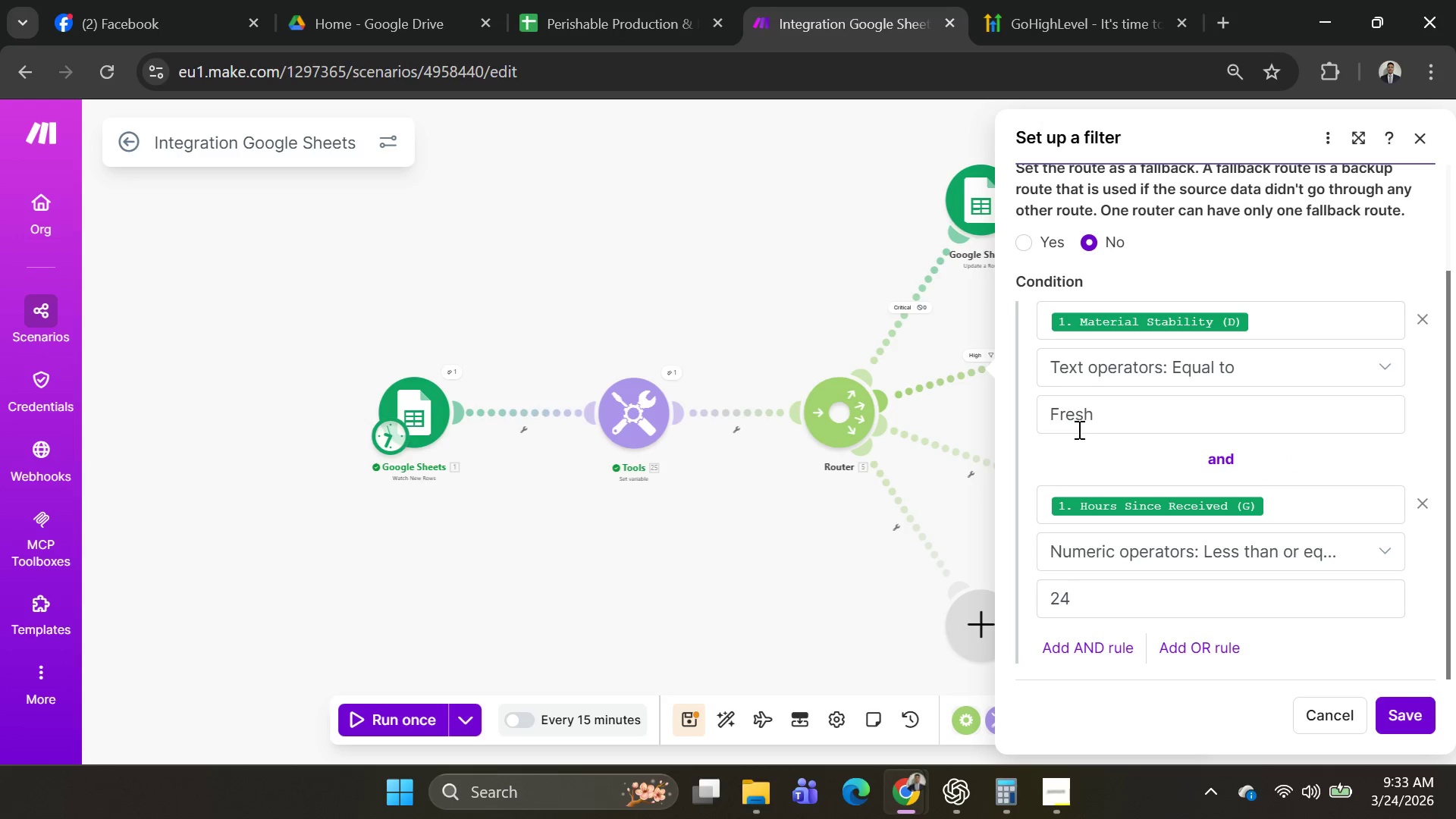 
wait(16.34)
 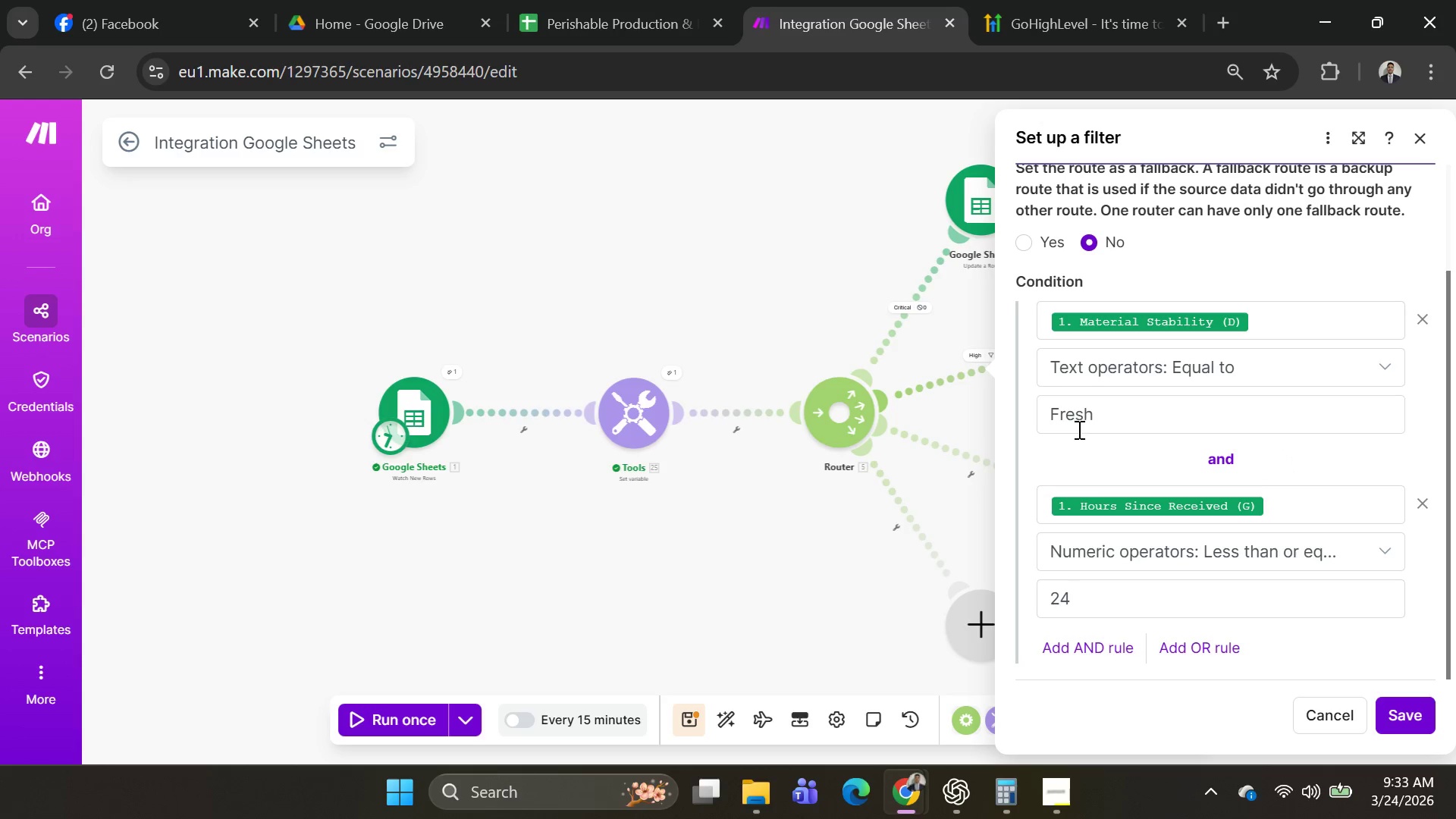 
left_click([793, 293])
 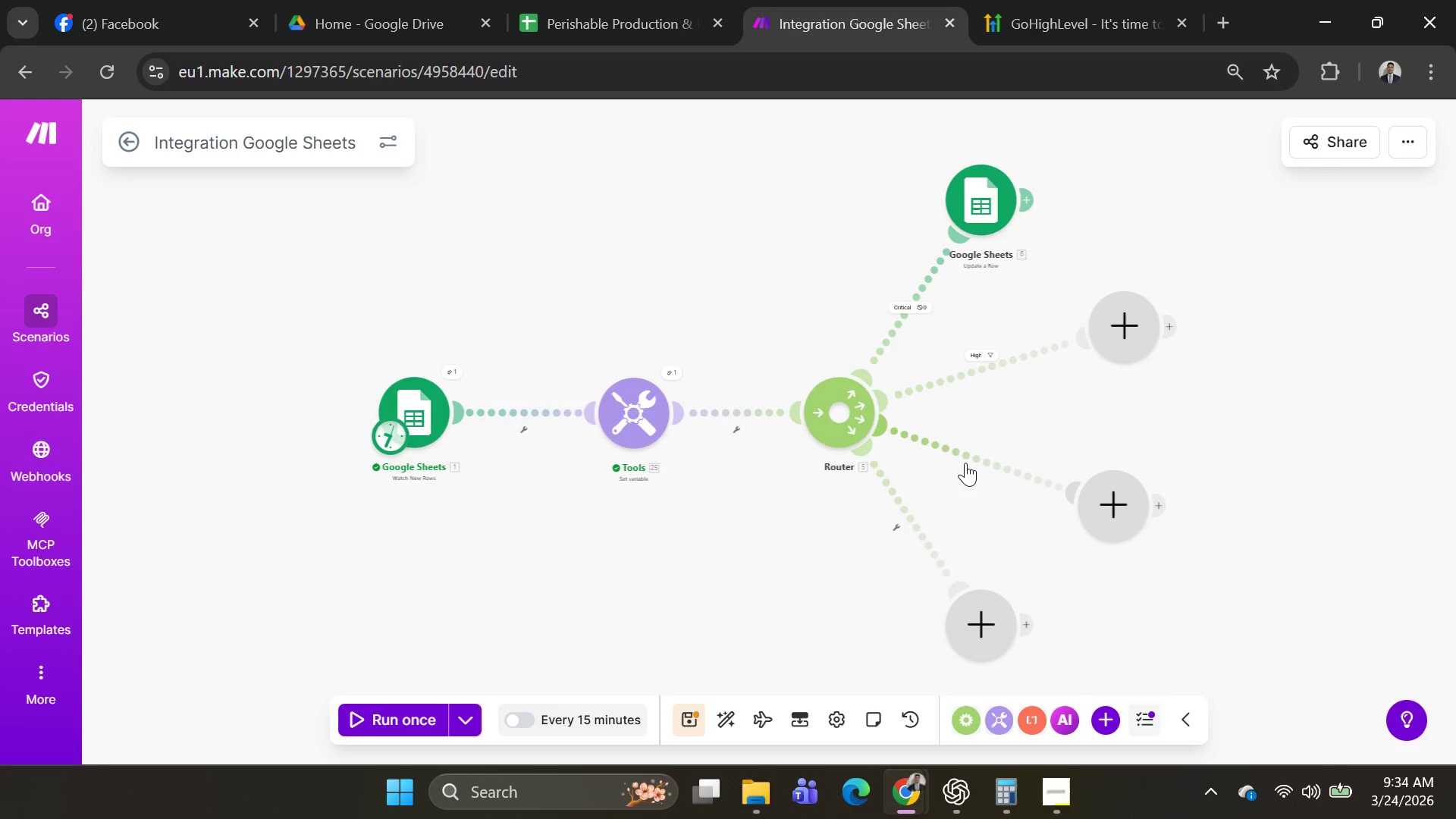 
left_click([971, 458])
 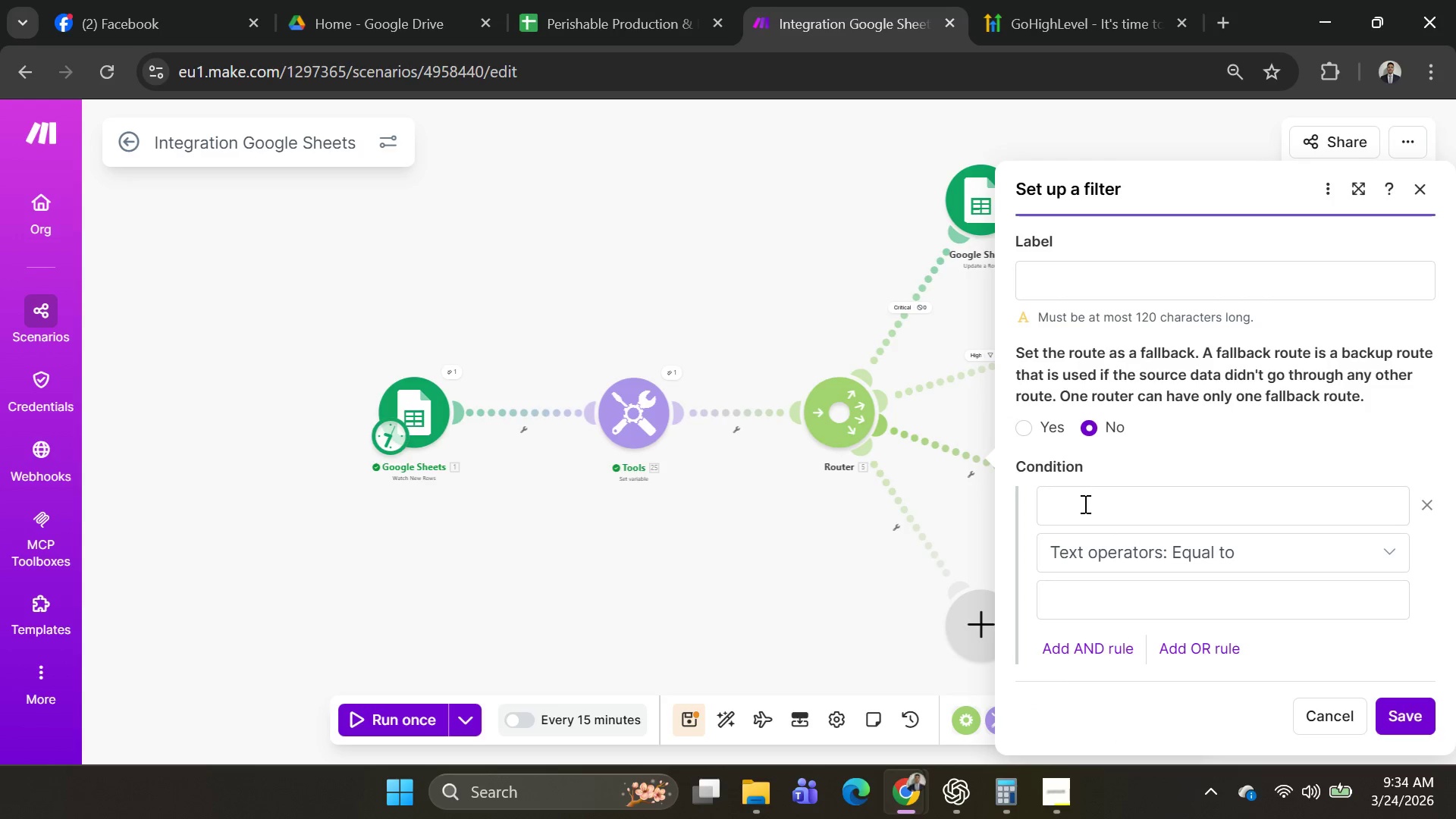 
left_click([1086, 506])
 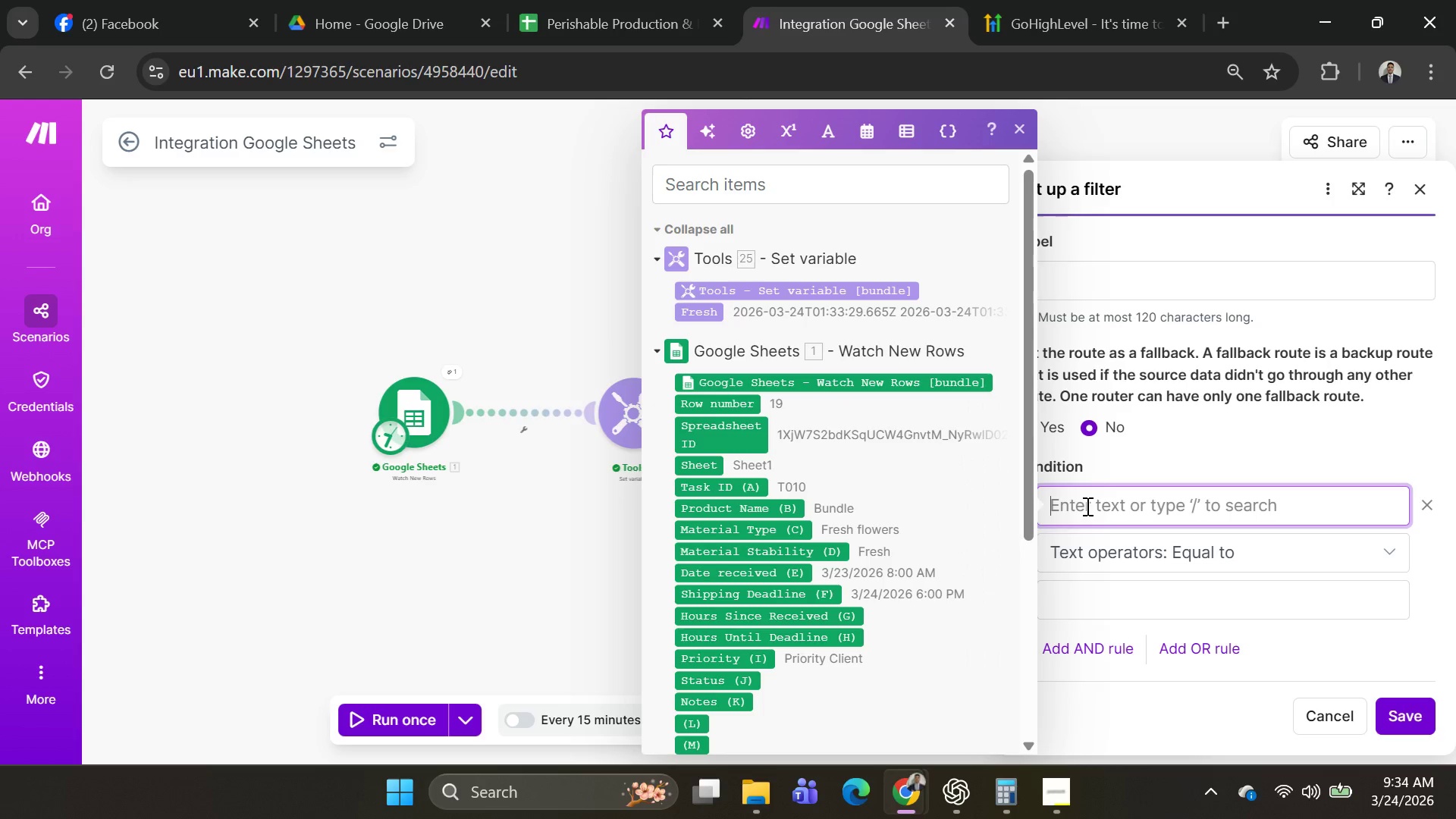 
key(Shift+ShiftLeft)
 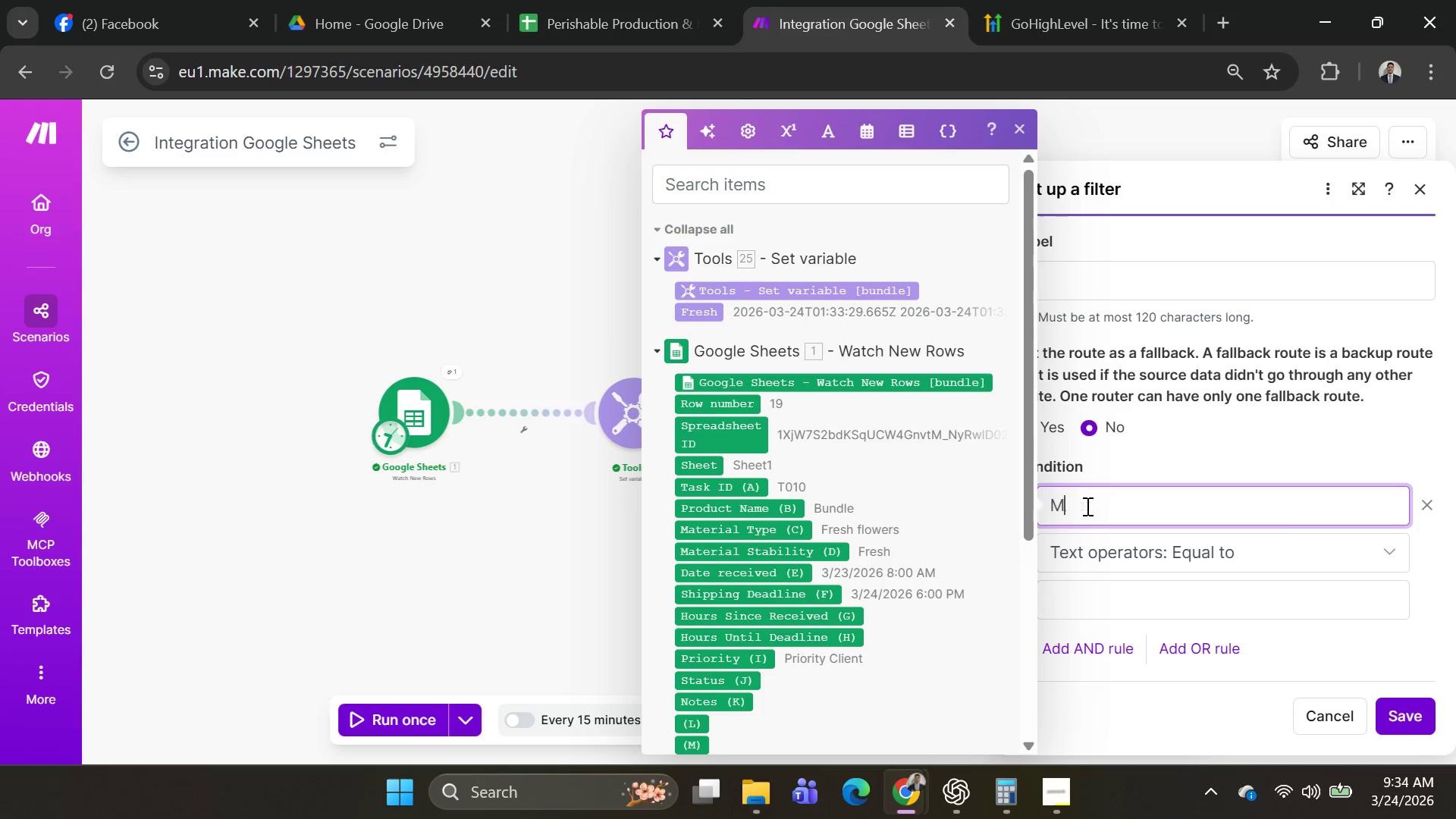 
key(Shift+M)
 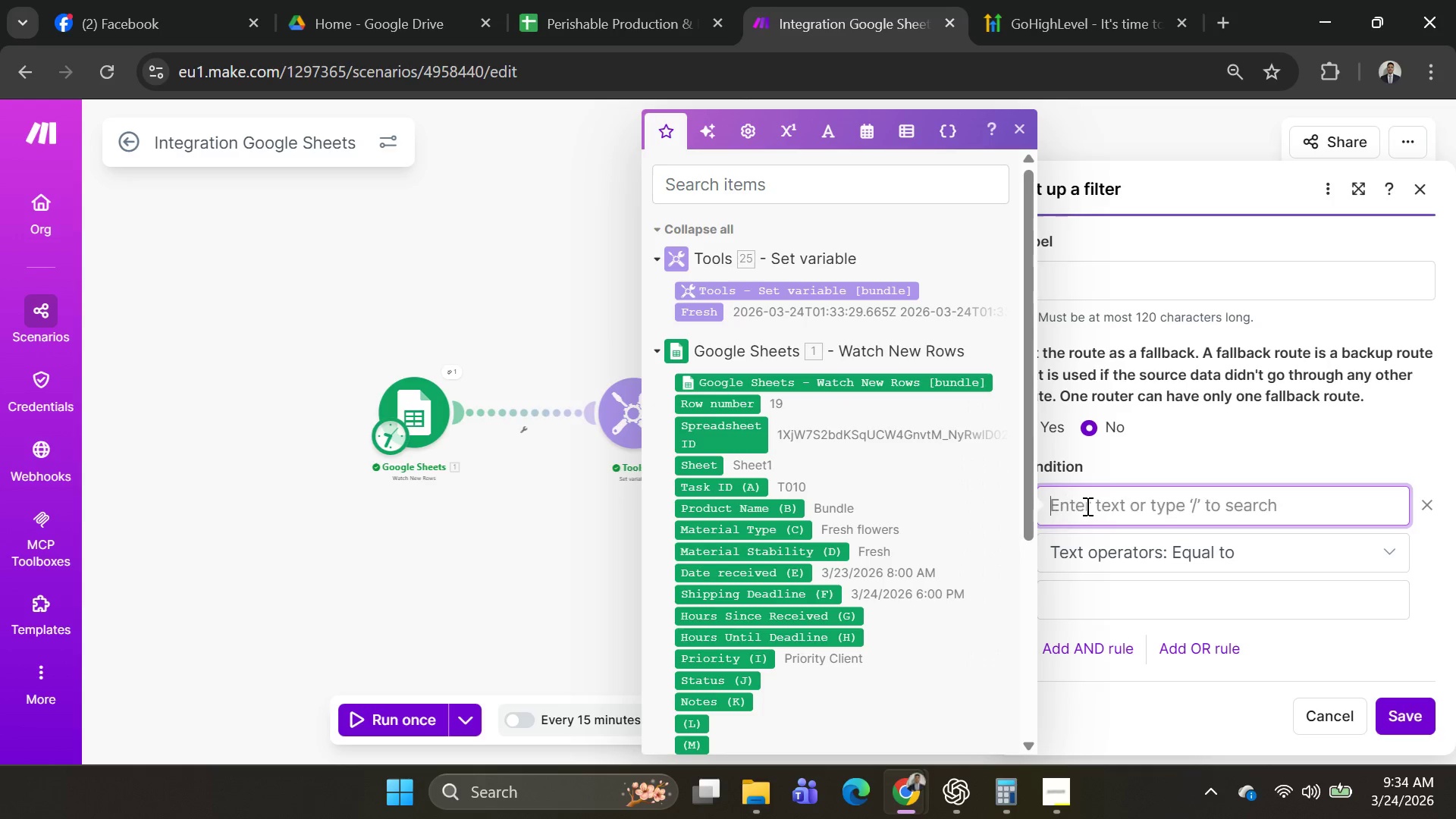 
key(Backspace)
 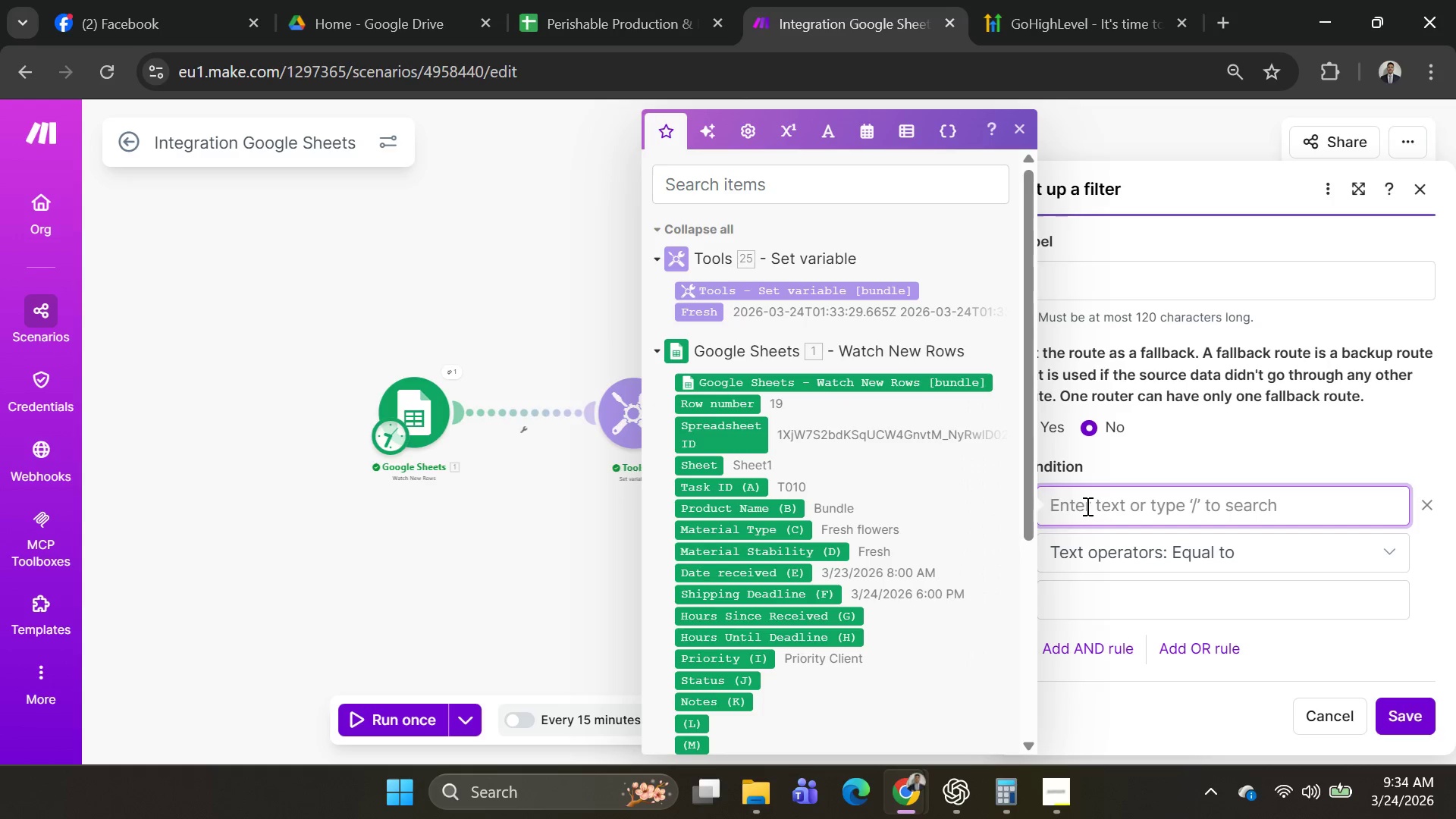 
key(Backspace)
 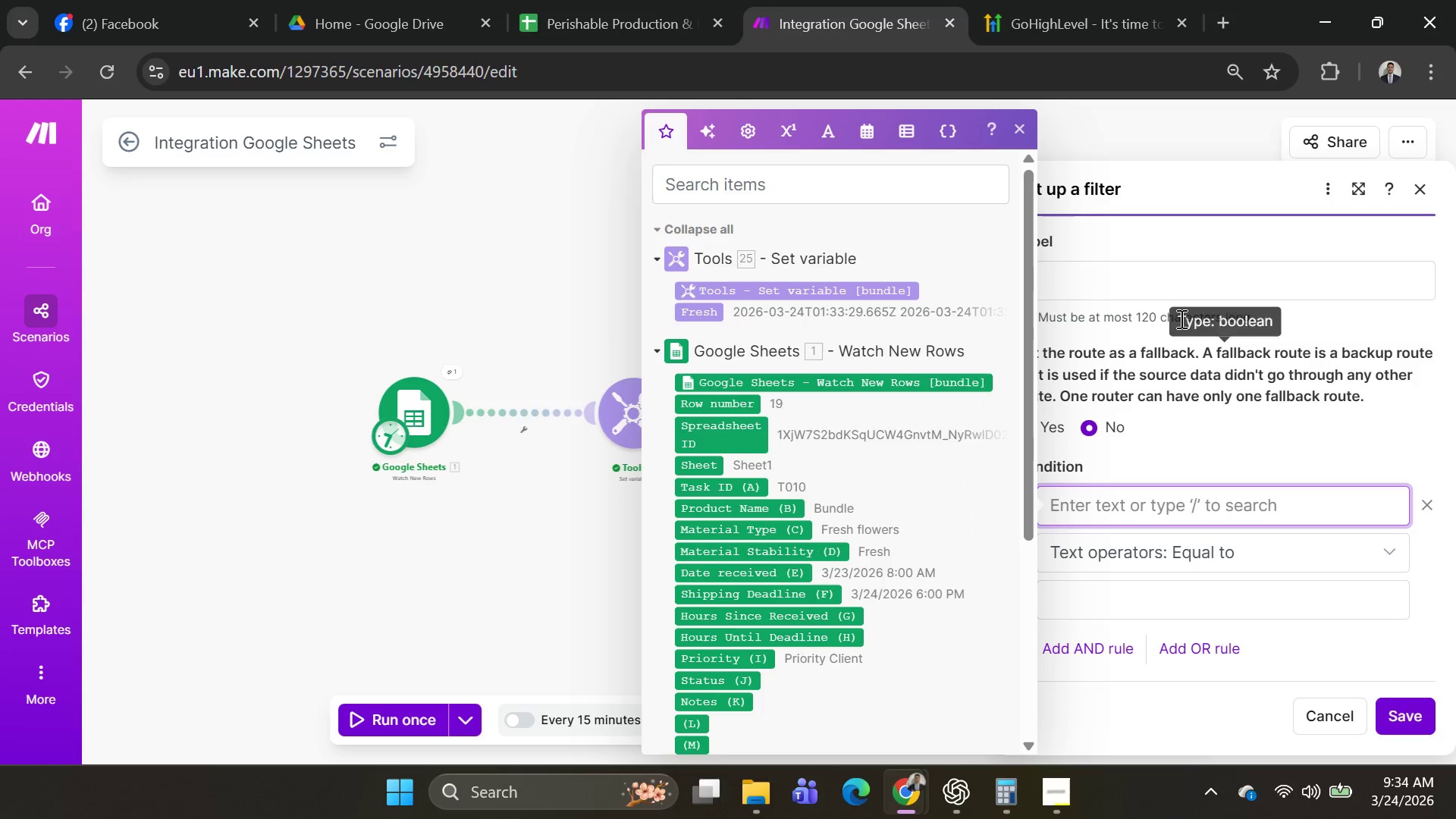 
left_click([1156, 295])
 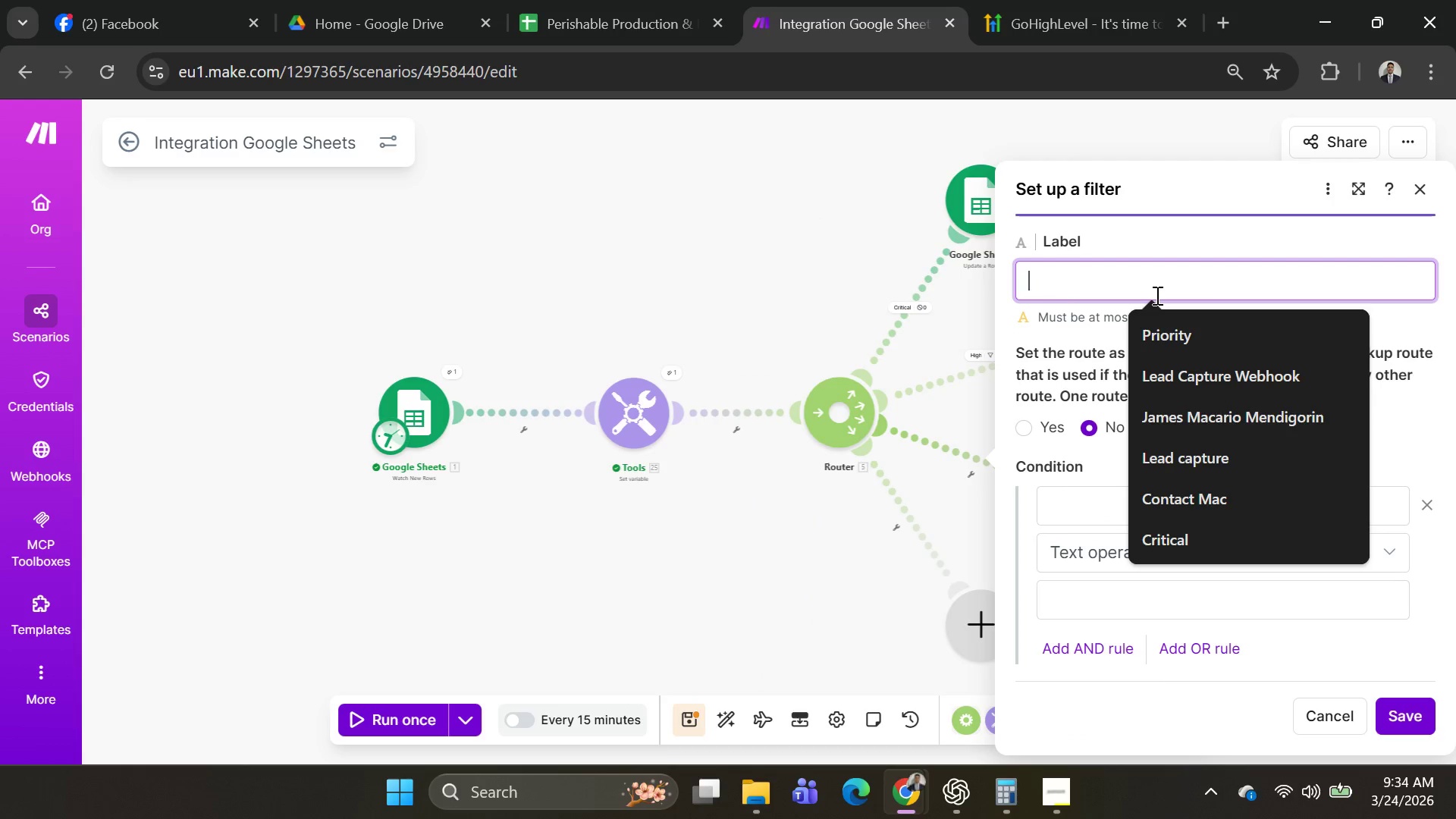 
type(Midui)
key(Backspace)
key(Backspace)
type(ium)
 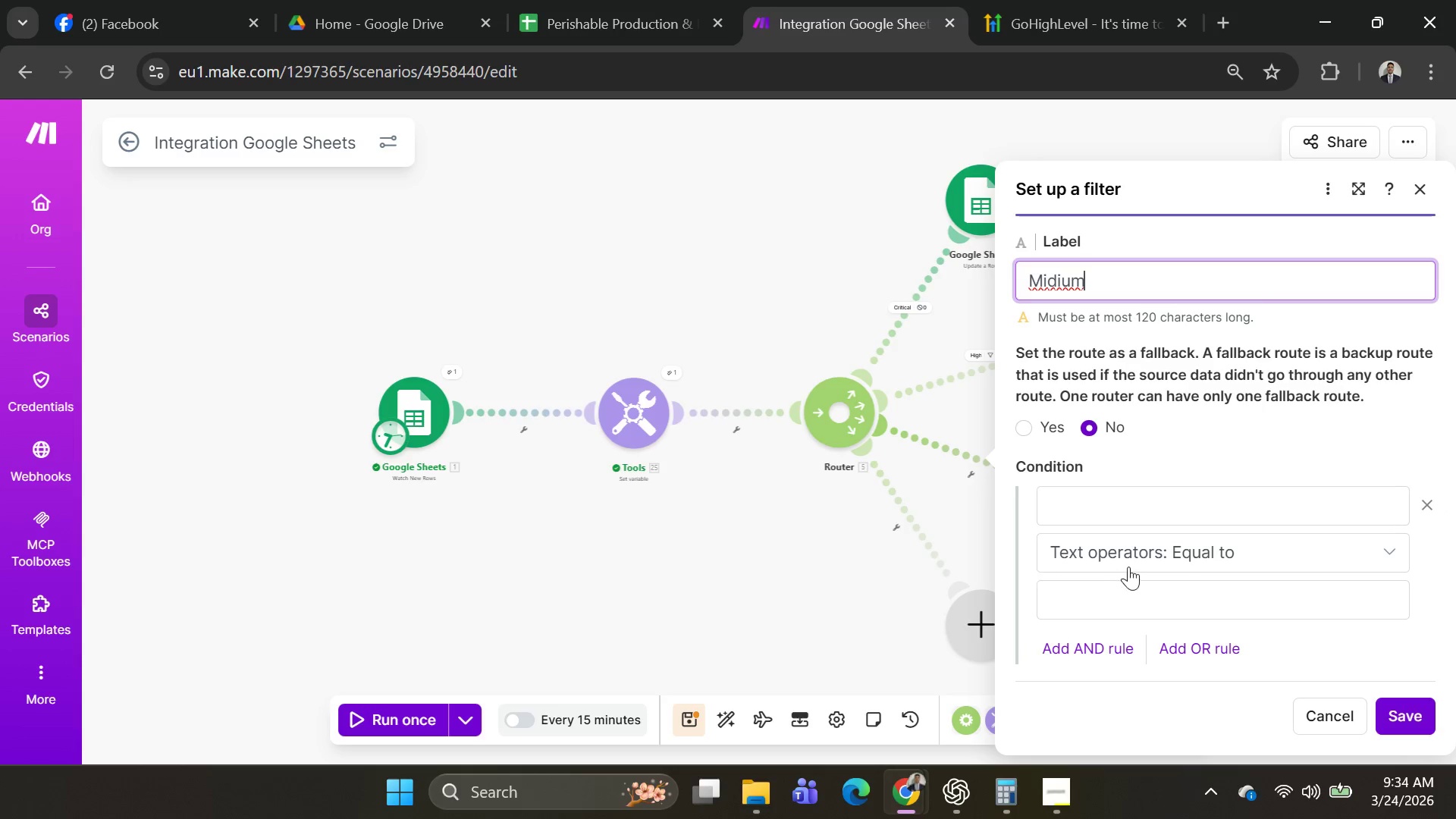 
left_click([1104, 511])
 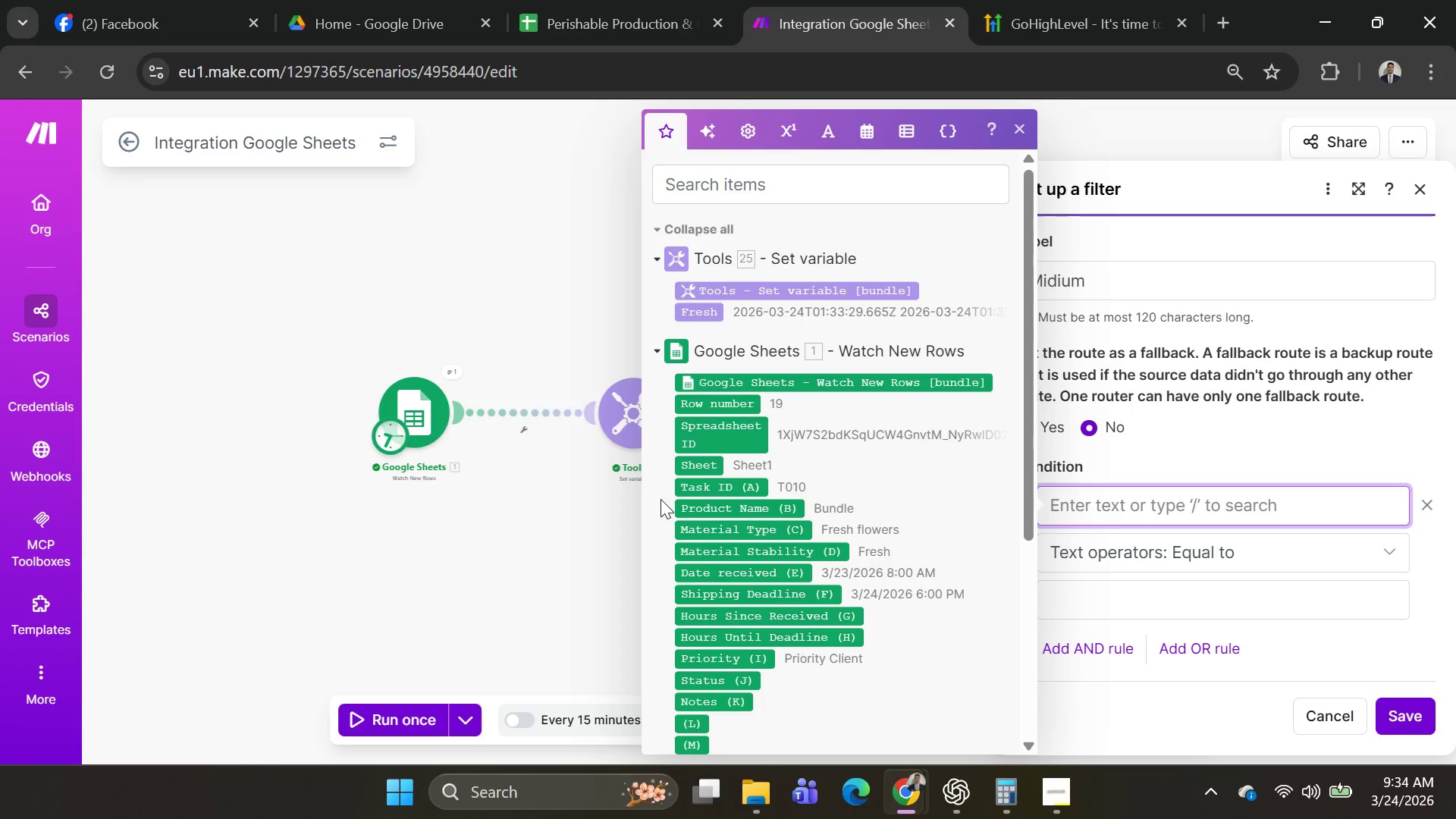 
mouse_move([767, 485])
 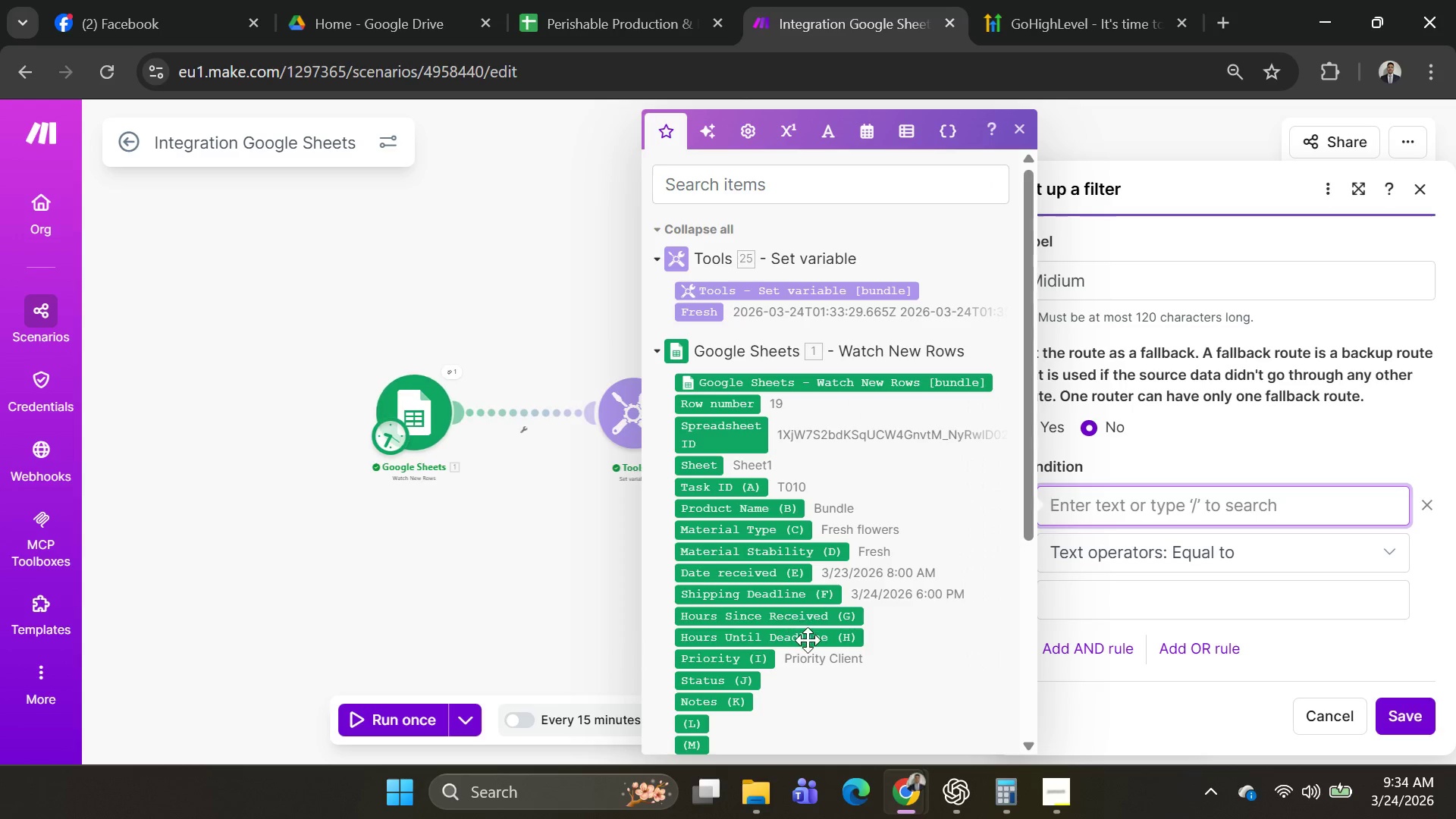 
wait(8.61)
 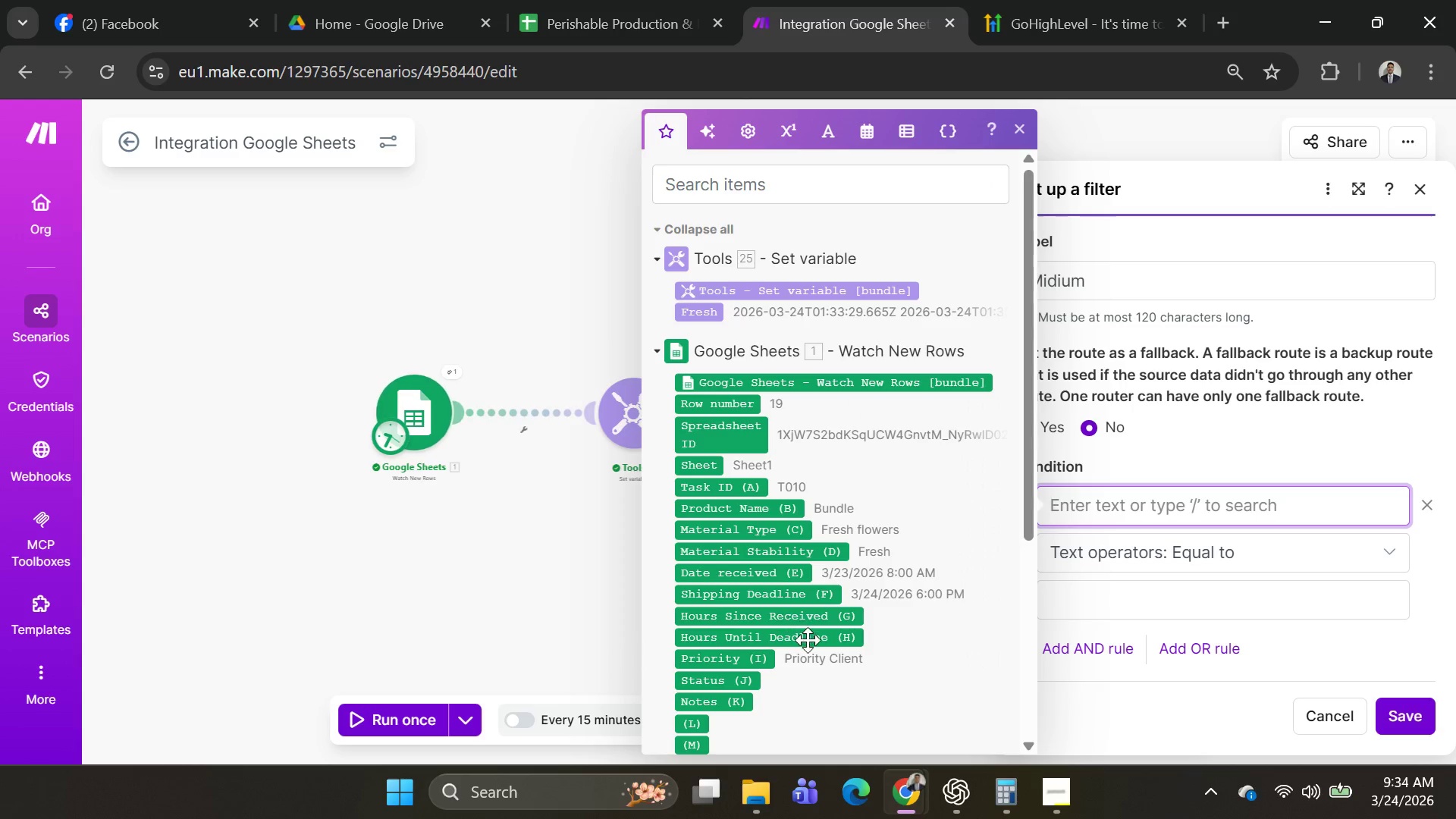 
left_click([789, 555])
 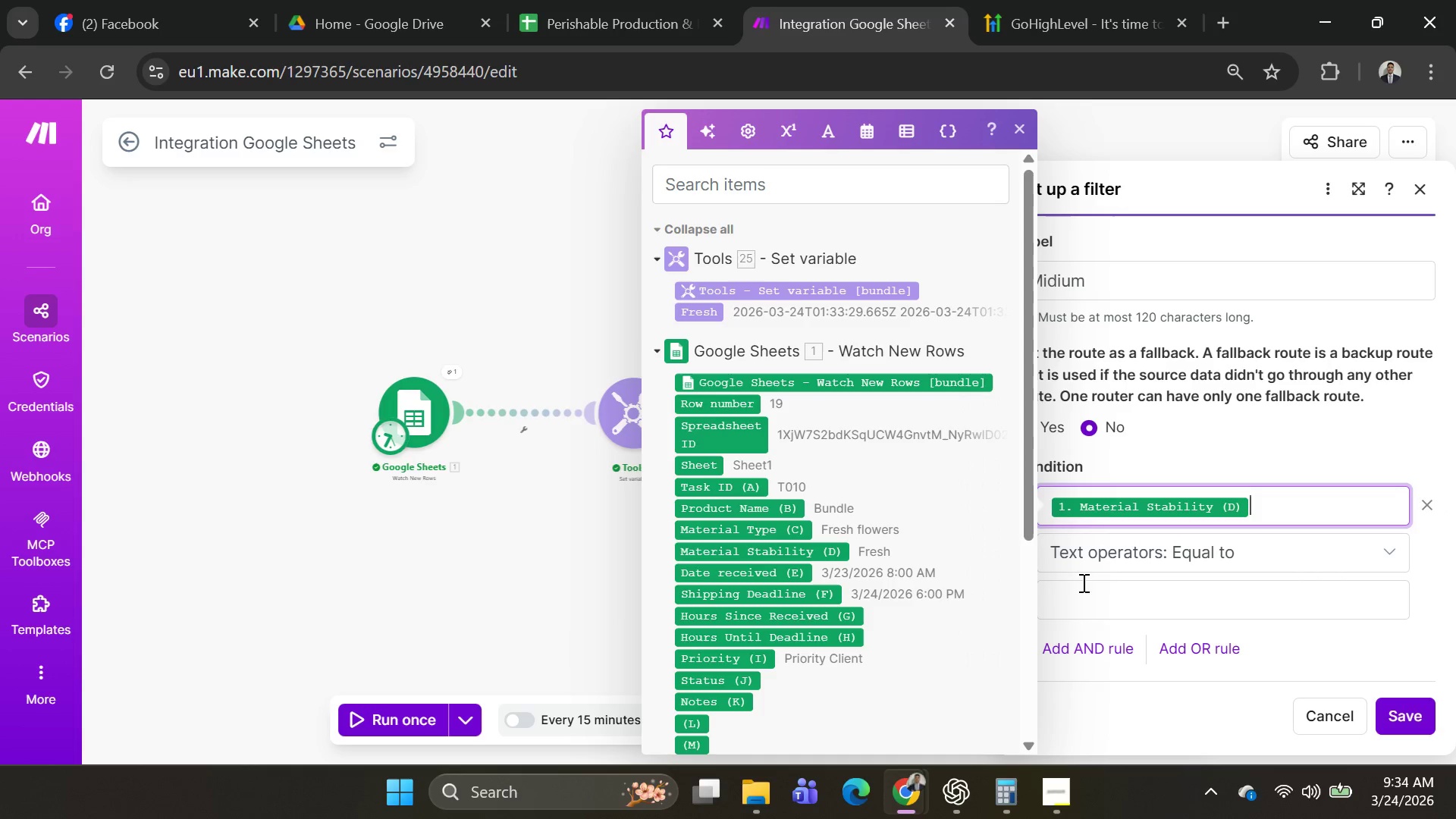 
left_click([1083, 587])
 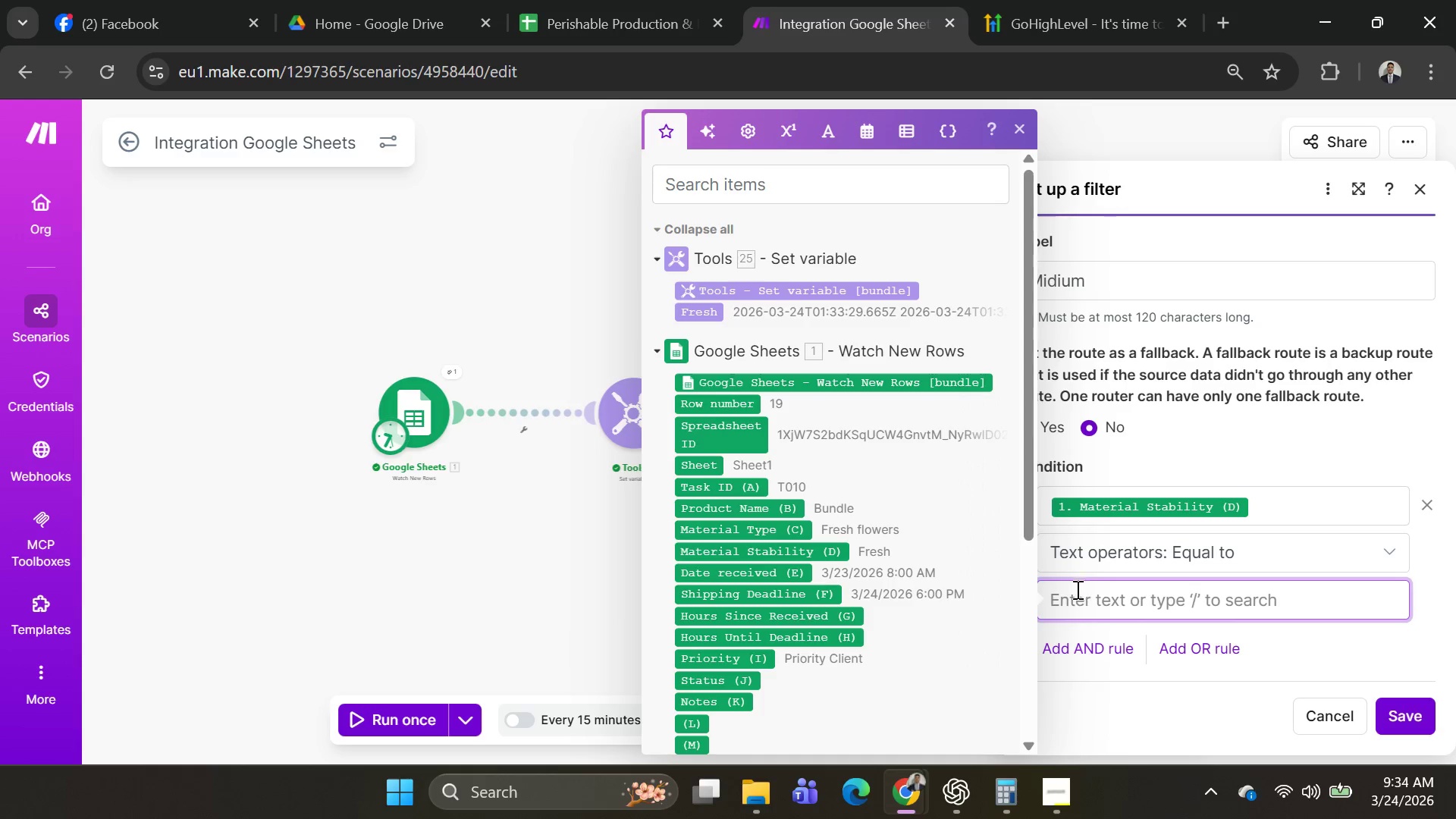 
type(Fresh)
 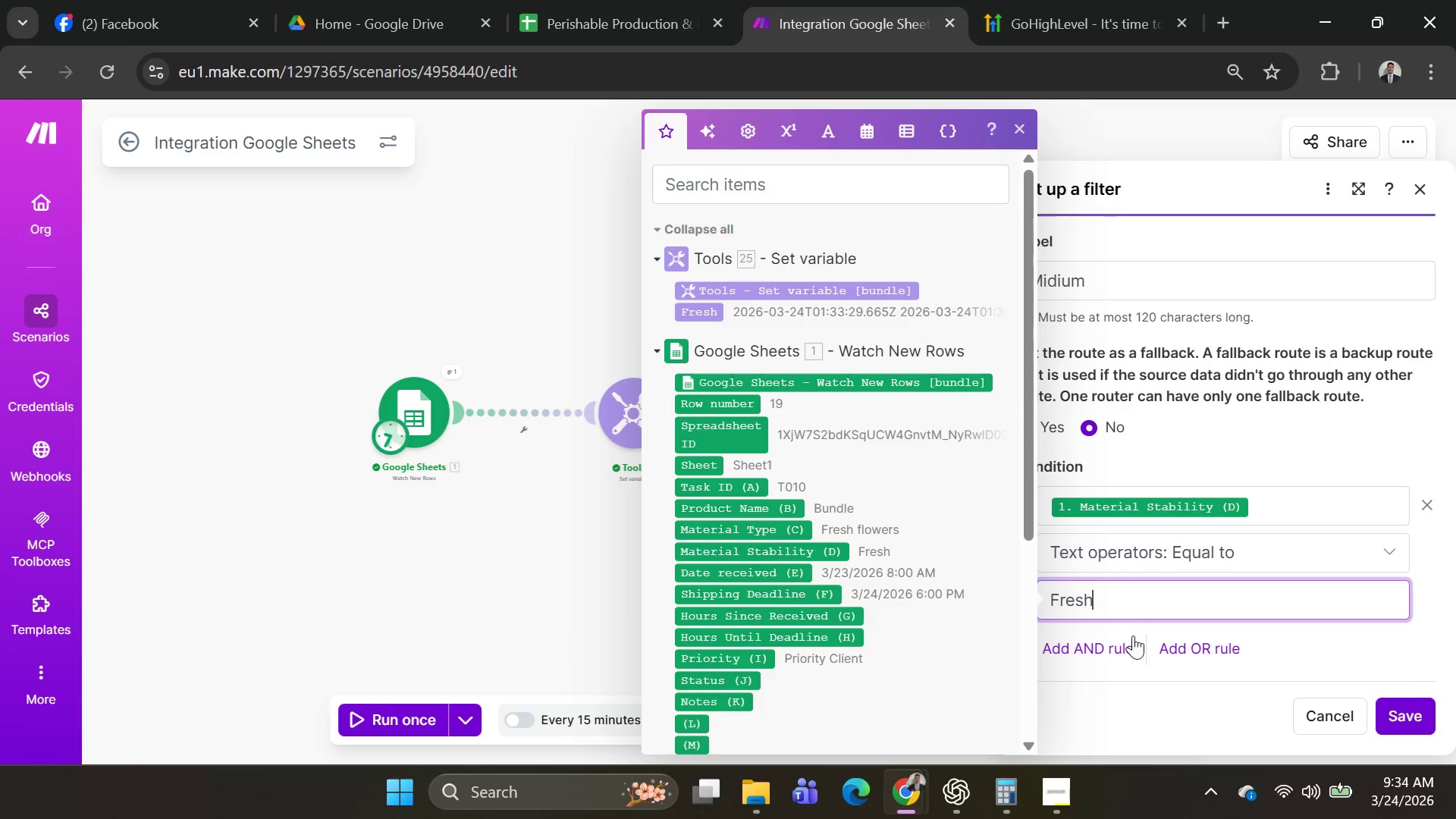 
left_click([1097, 645])
 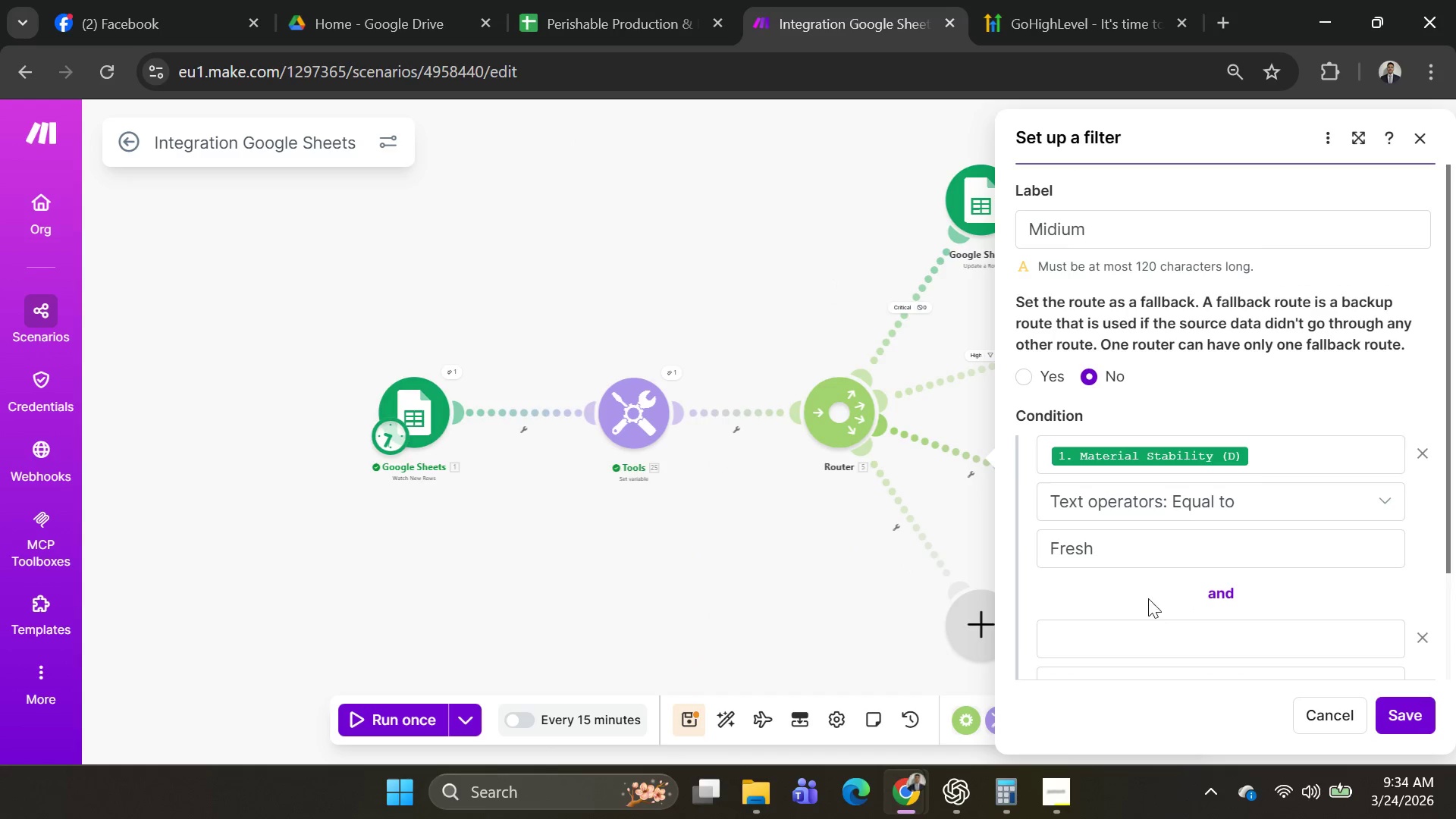 
scroll: coordinate [1151, 575], scroll_direction: down, amount: 2.0
 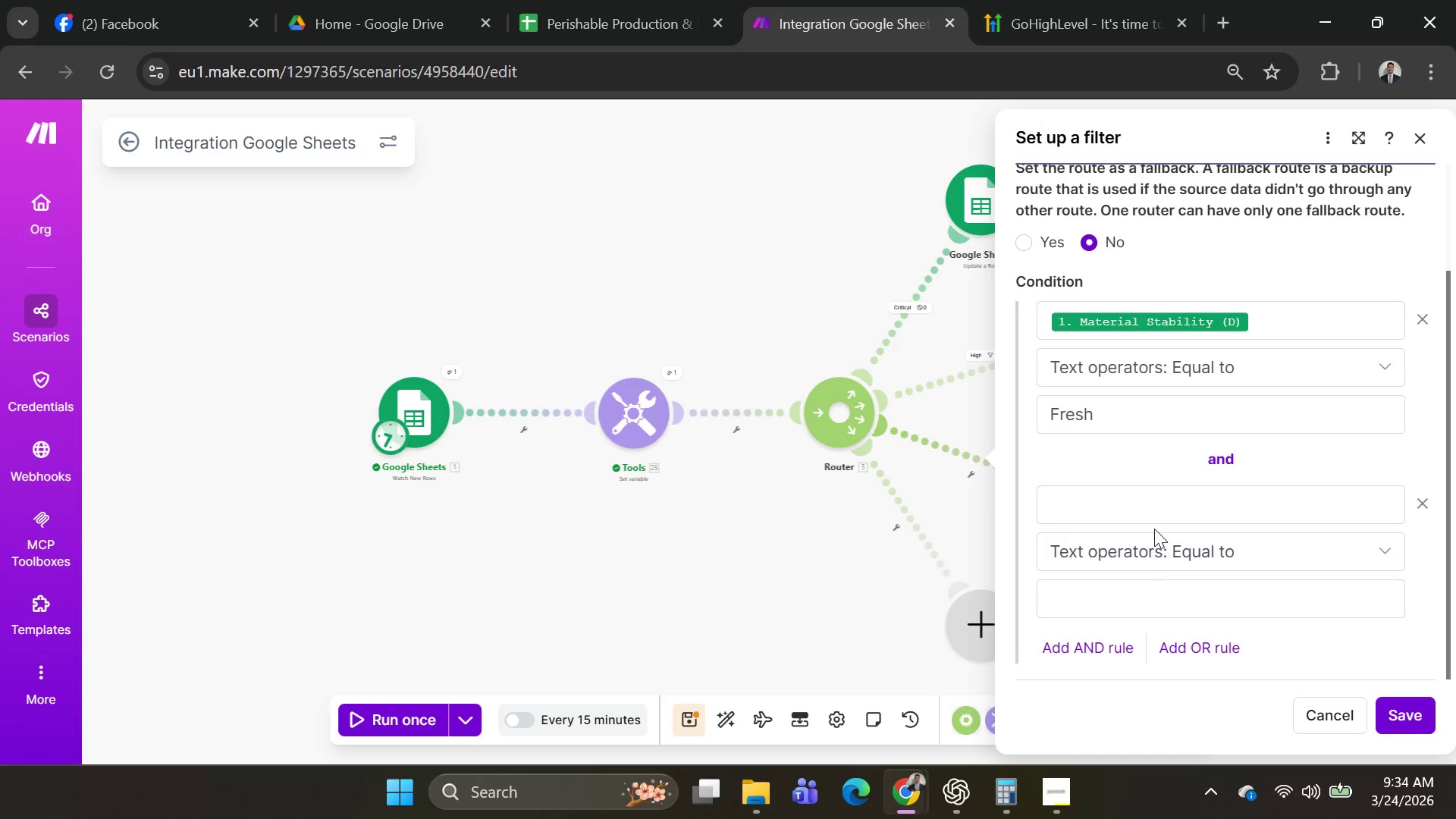 
left_click([1140, 510])
 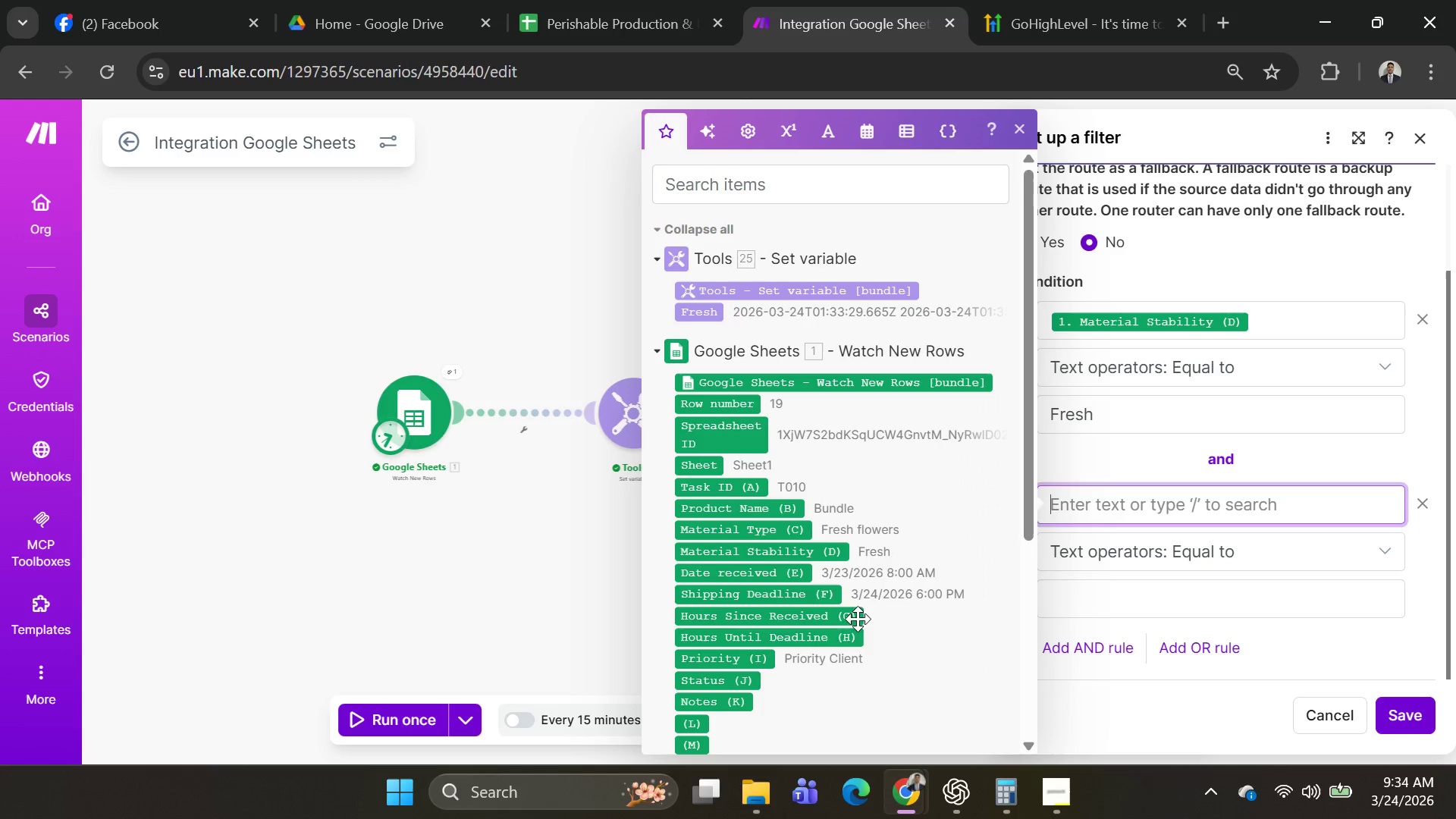 
wait(6.06)
 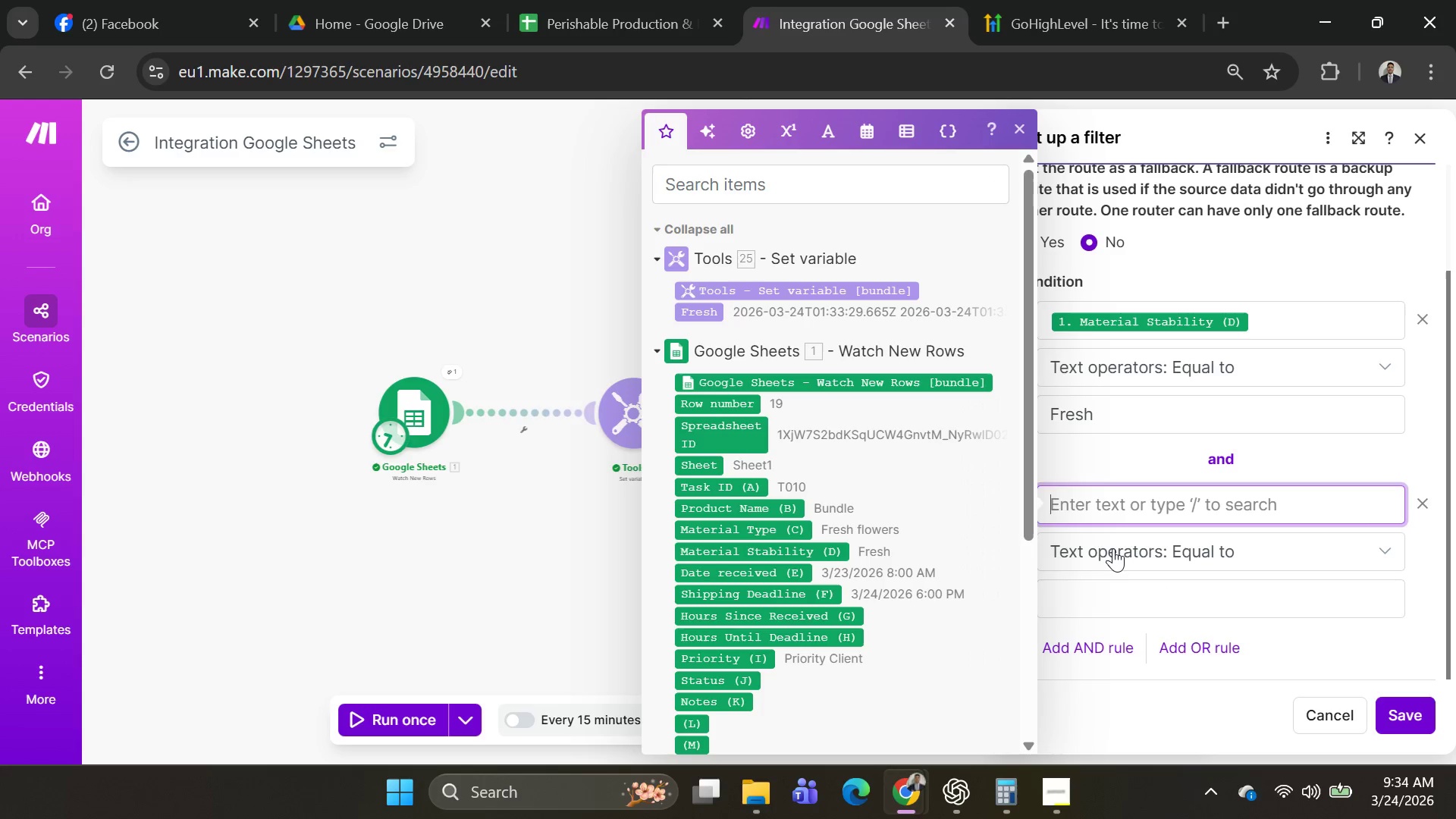 
left_click([836, 638])
 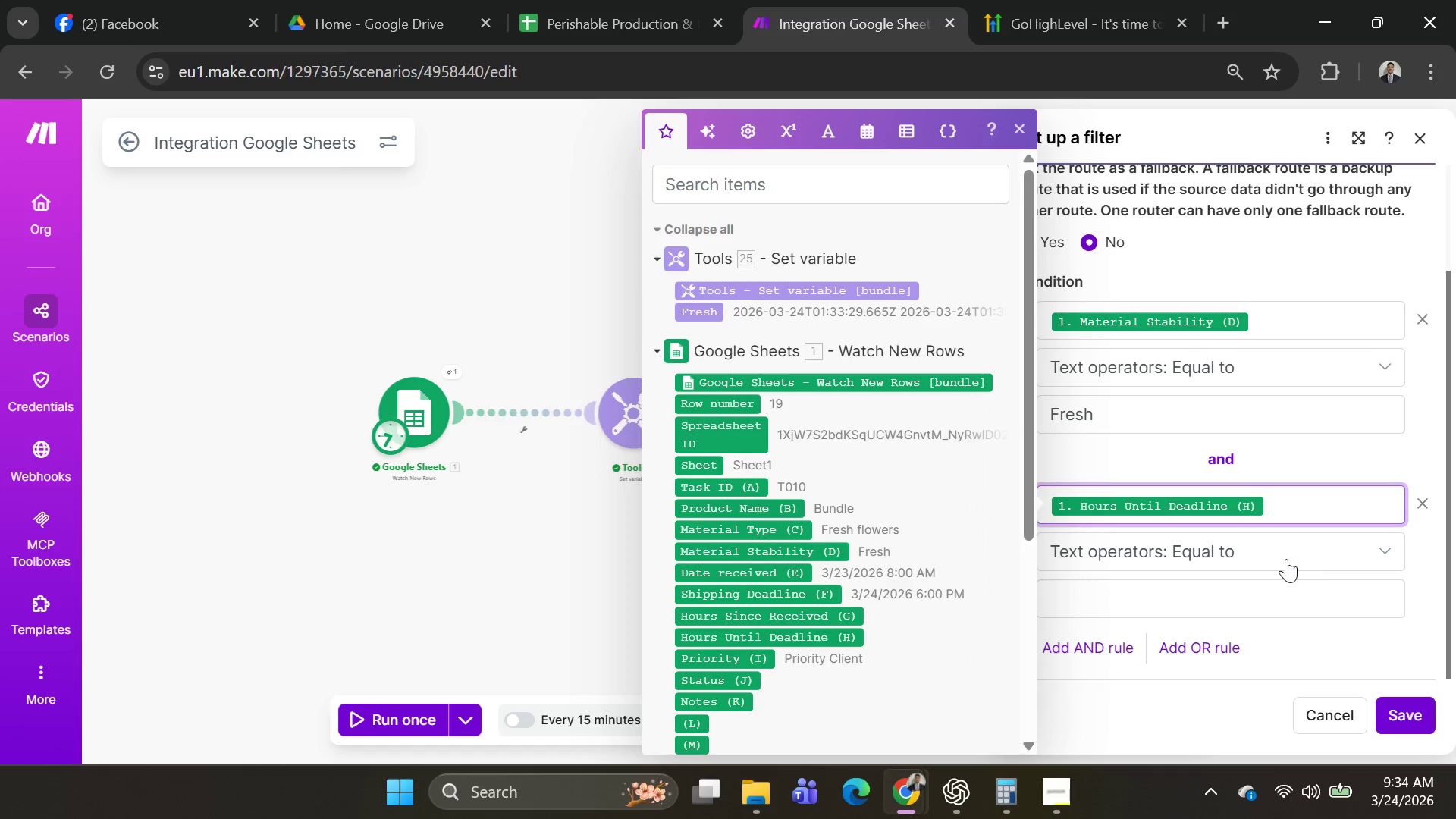 
wait(5.47)
 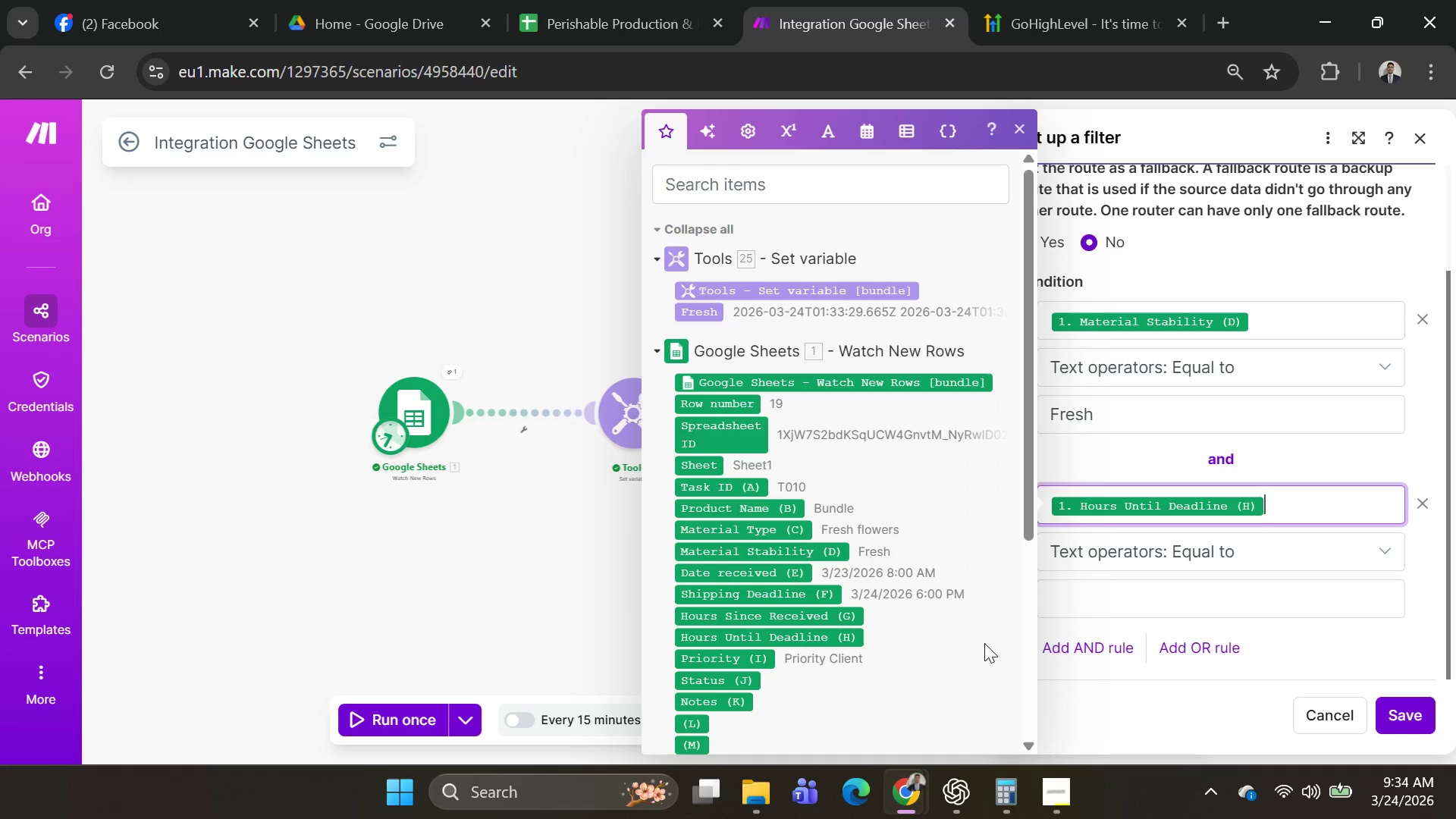 
key(Backspace)
 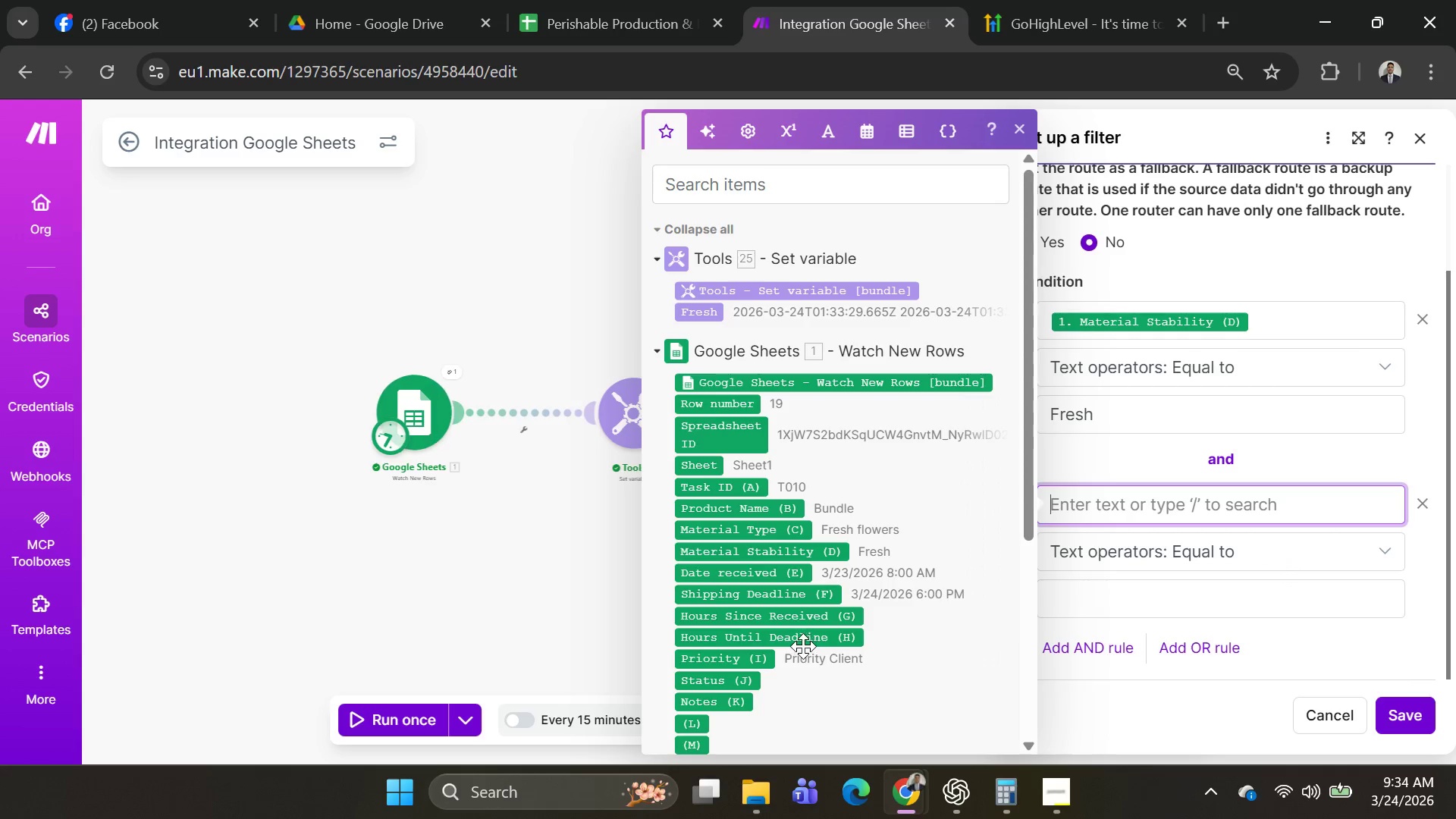 
left_click([806, 608])
 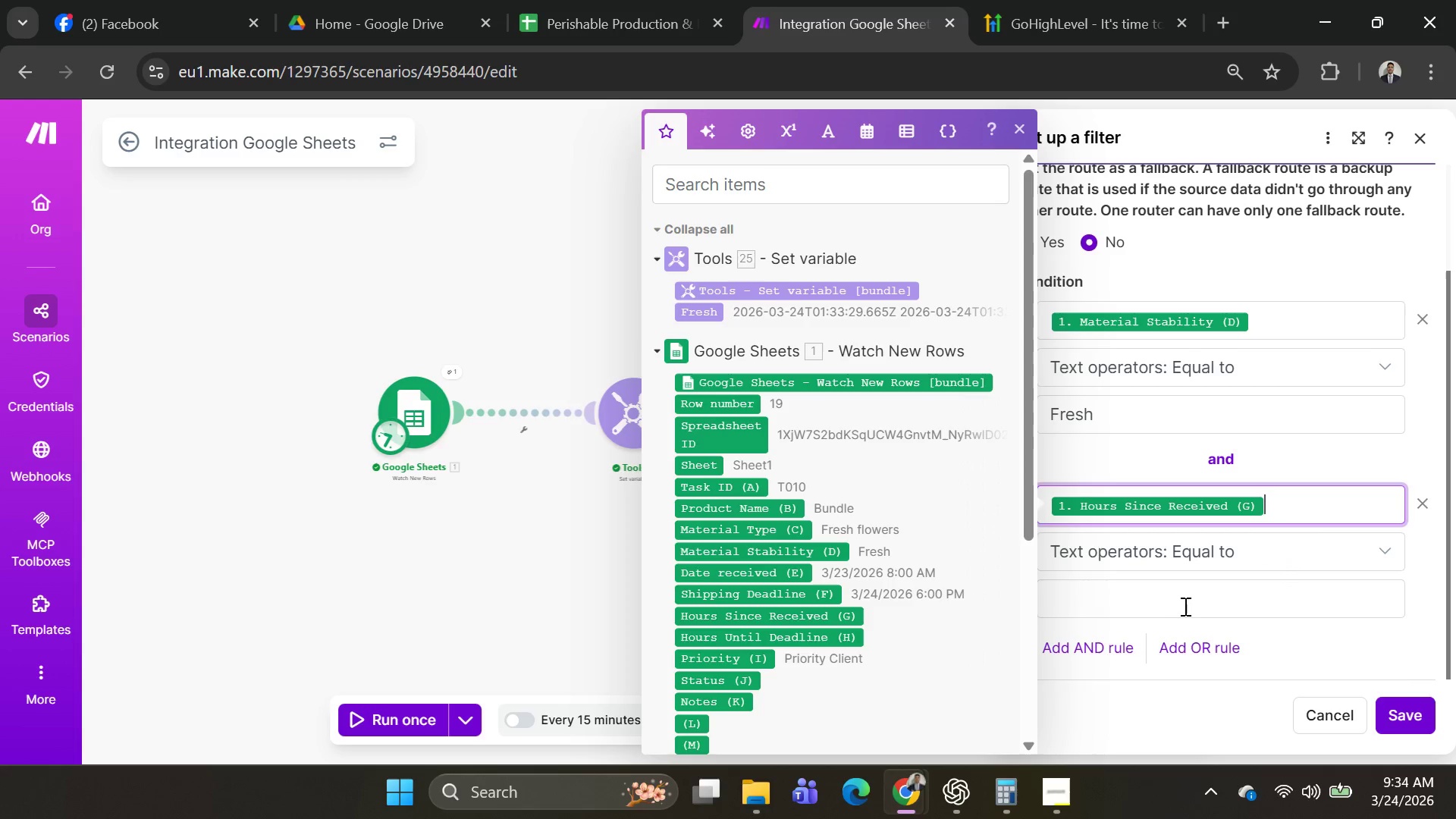 
left_click([1186, 606])
 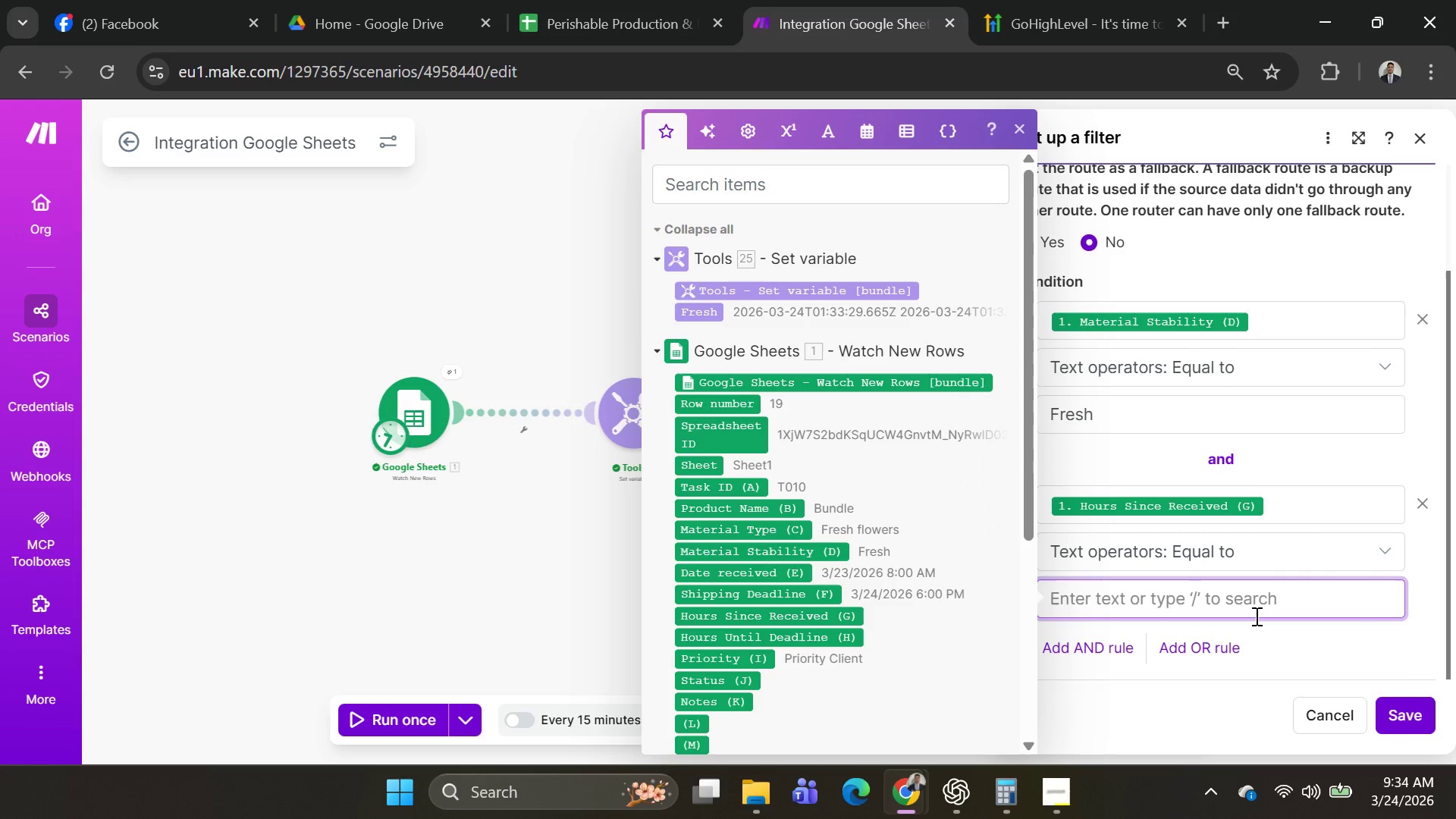 
wait(5.23)
 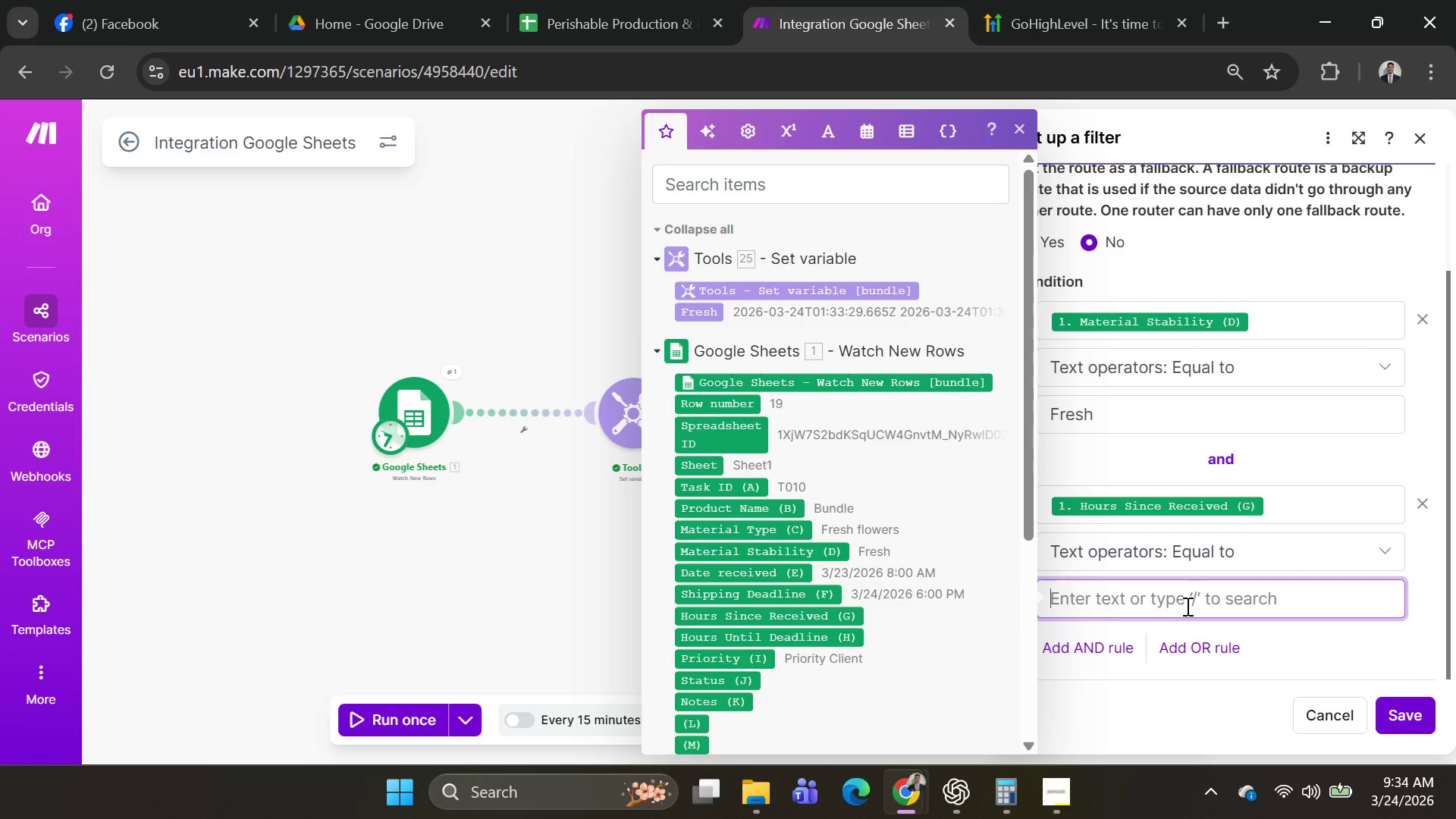 
type(24)
 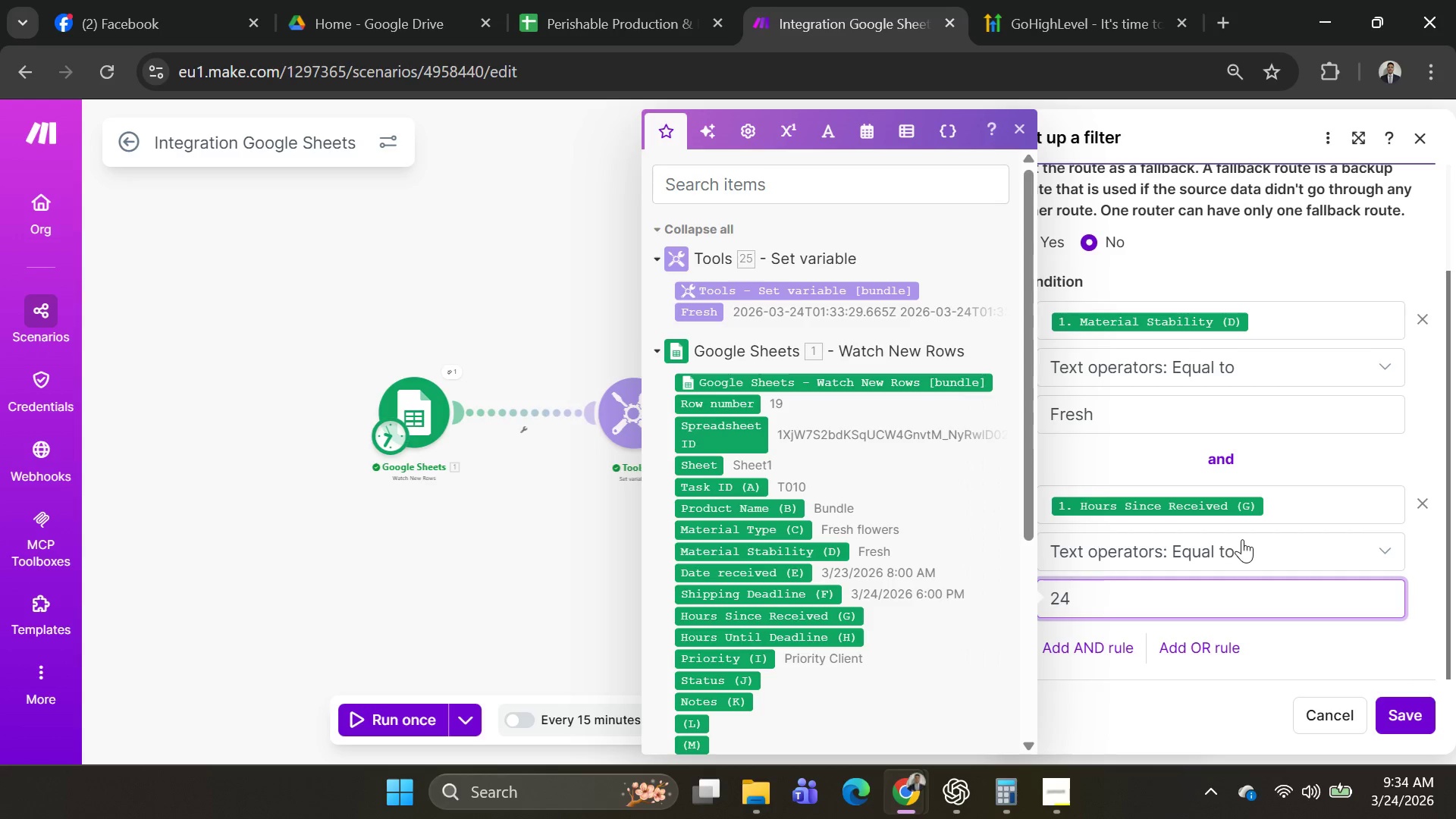 
left_click([1238, 564])
 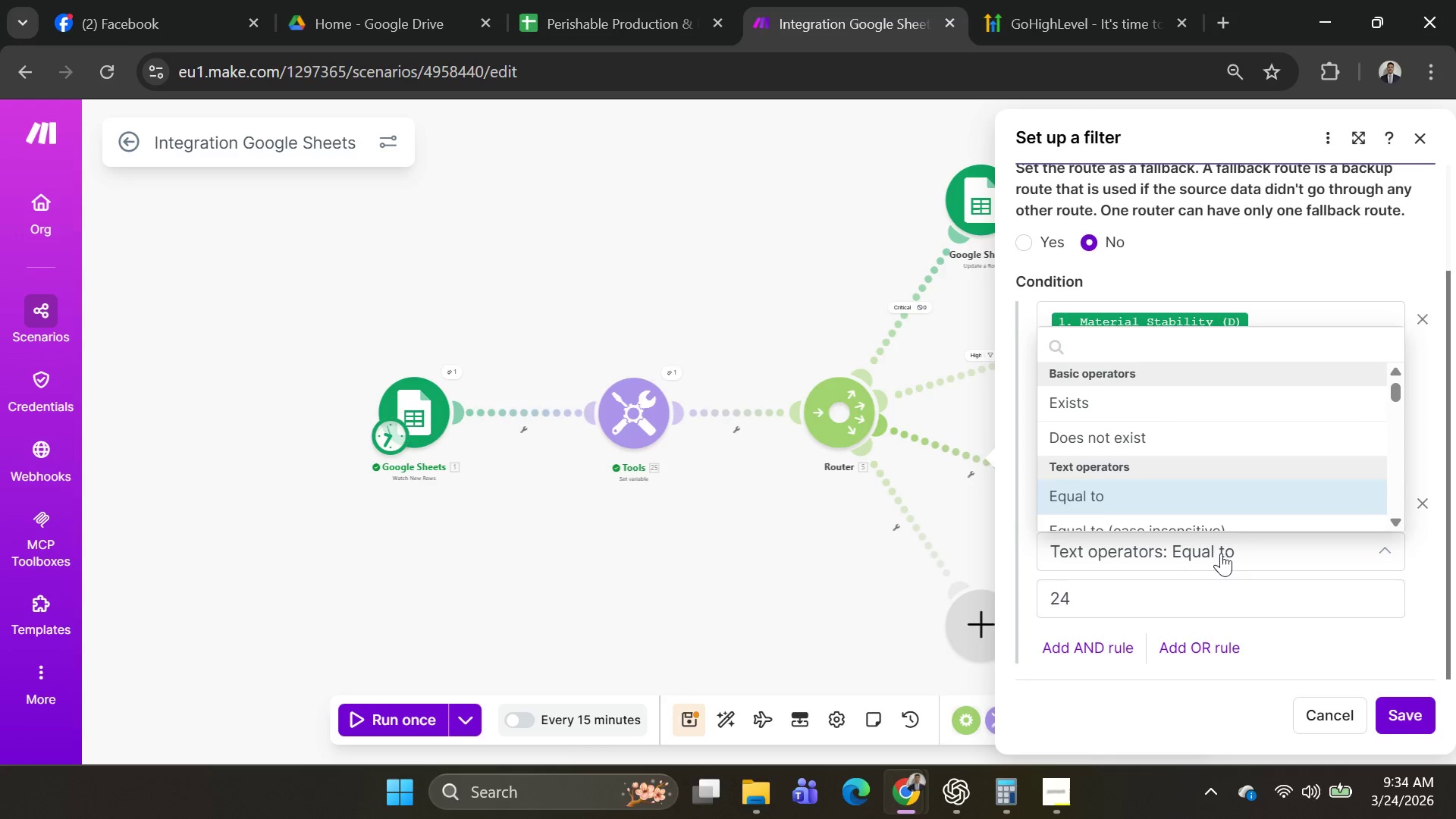 
scroll: coordinate [1200, 481], scroll_direction: down, amount: 8.0
 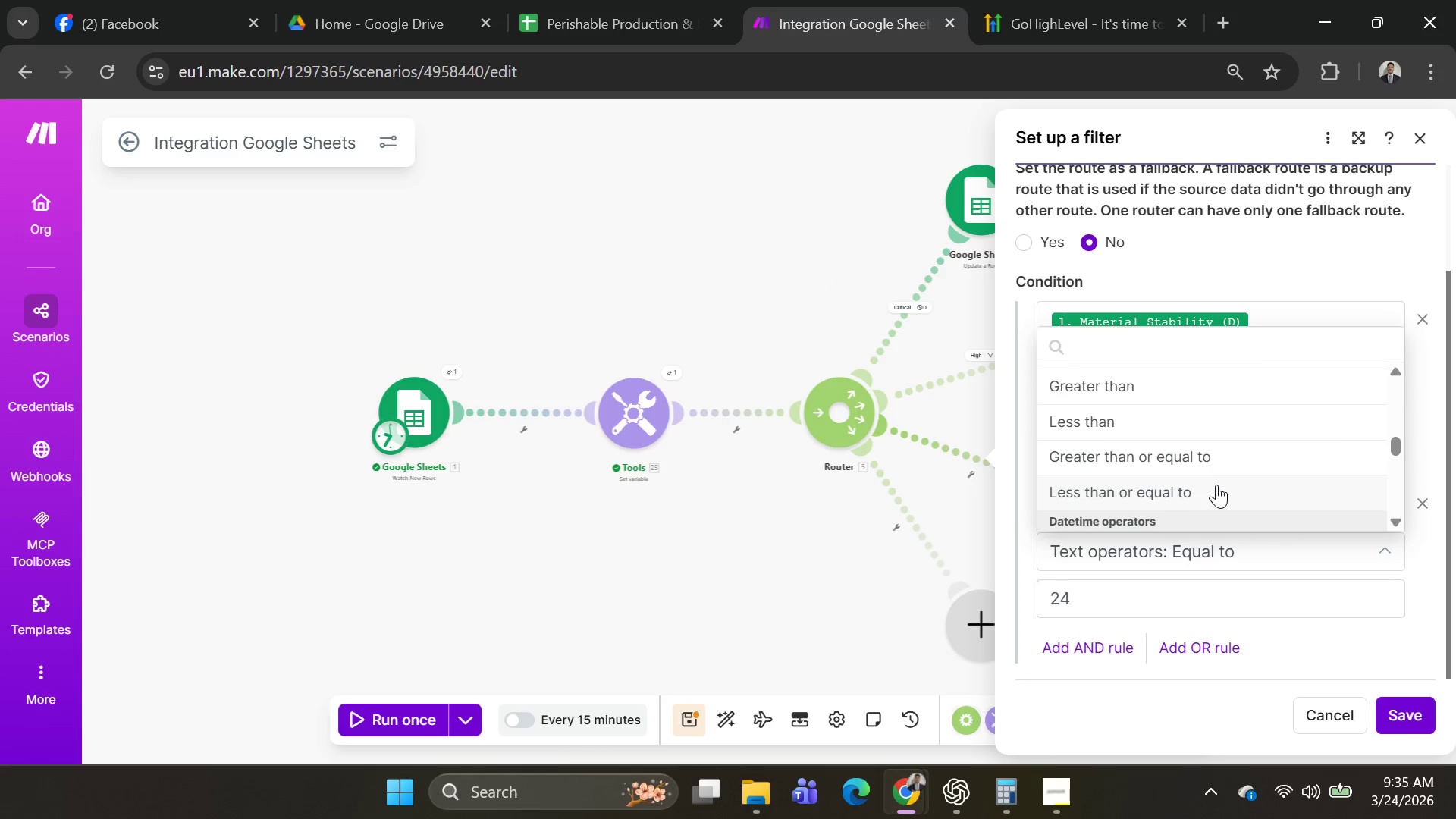 
scroll: coordinate [1215, 471], scroll_direction: up, amount: 1.0
 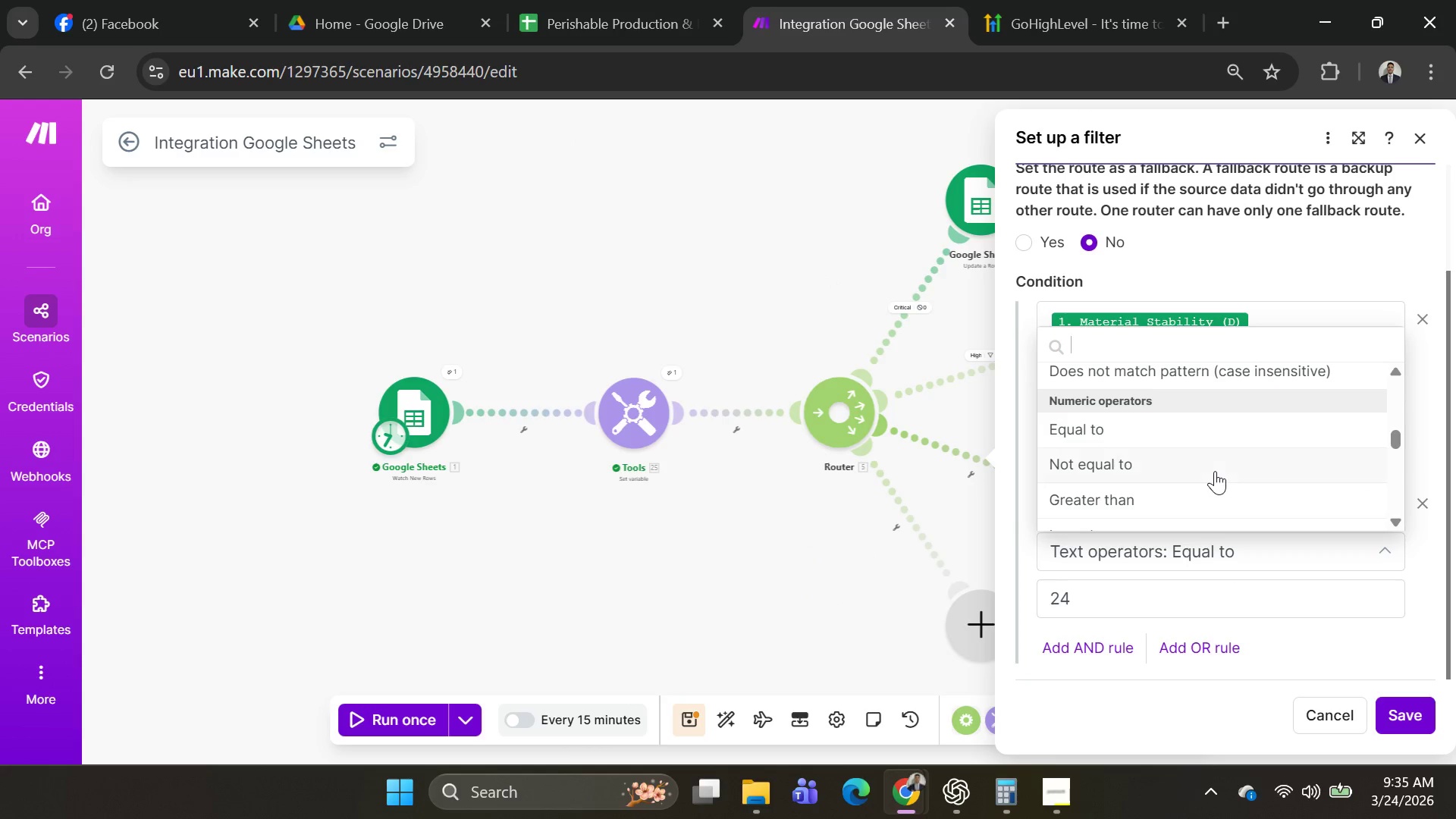 
scroll: coordinate [1215, 471], scroll_direction: down, amount: 1.0
 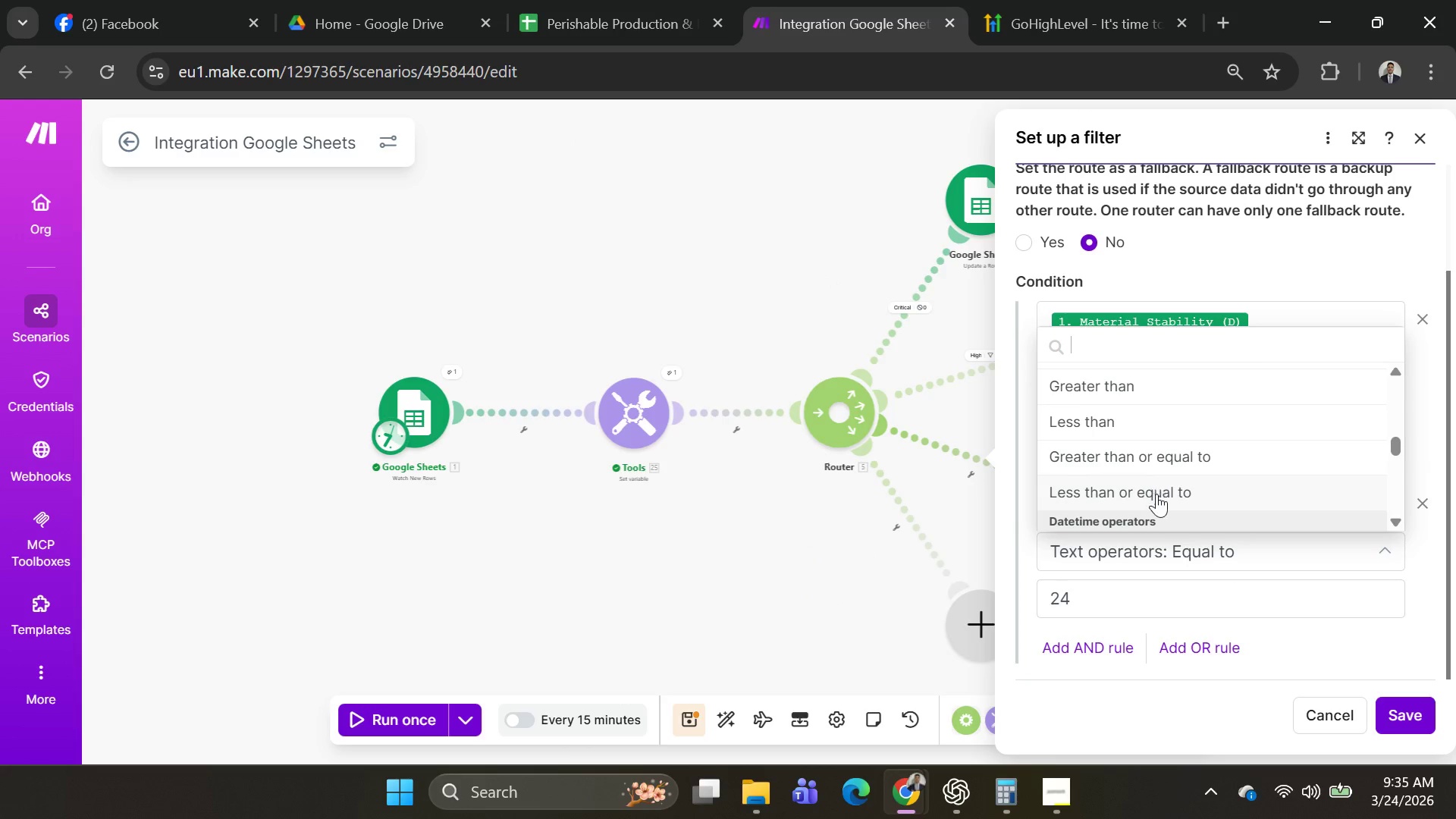 
left_click([1167, 450])
 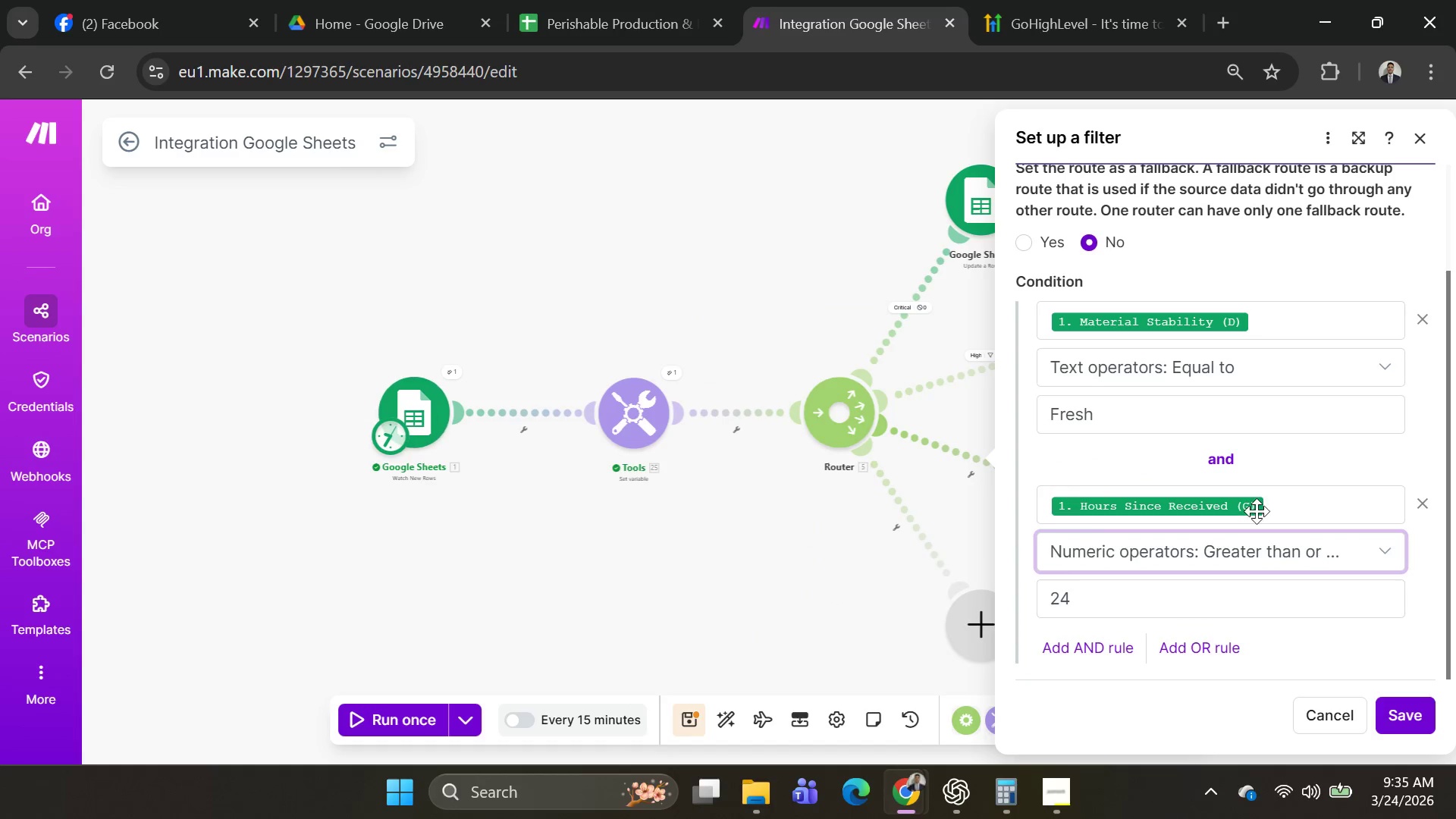 
scroll: coordinate [1279, 521], scroll_direction: up, amount: 6.0
 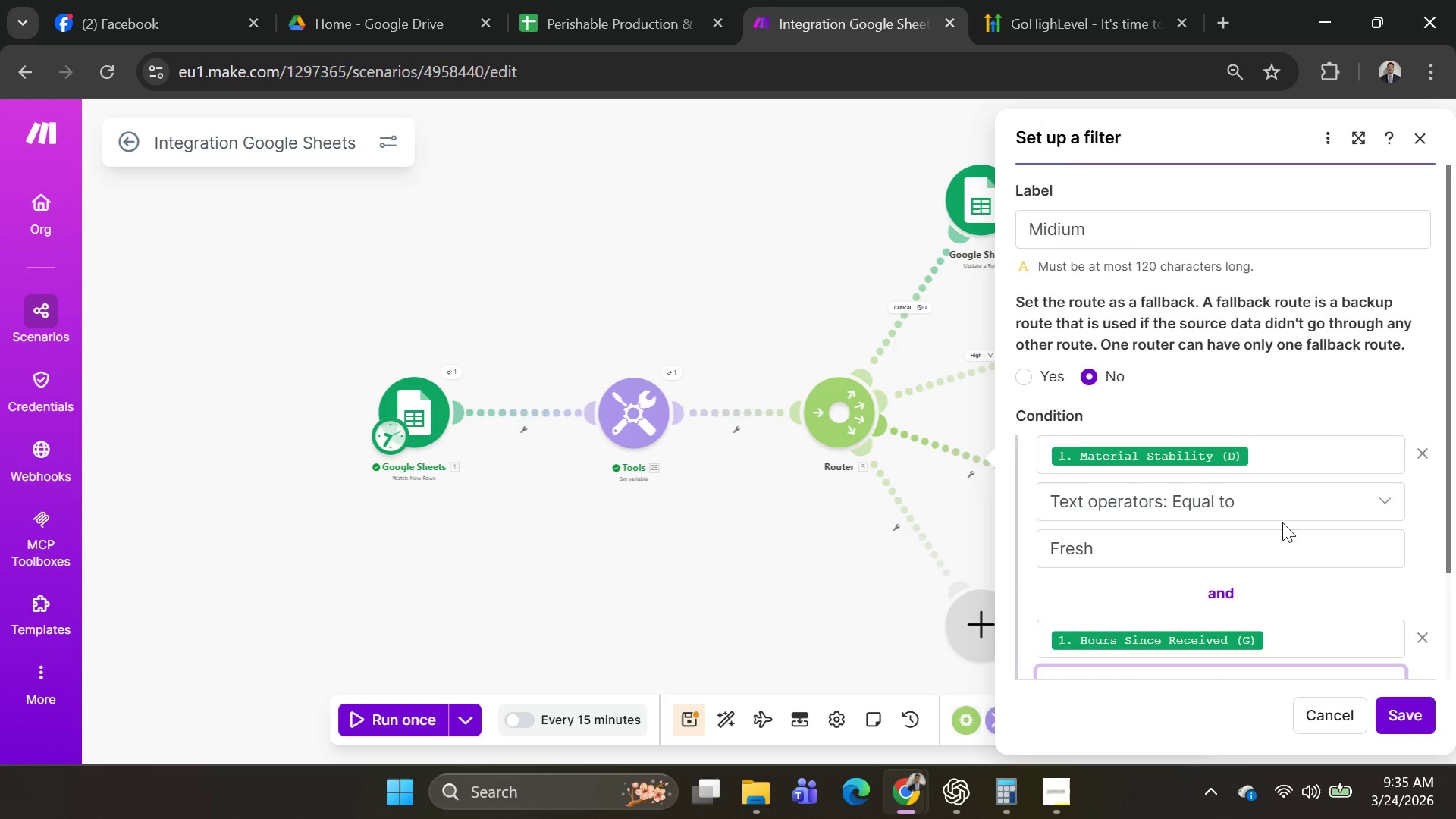 
scroll: coordinate [1285, 522], scroll_direction: down, amount: 6.0
 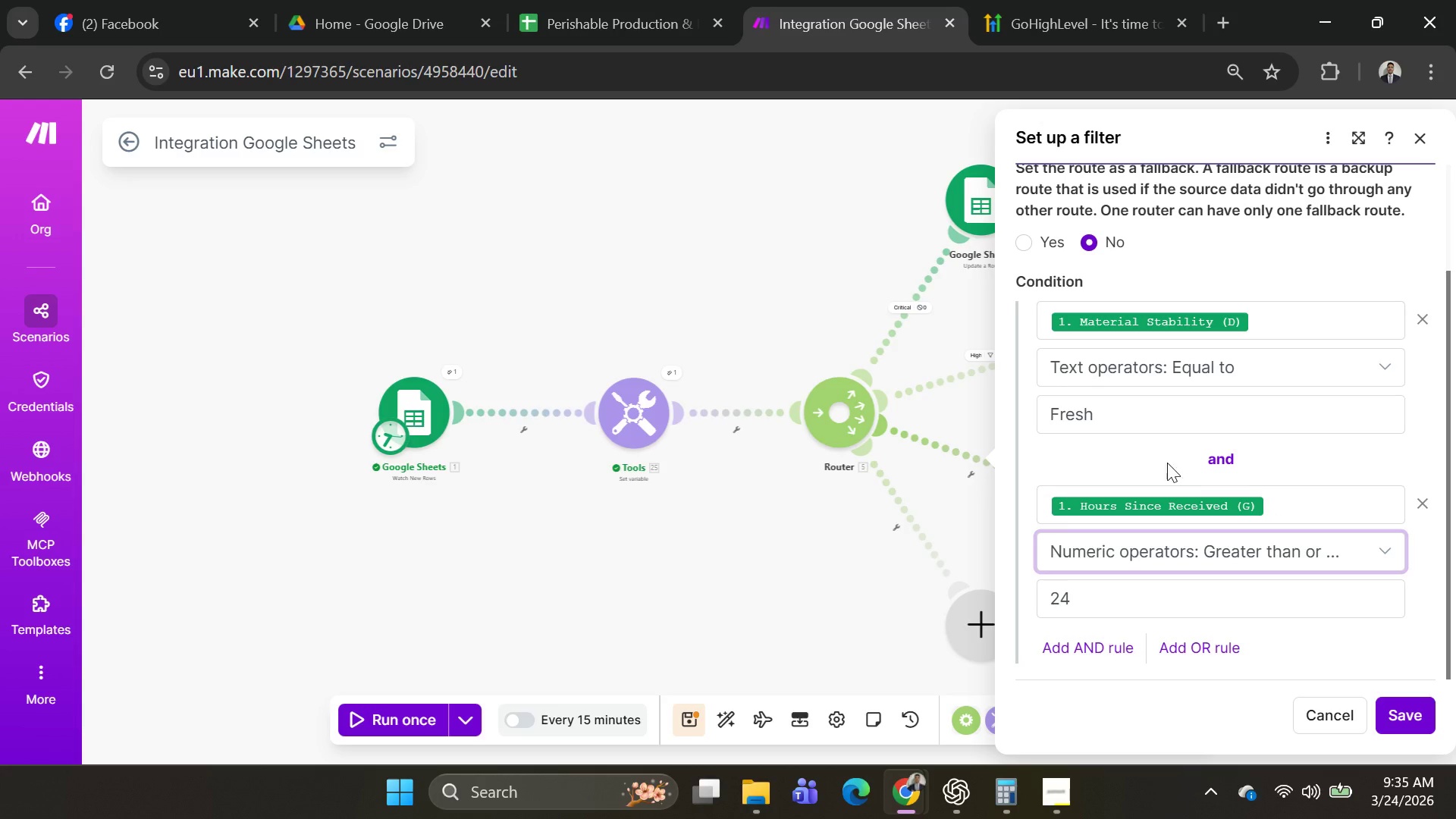 
wait(5.13)
 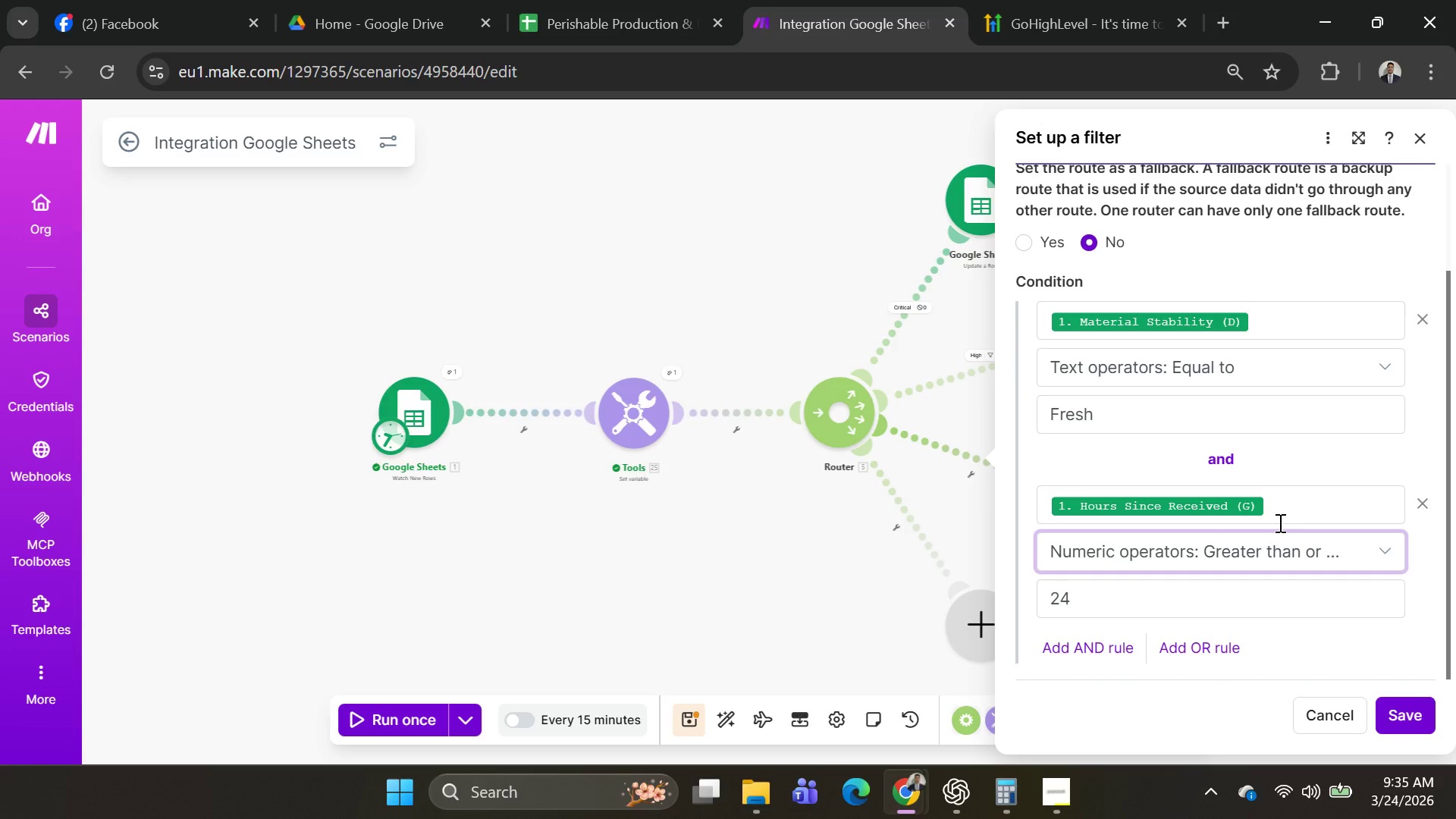 
left_click([976, 358])
 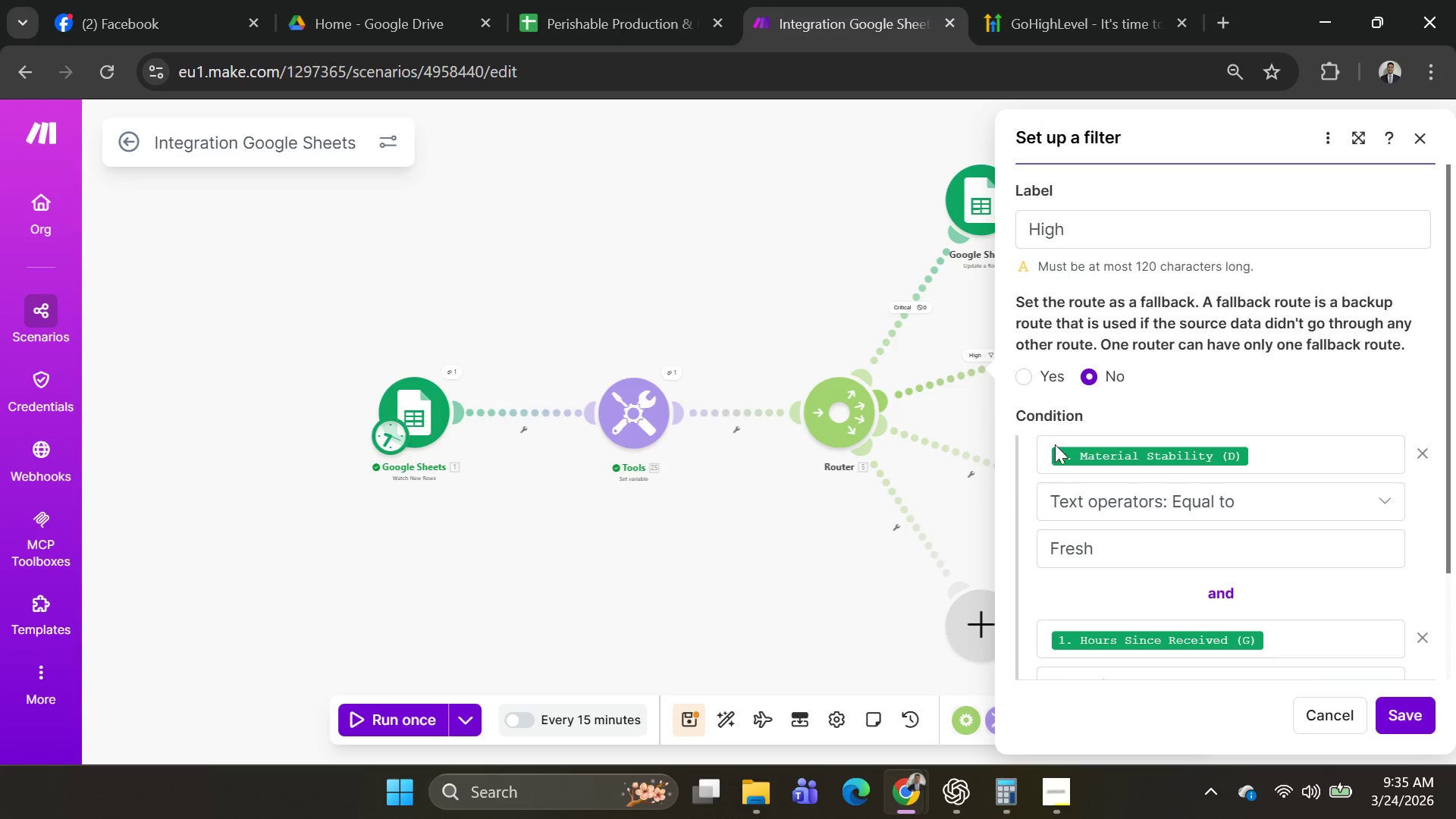 
scroll: coordinate [1272, 583], scroll_direction: down, amount: 2.0
 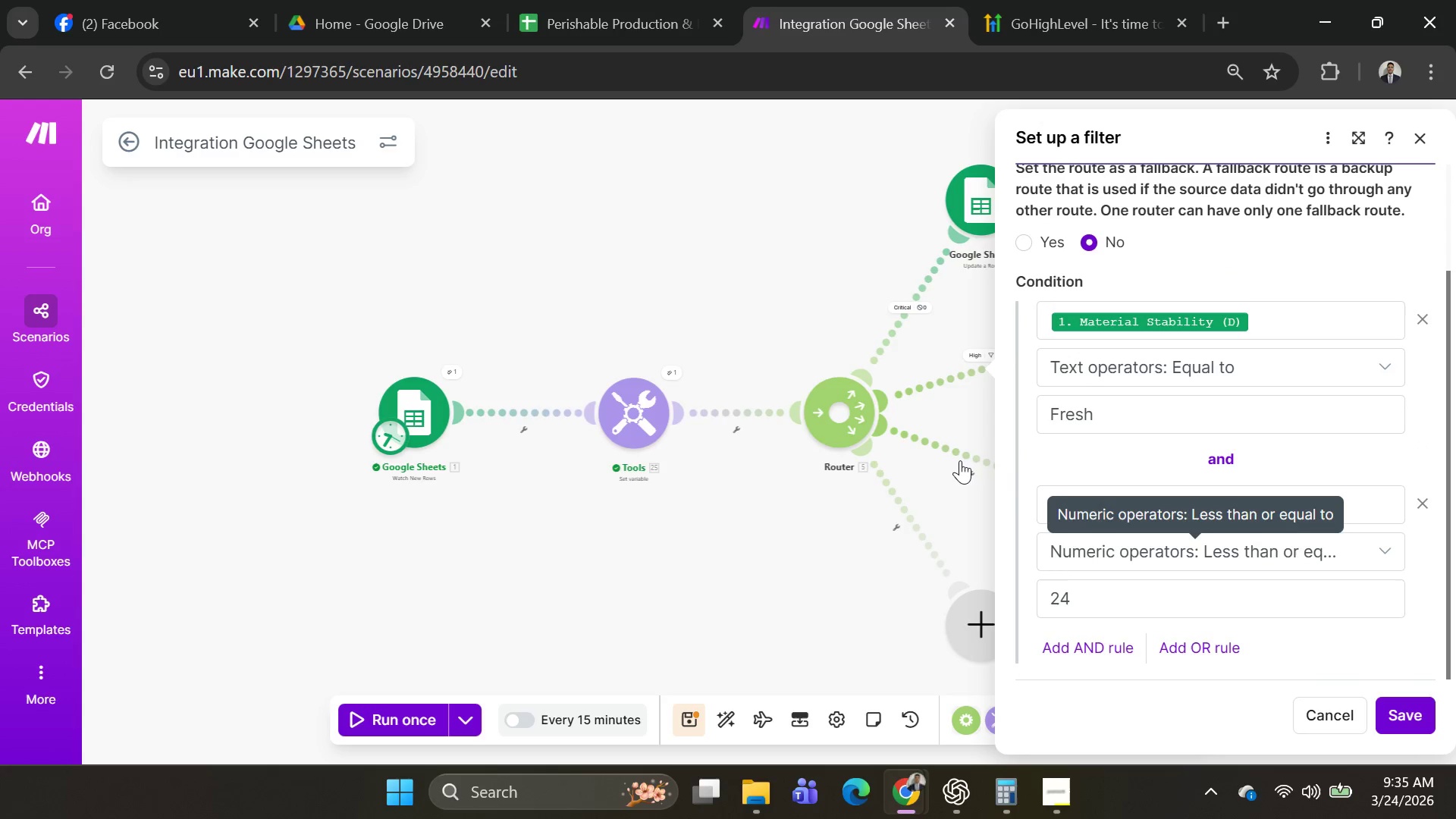 
left_click([952, 425])
 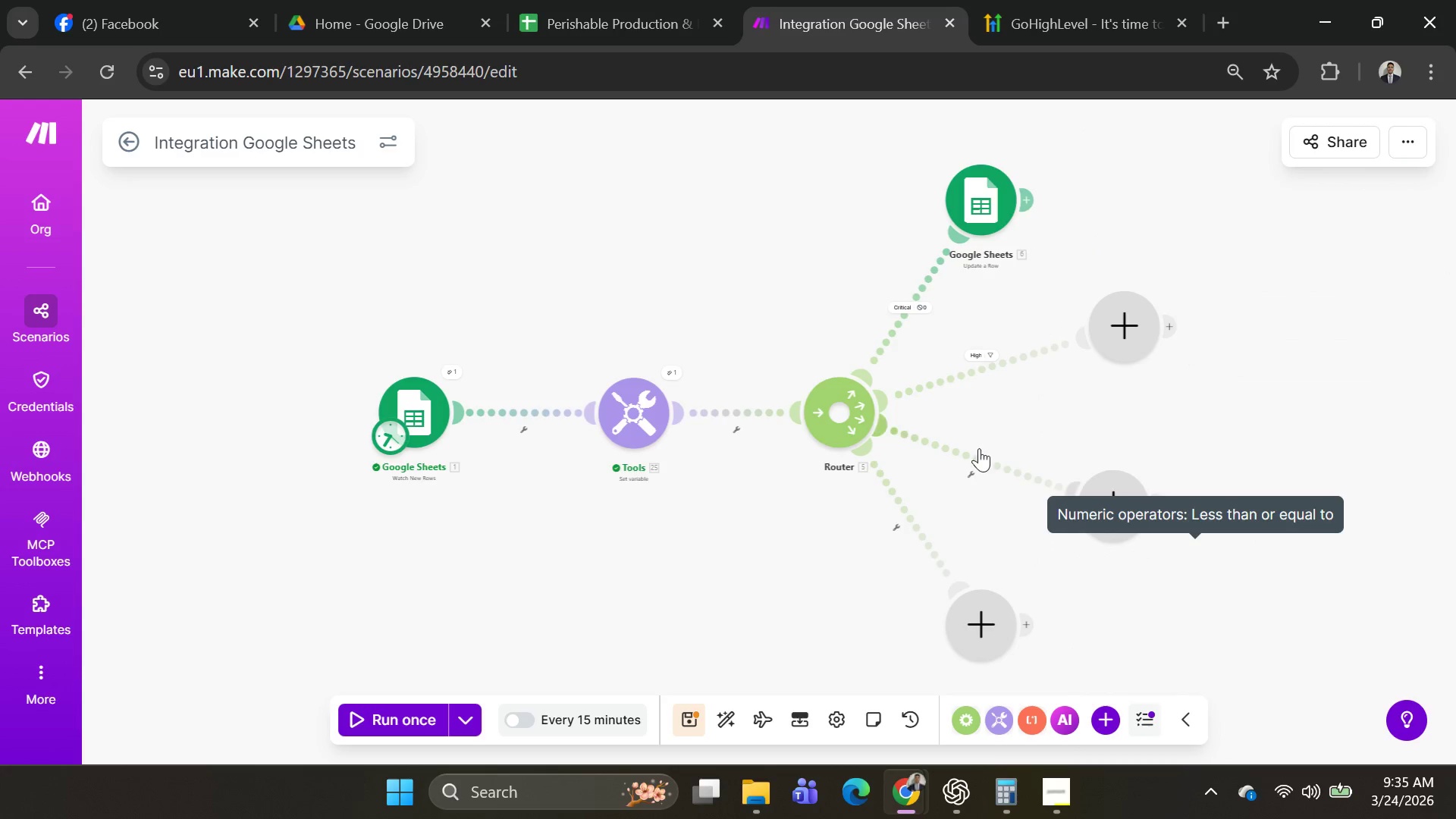 
left_click([979, 456])
 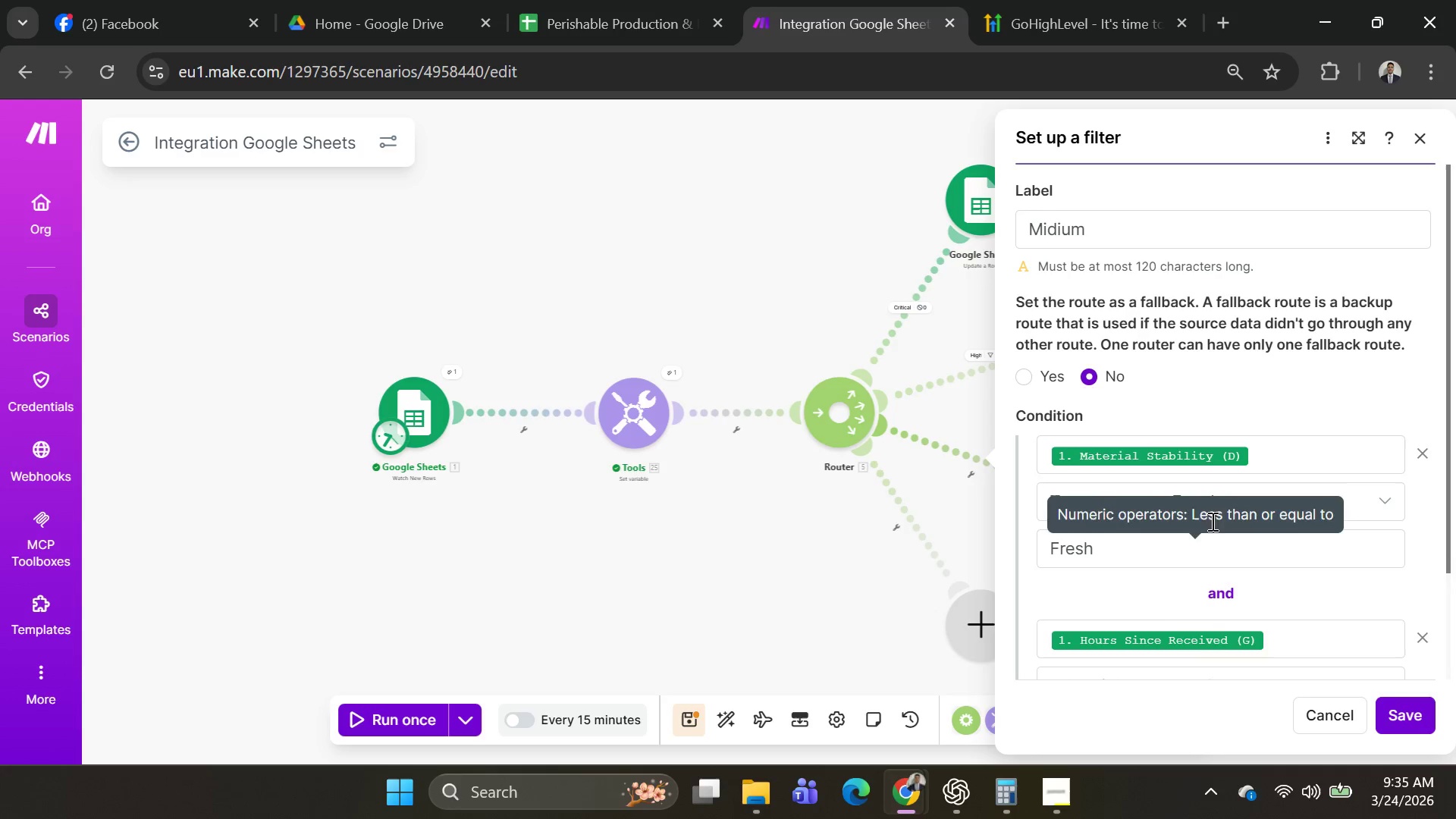 
scroll: coordinate [1244, 559], scroll_direction: down, amount: 4.0
 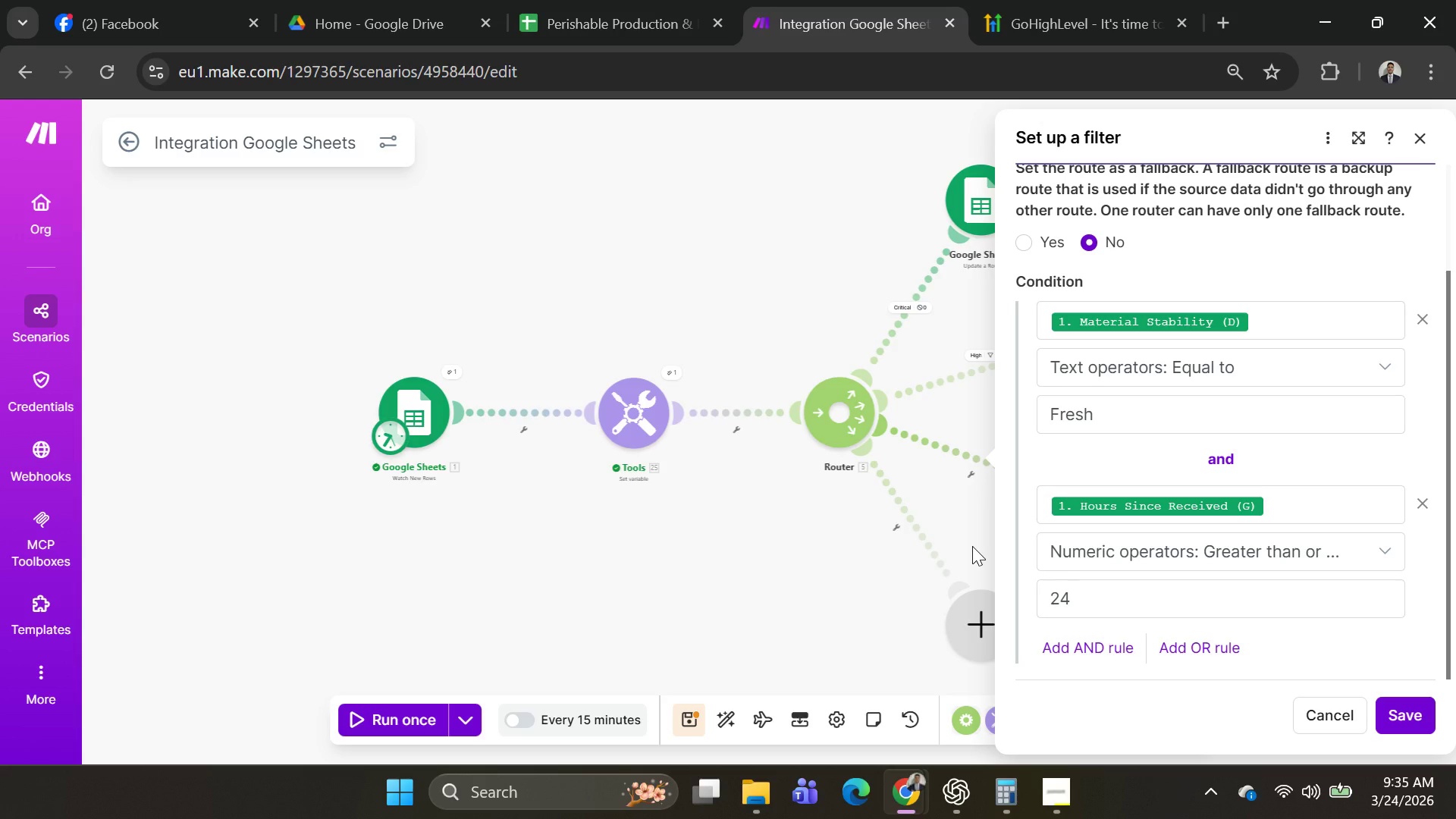 
left_click([969, 544])
 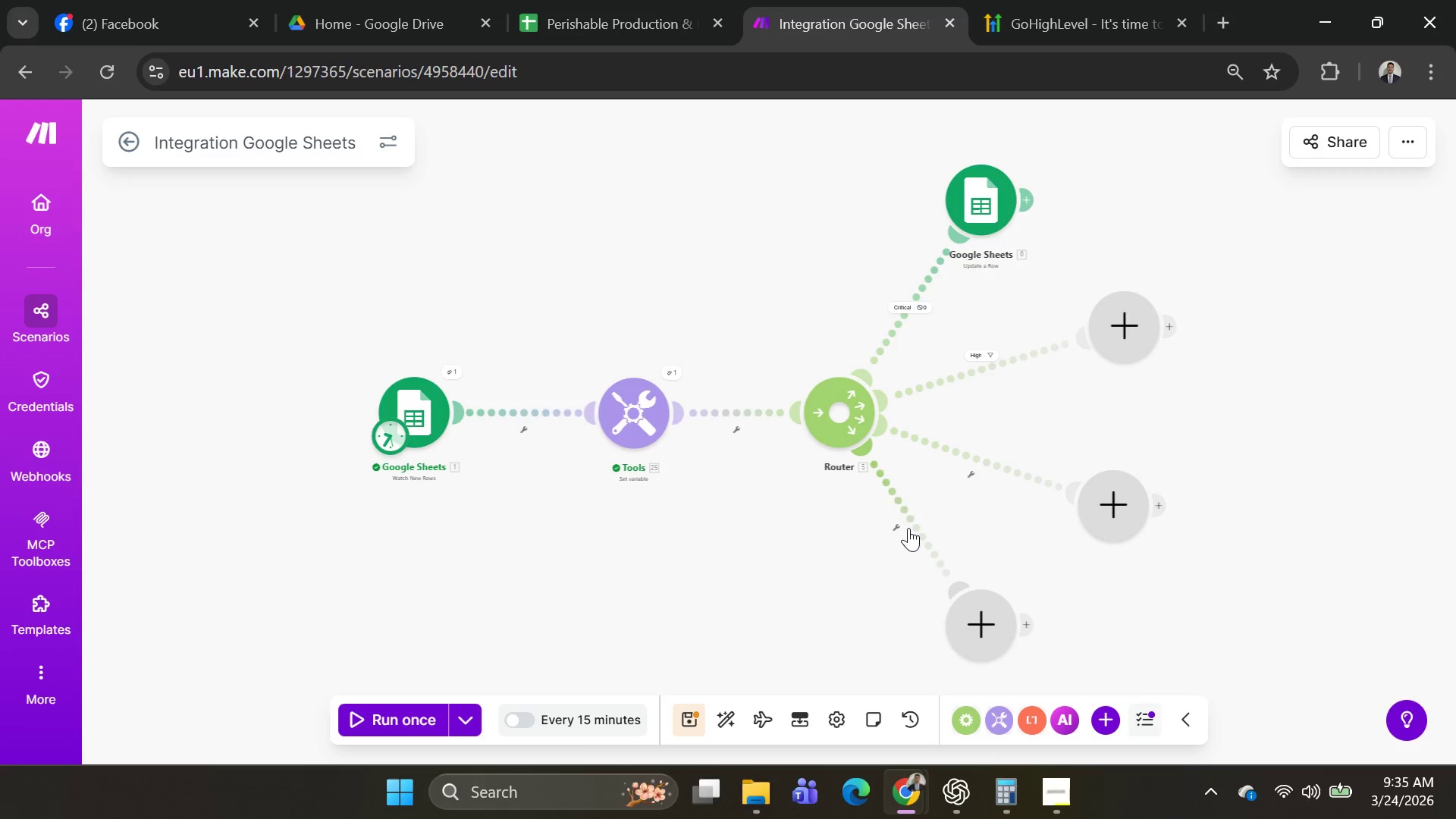 
left_click([911, 525])
 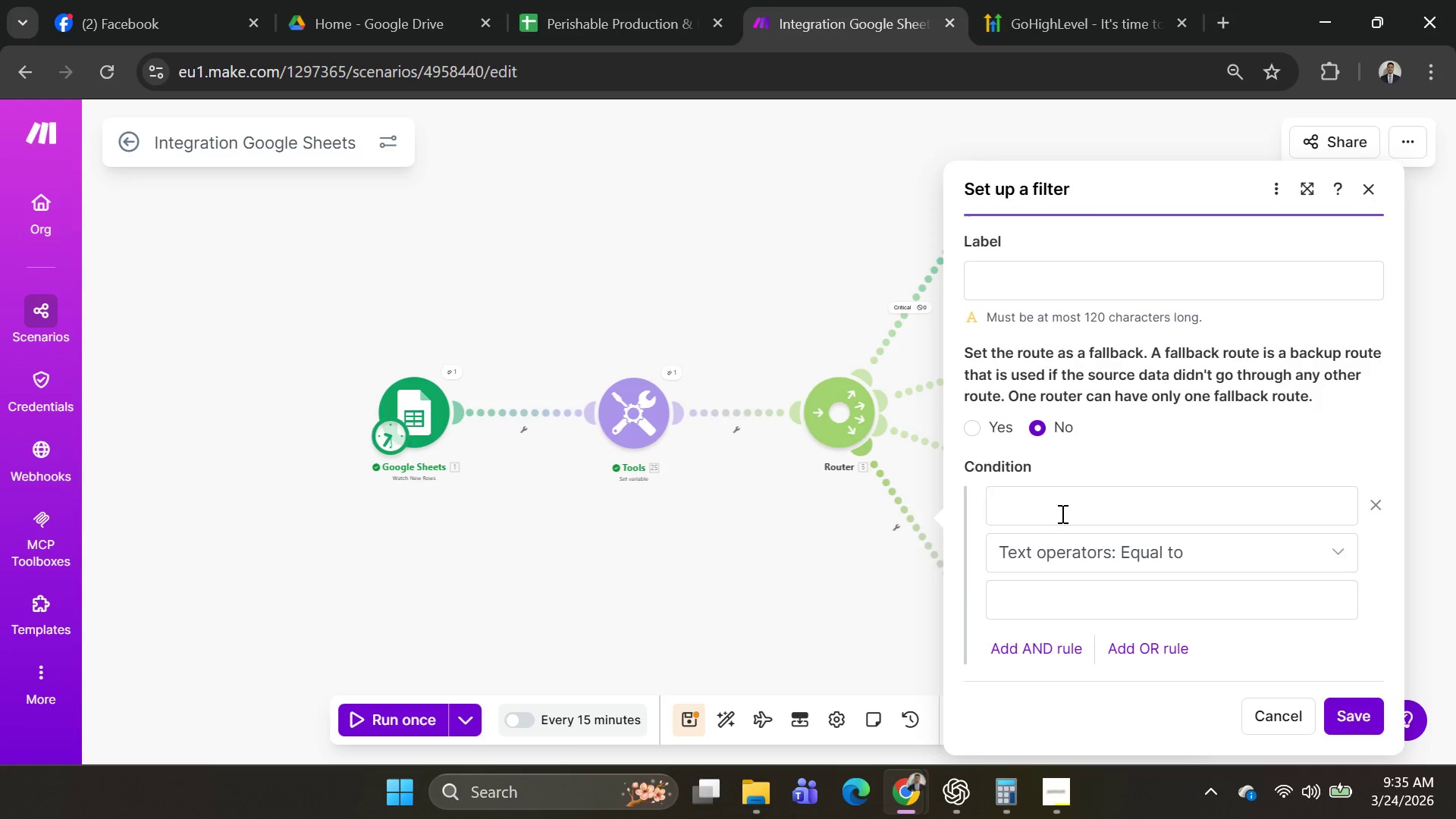 
left_click([1061, 513])
 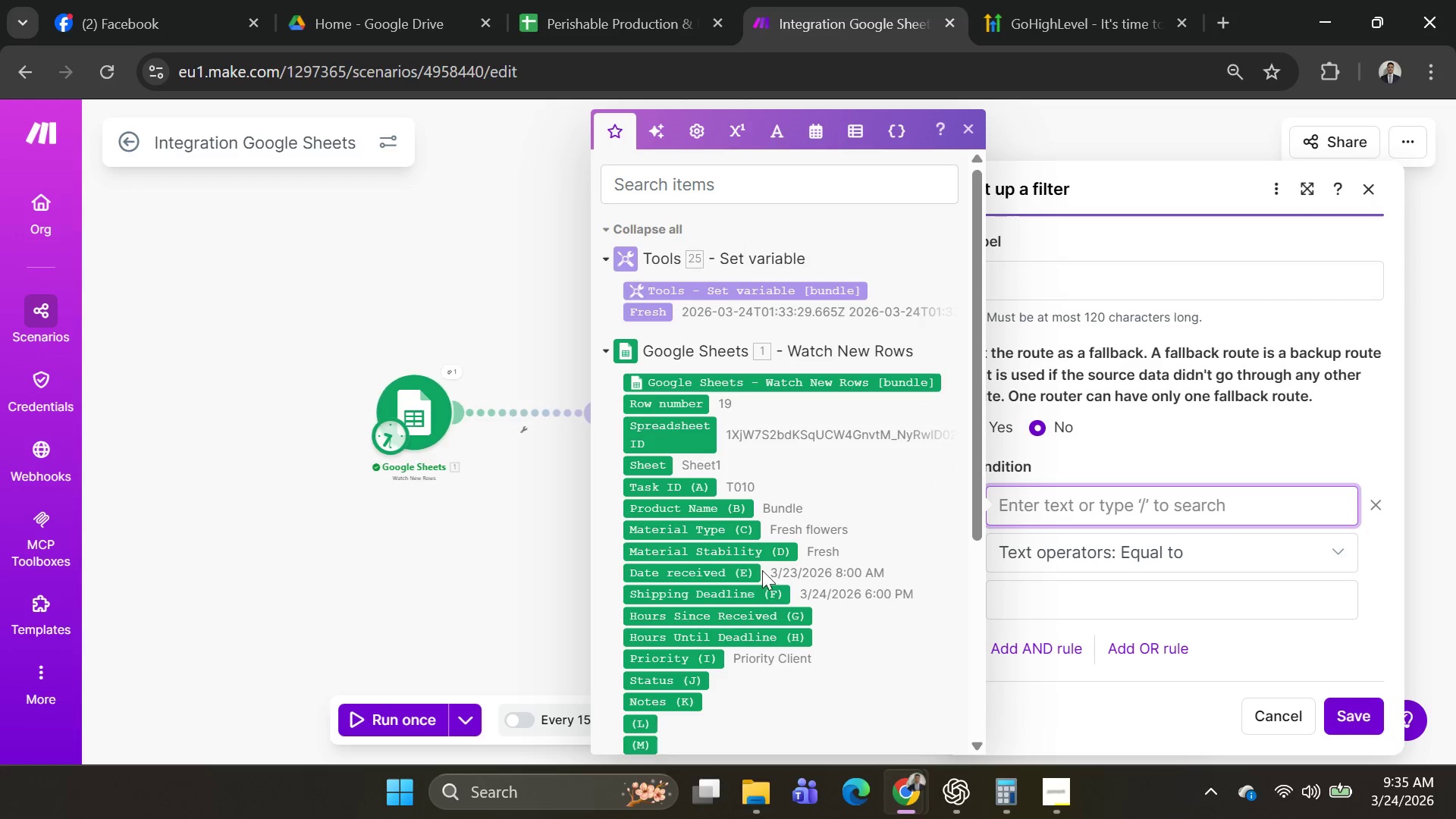 
left_click([761, 555])
 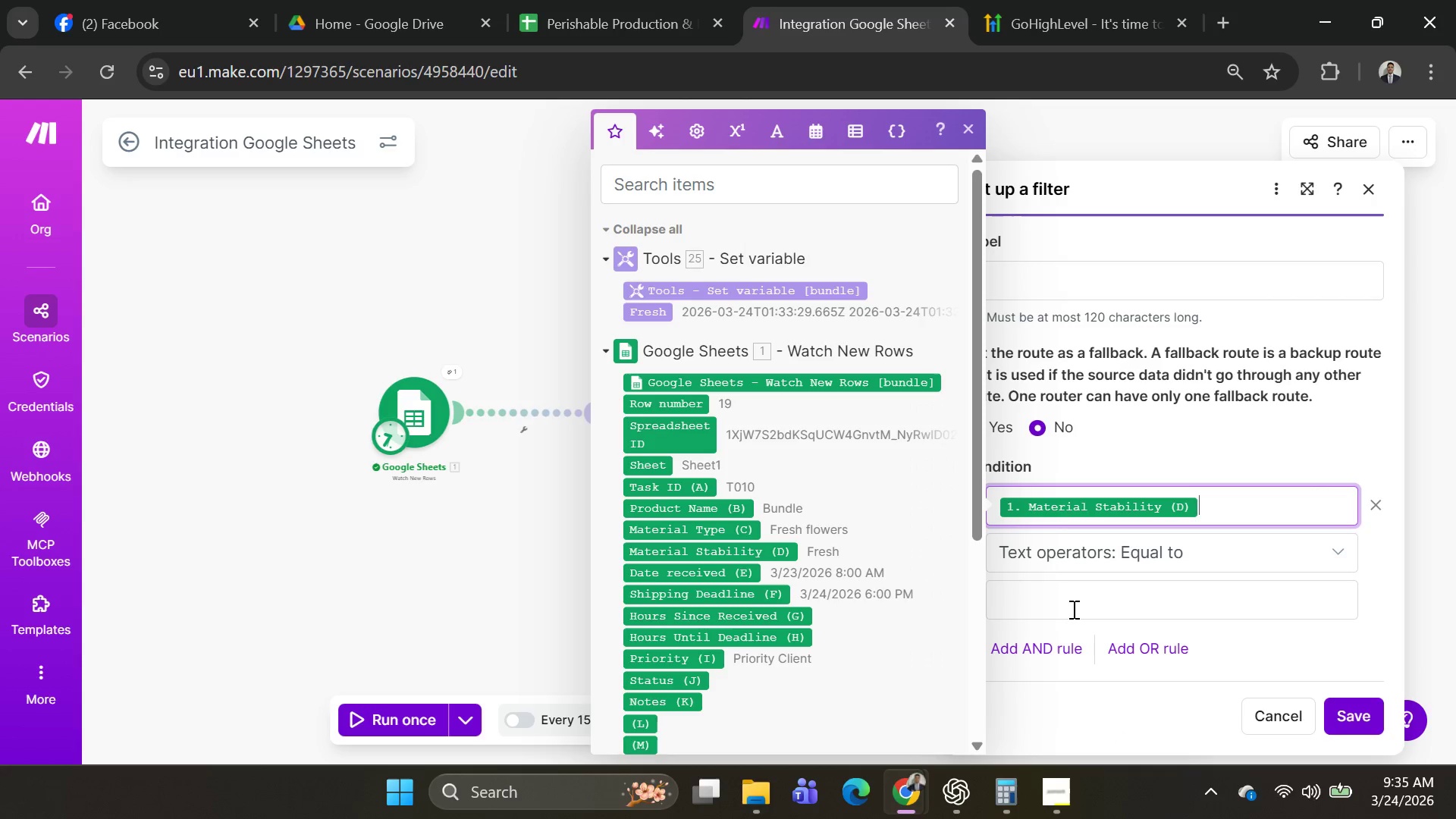 
left_click([1072, 609])
 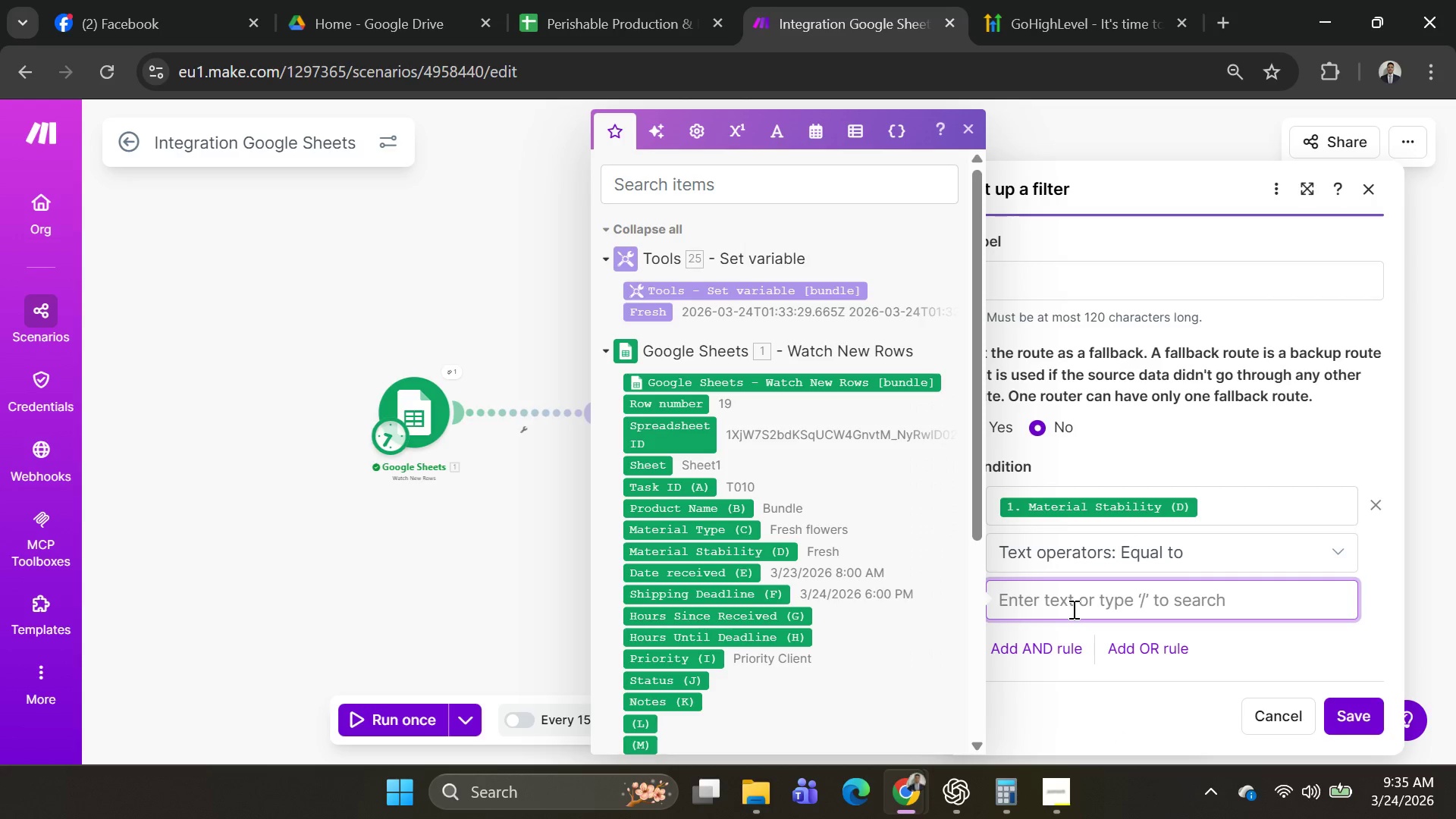 
type(Fresh)
 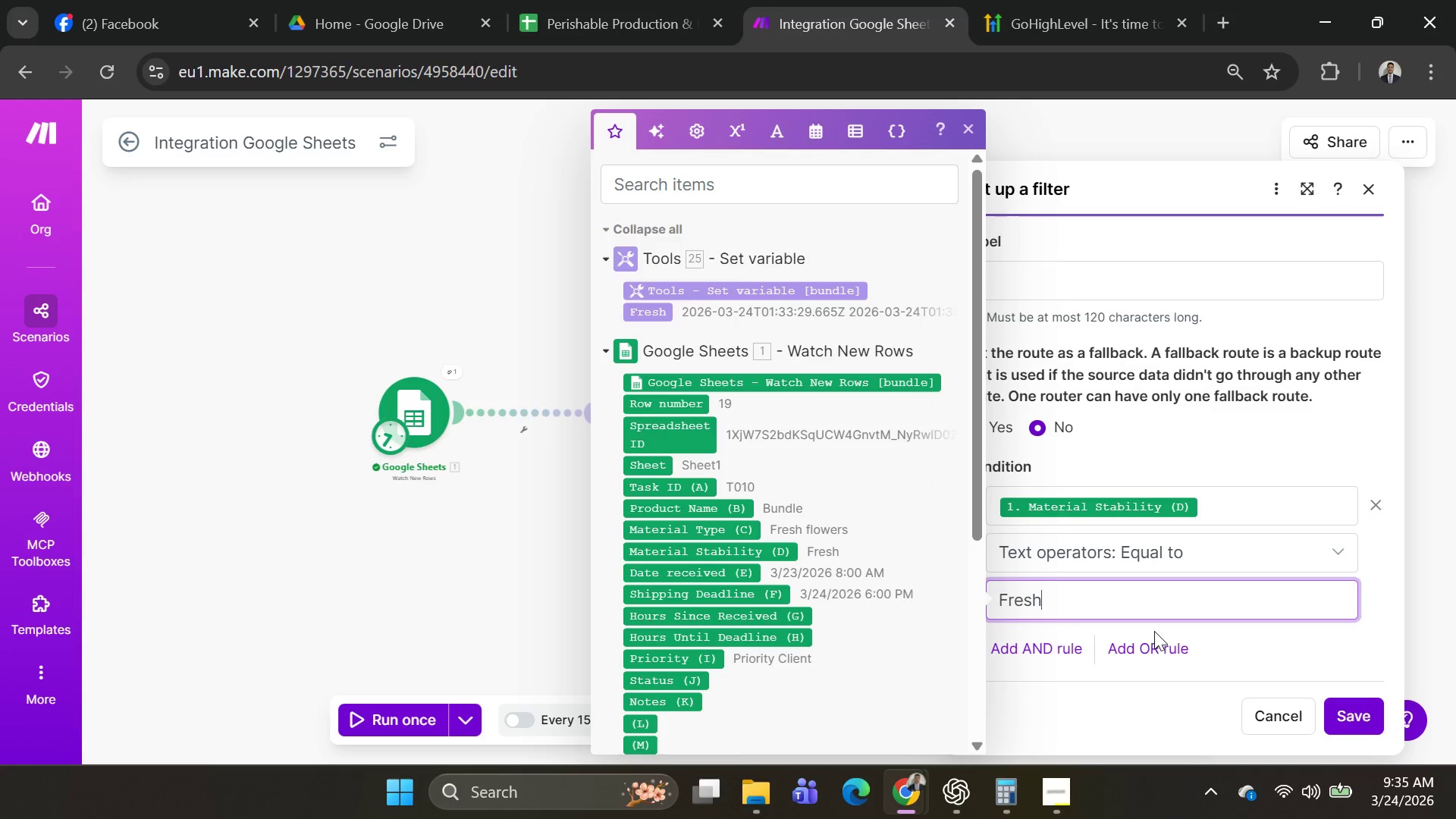 
scroll: coordinate [1158, 579], scroll_direction: down, amount: 1.0
 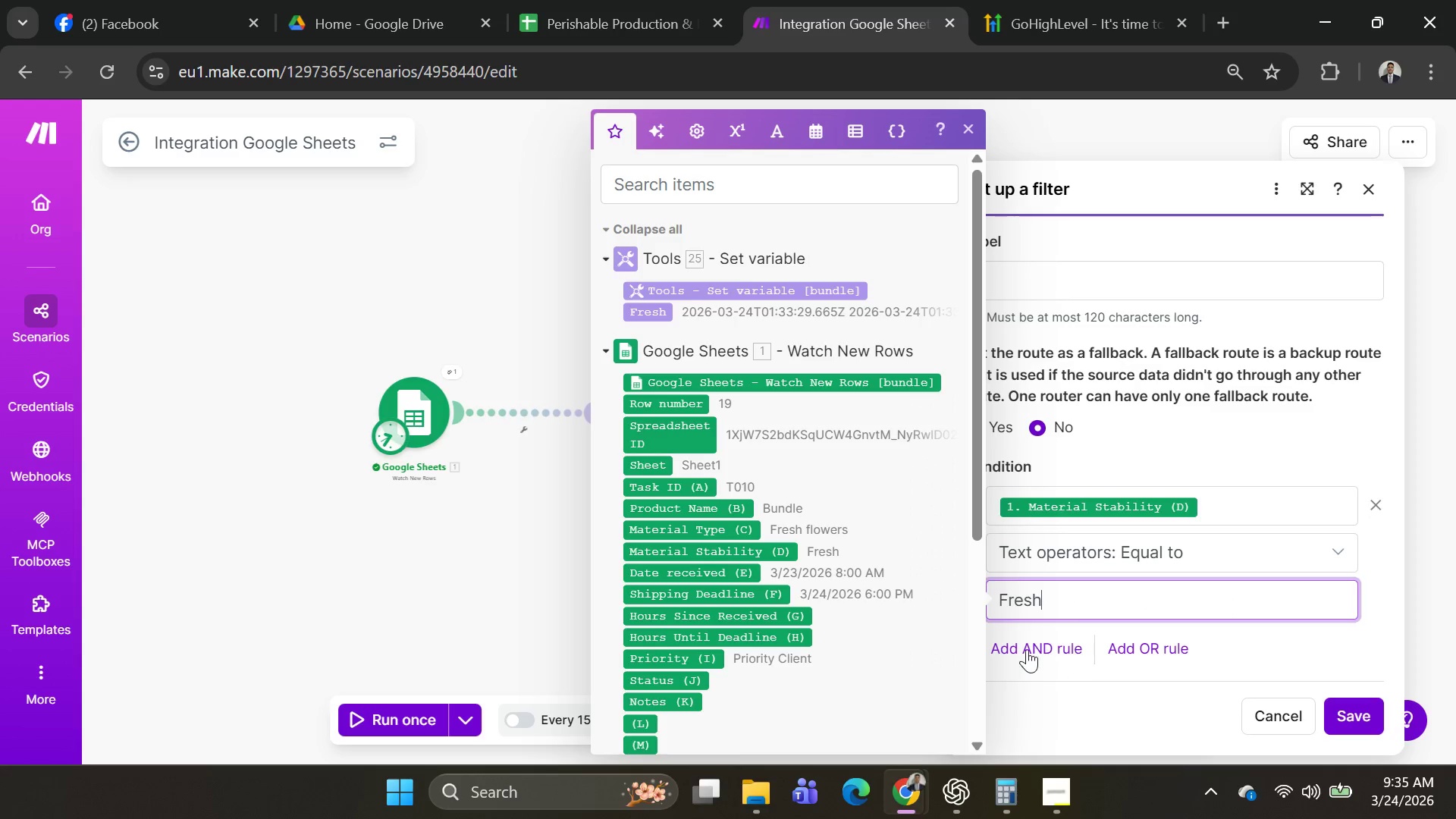 
left_click([1027, 649])
 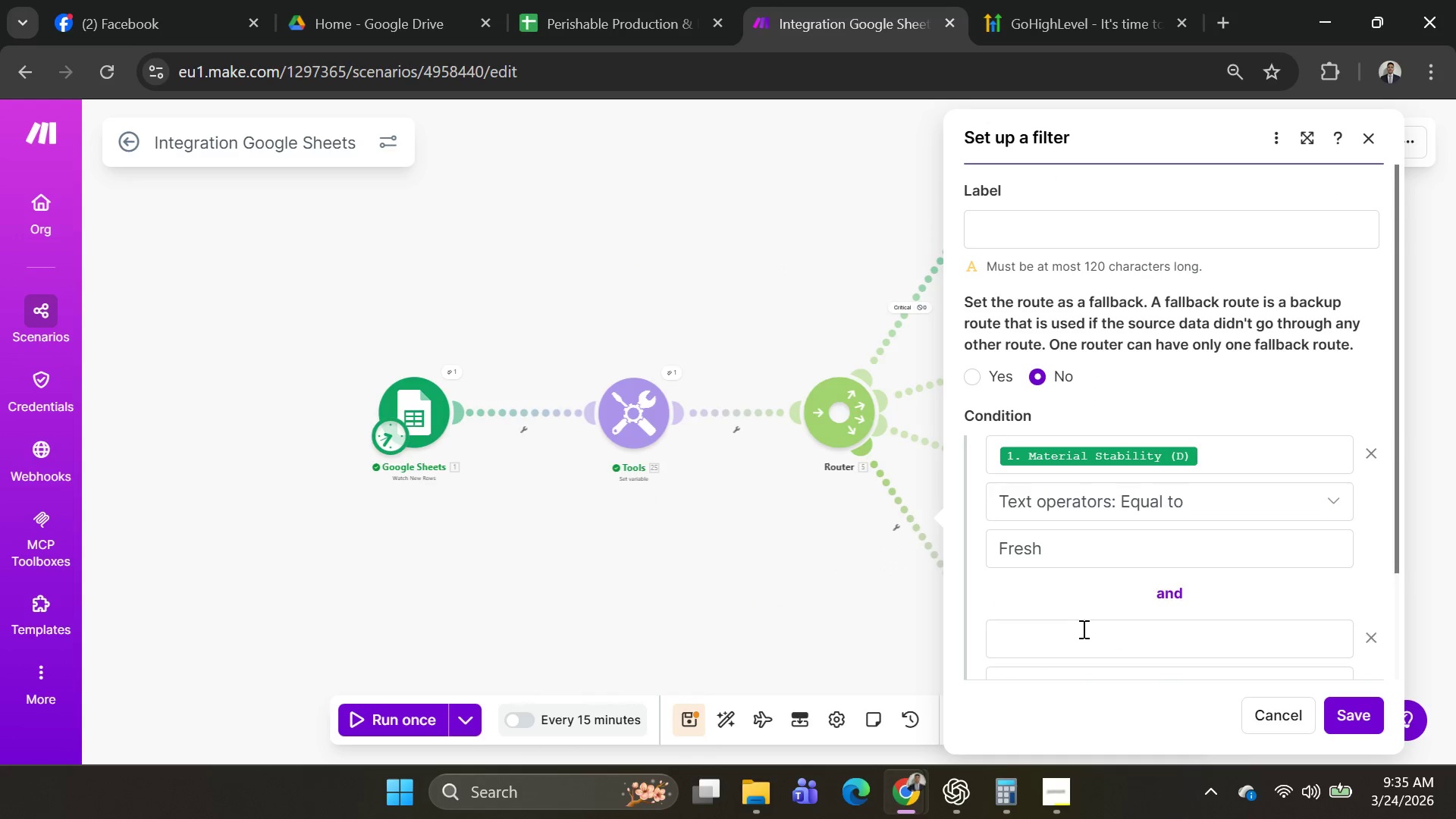 
scroll: coordinate [1082, 629], scroll_direction: down, amount: 2.0
 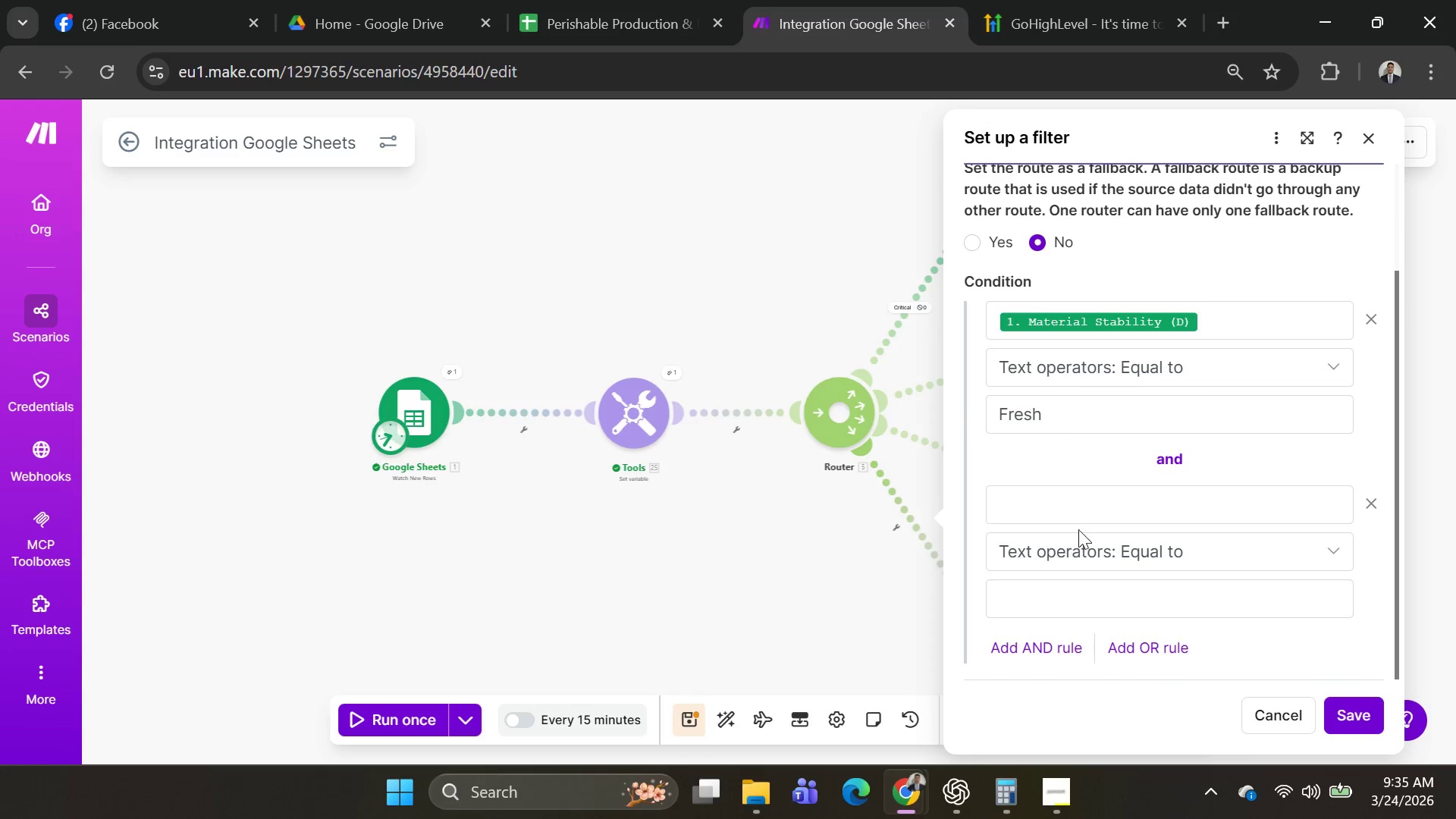 
left_click([1076, 519])
 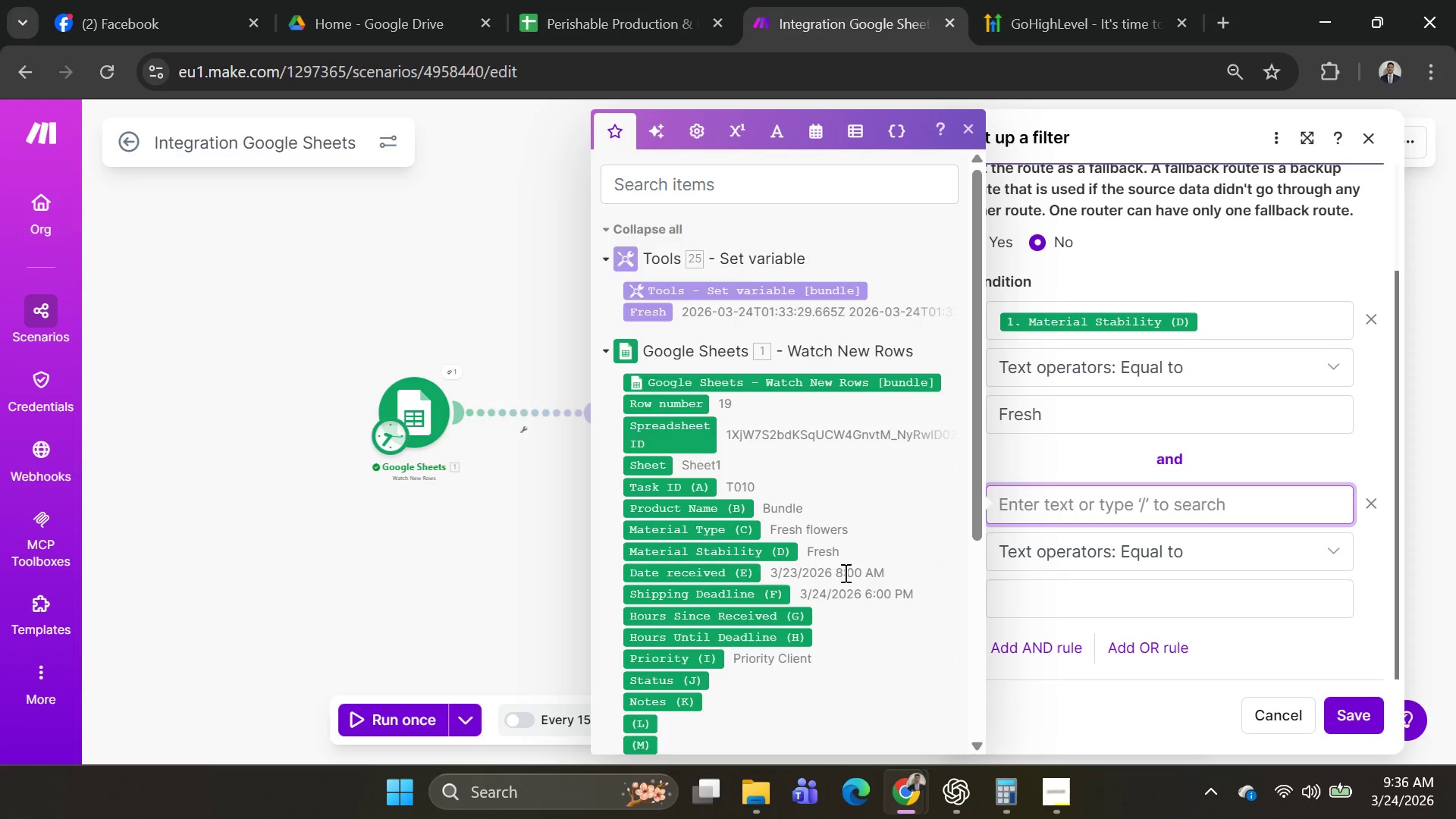 
wait(38.64)
 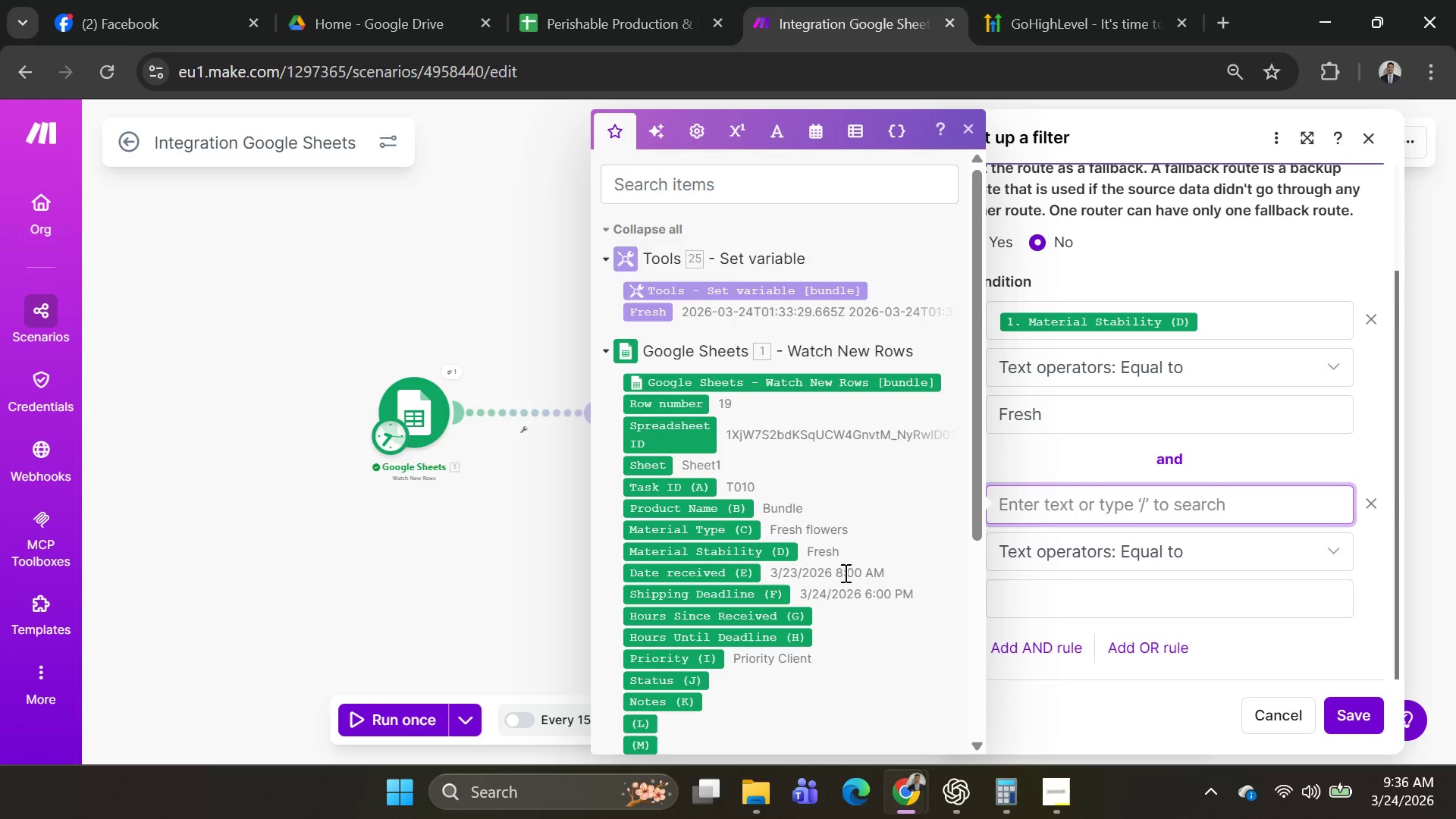 
scroll: coordinate [1111, 519], scroll_direction: down, amount: 1.0
 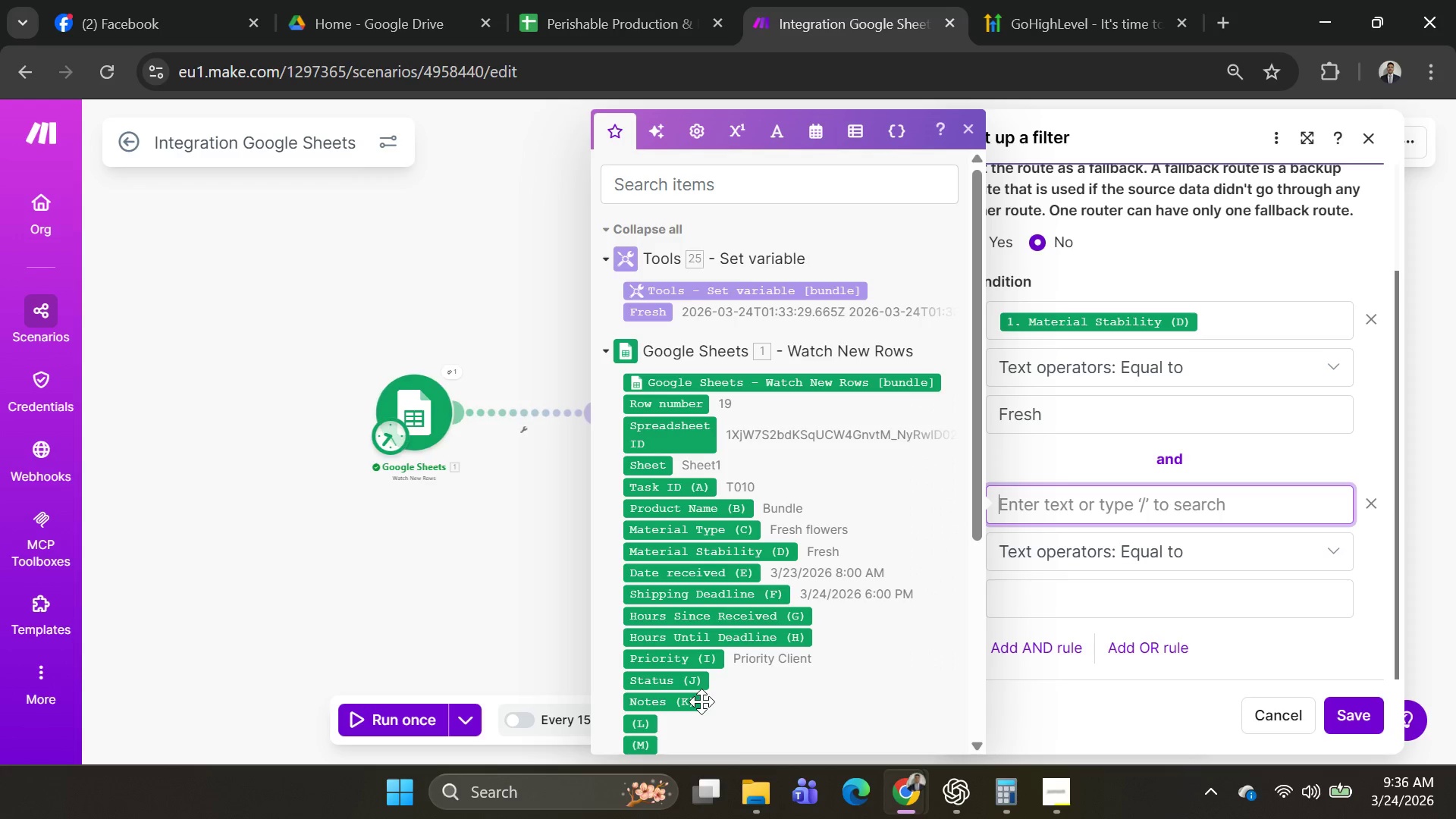 
mouse_move([710, 620])
 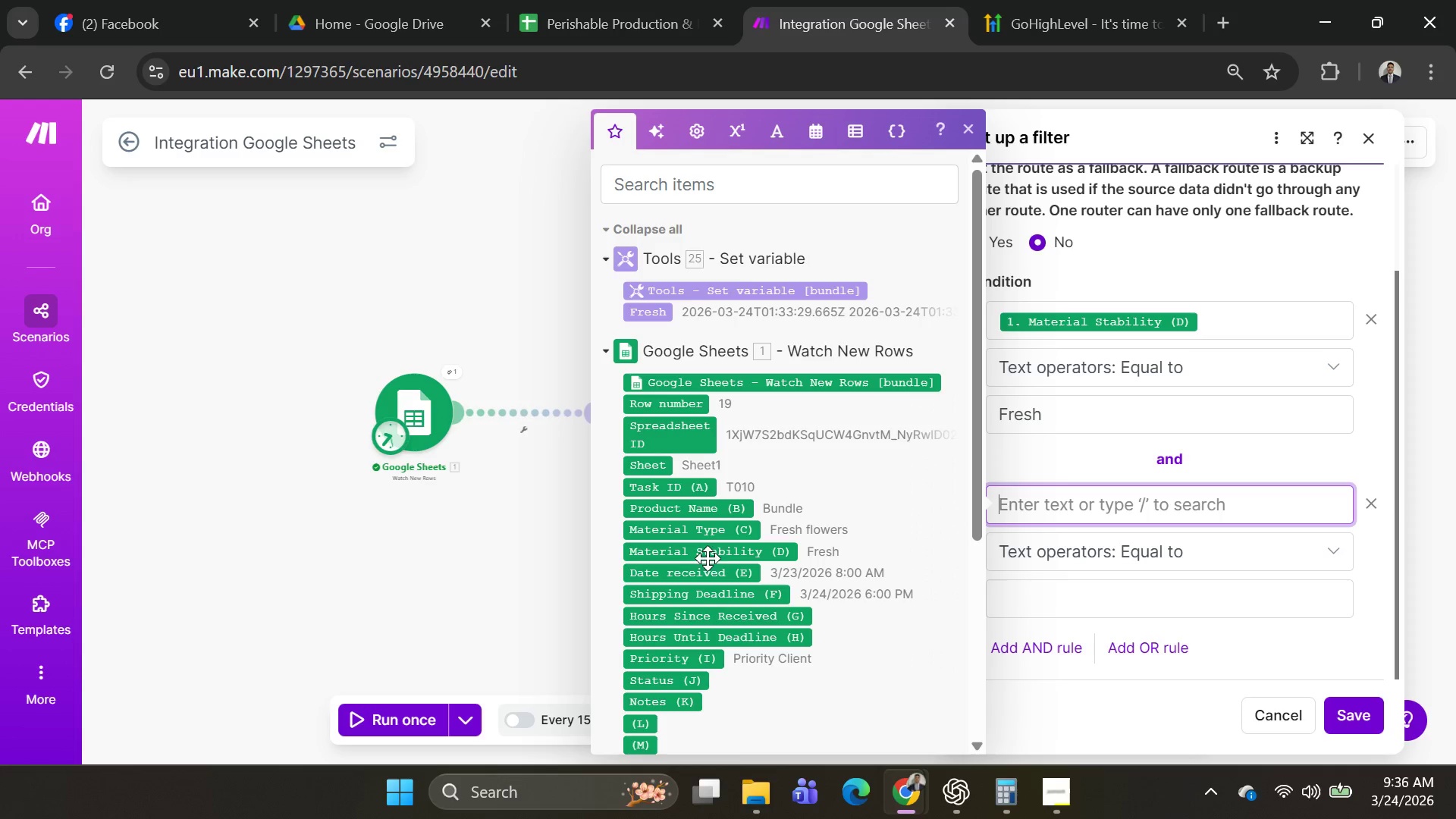 
left_click([711, 550])
 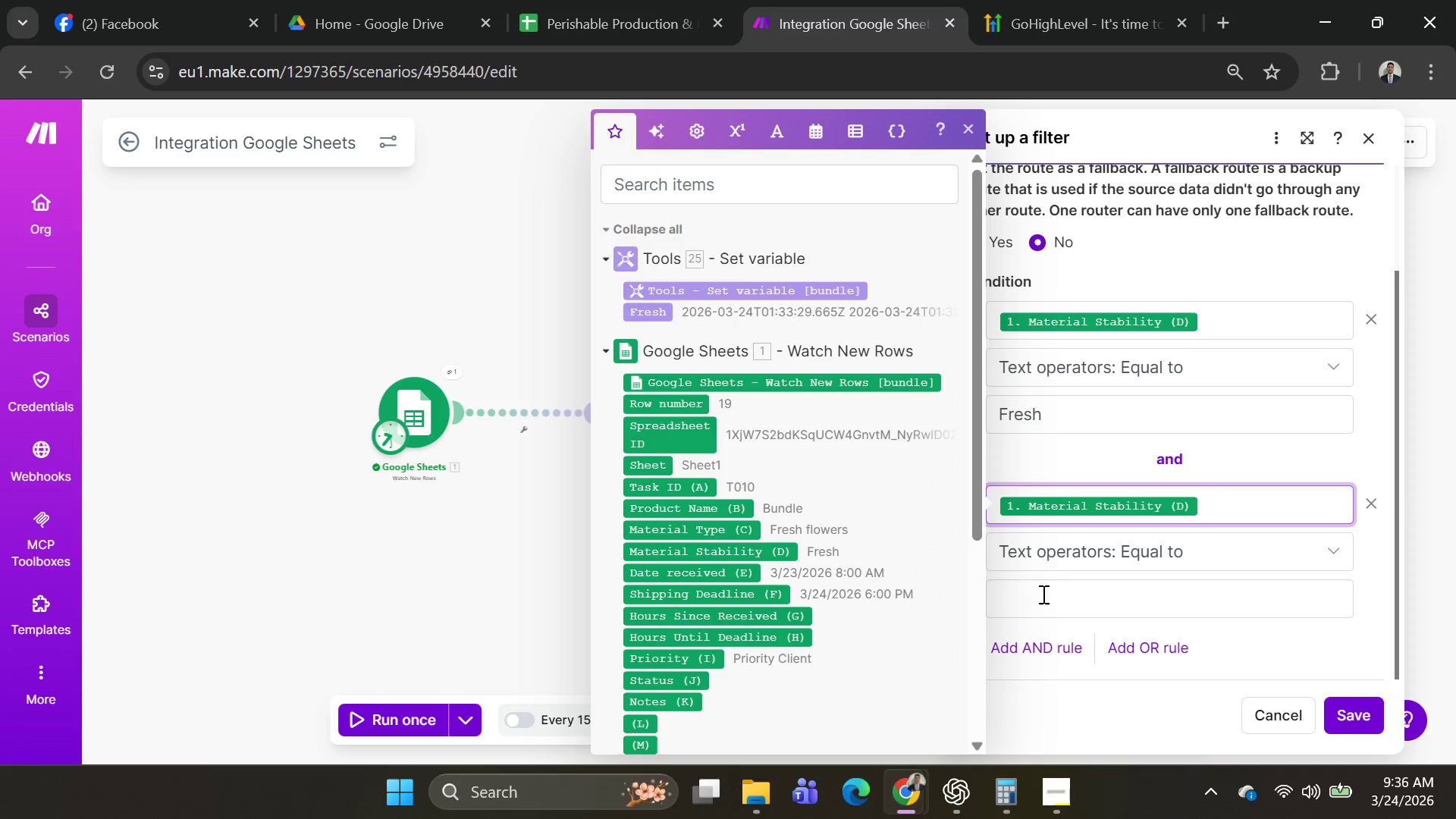 
left_click([1054, 608])
 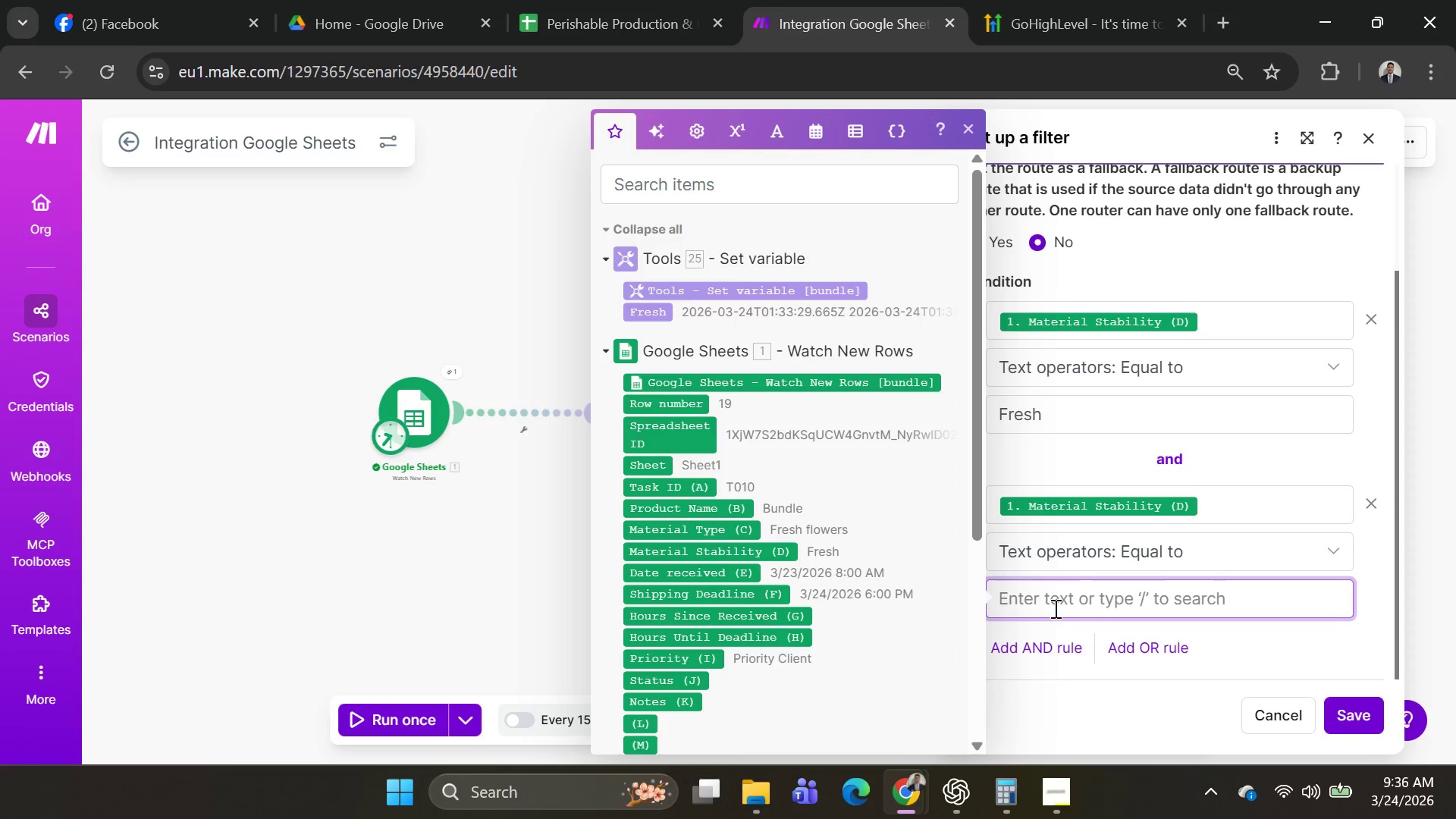 
type(Drei)
key(Backspace)
key(Backspace)
type(eid)
 